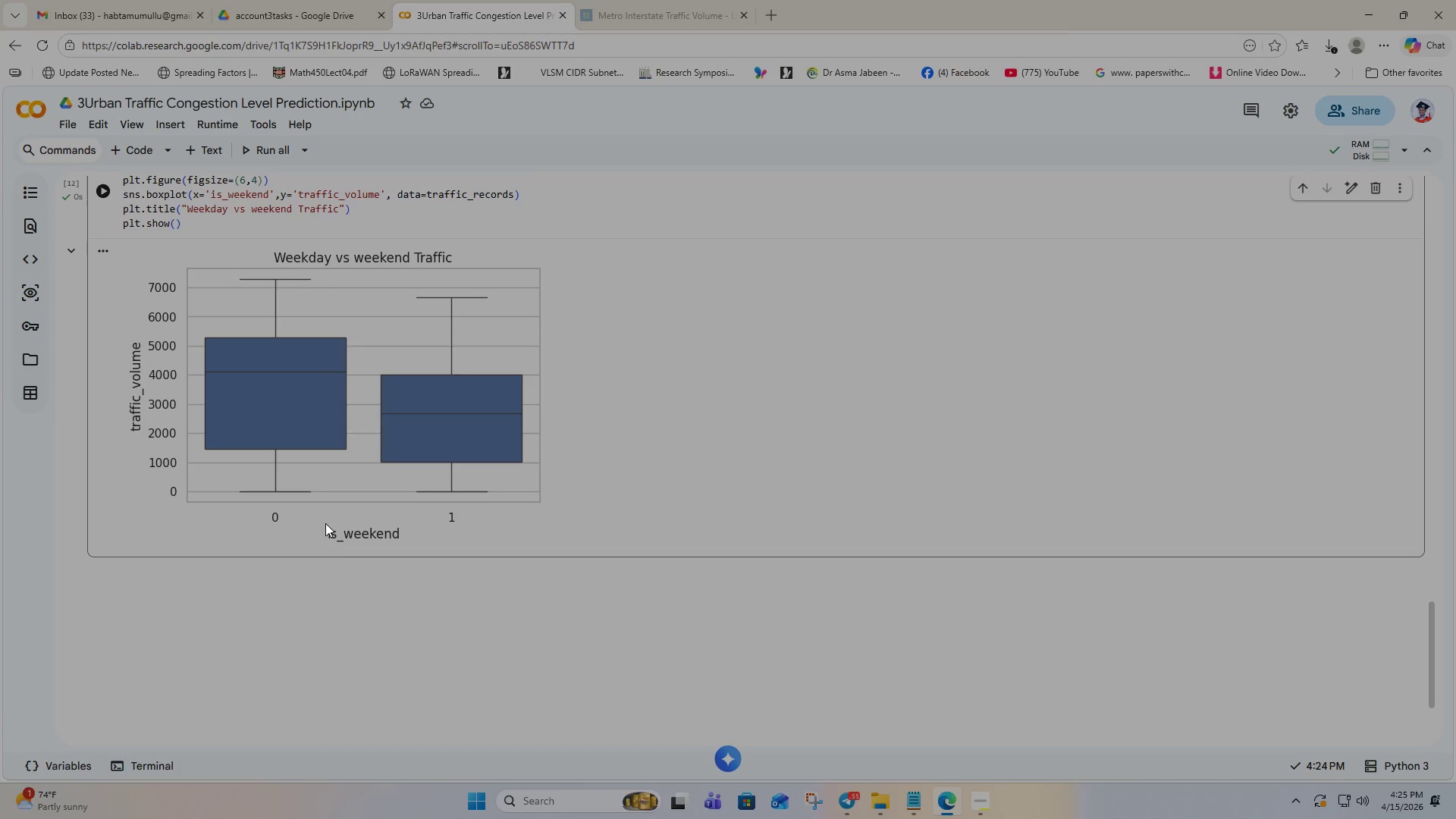 
scroll: coordinate [466, 435], scroll_direction: up, amount: 2.0
 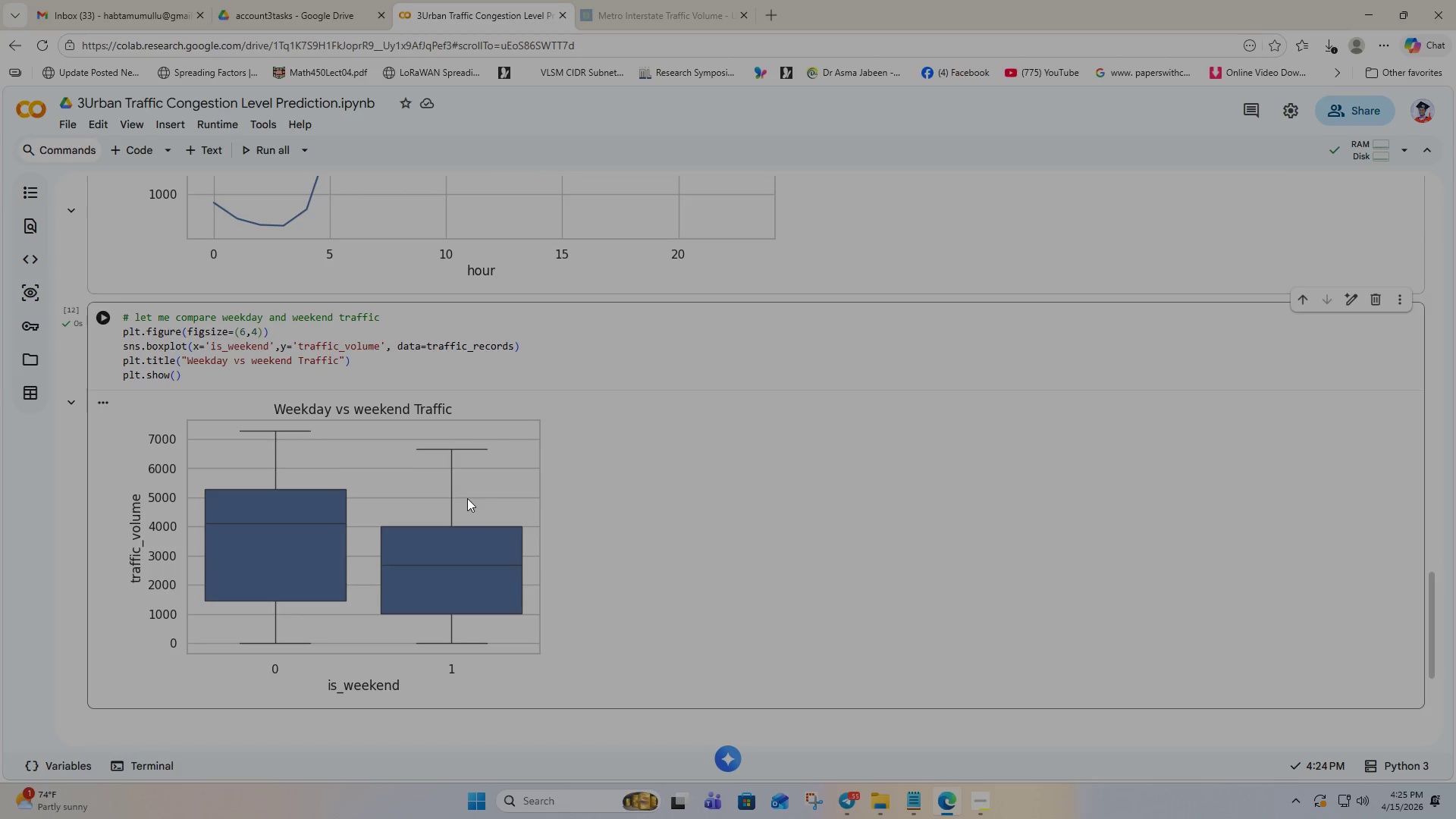 
scroll: coordinate [519, 513], scroll_direction: down, amount: 2.0
 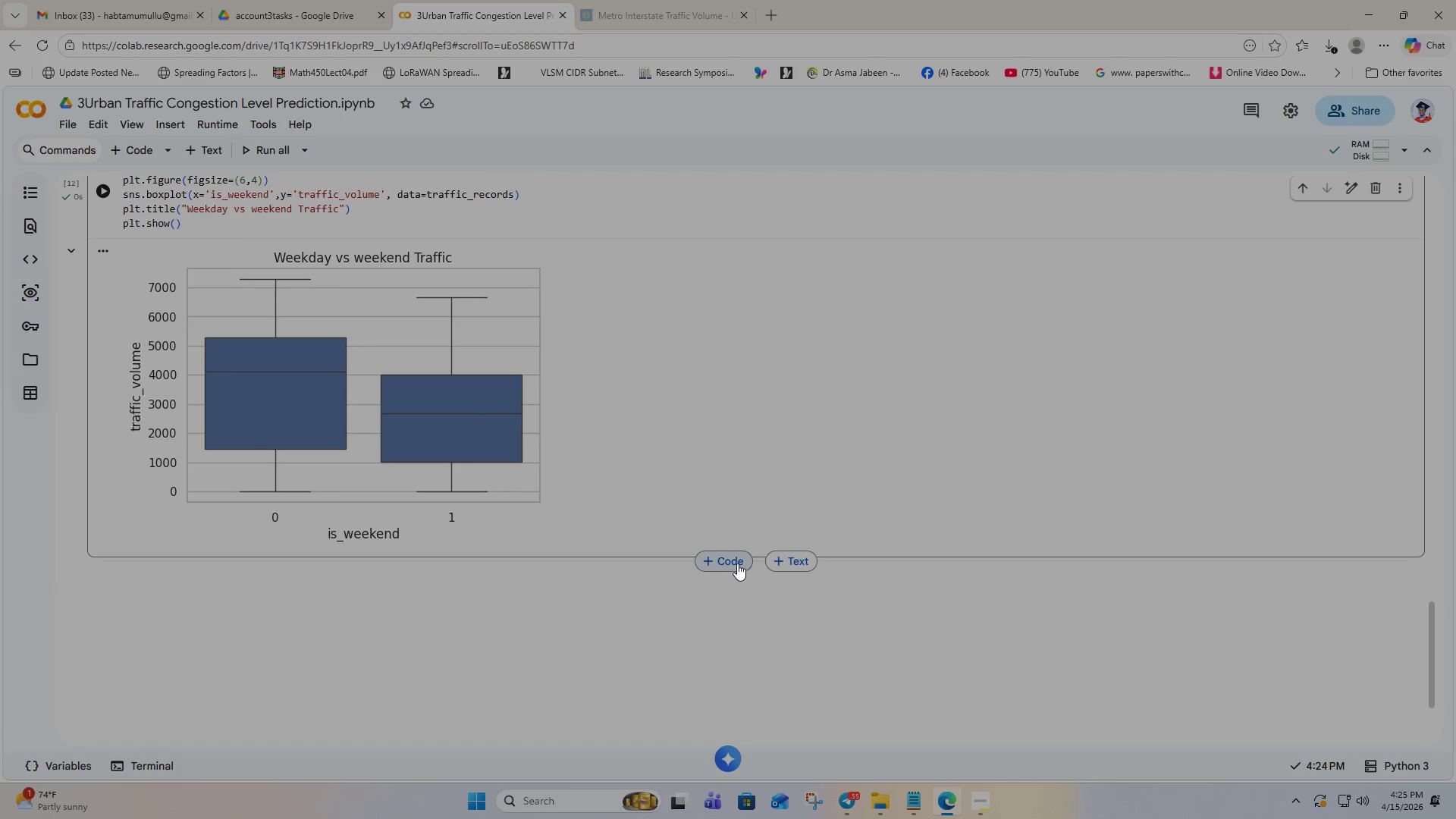 
left_click([718, 558])
 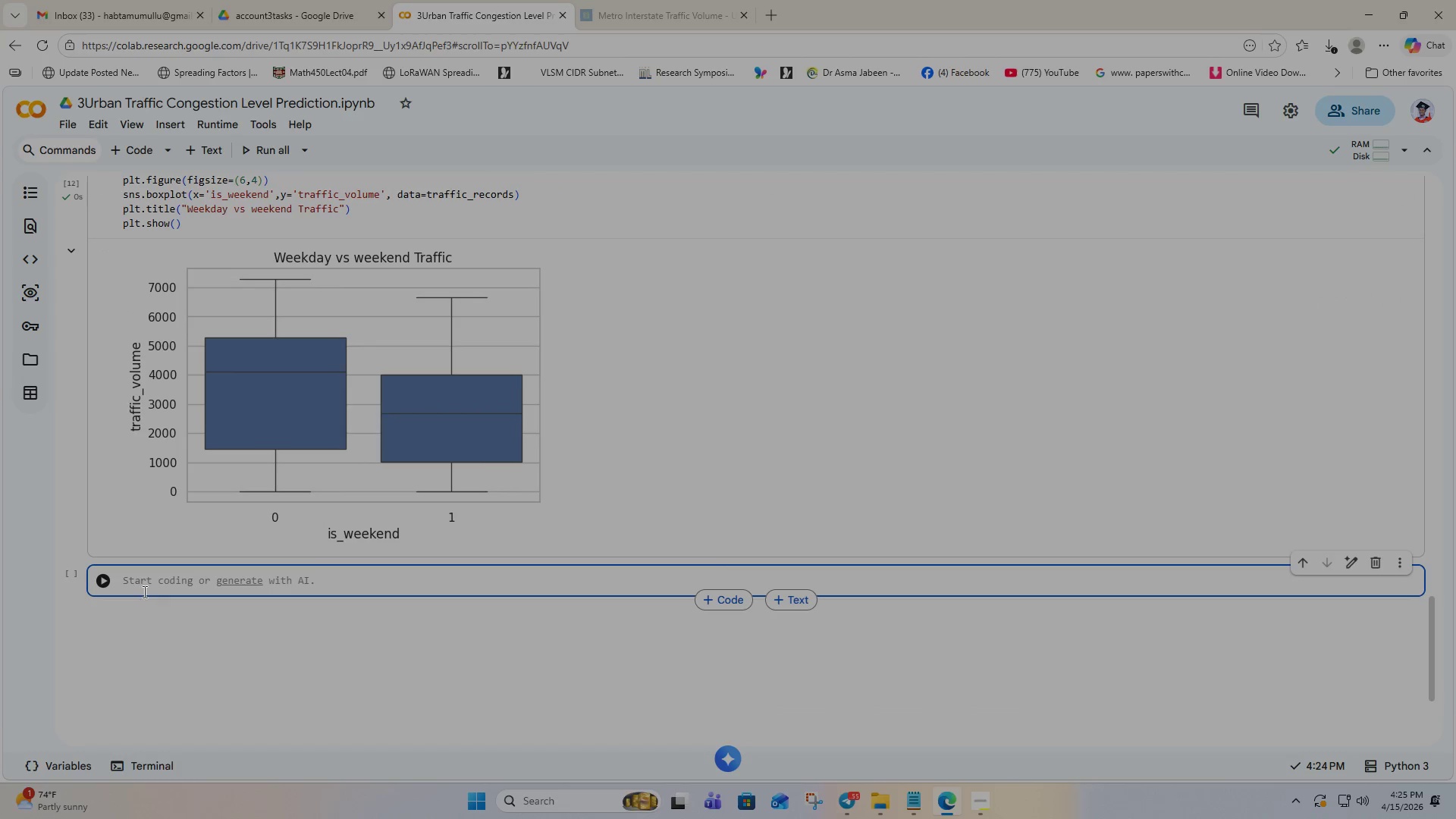 
left_click([149, 583])
 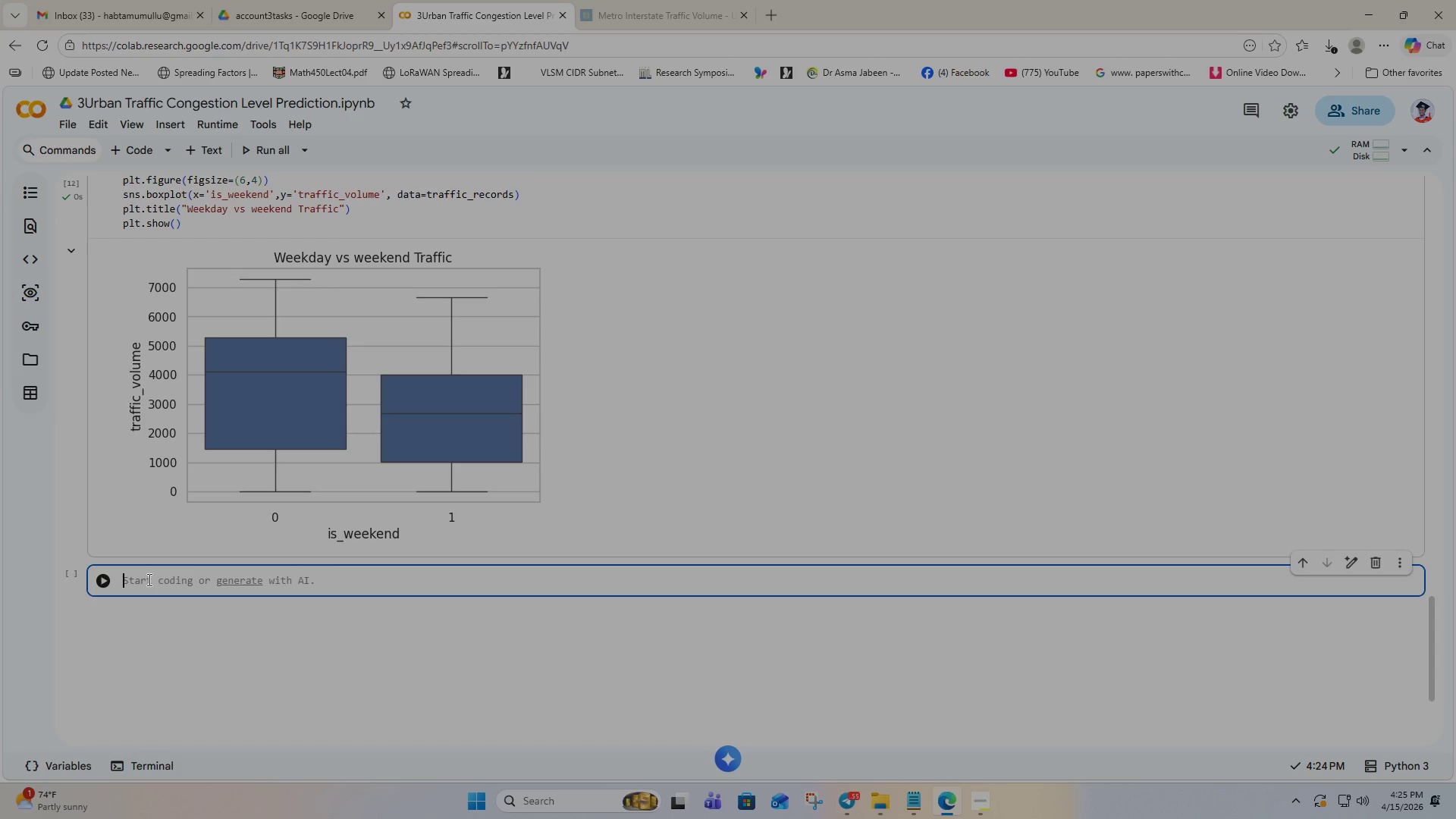 
wait(9.61)
 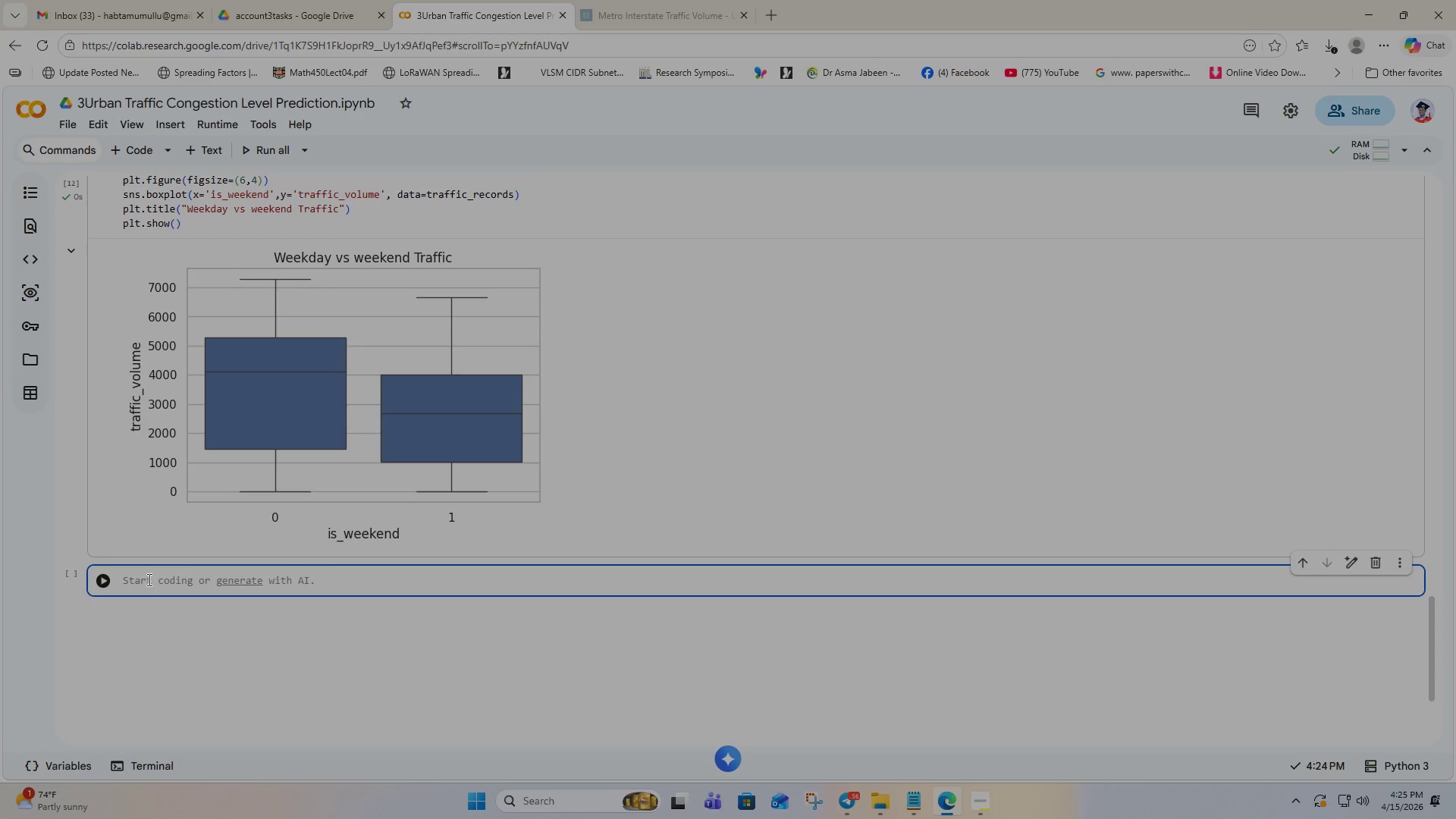 
type(# let me analyis )
key(Backspace)
key(Backspace)
key(Backspace)
type(is weather impact)
 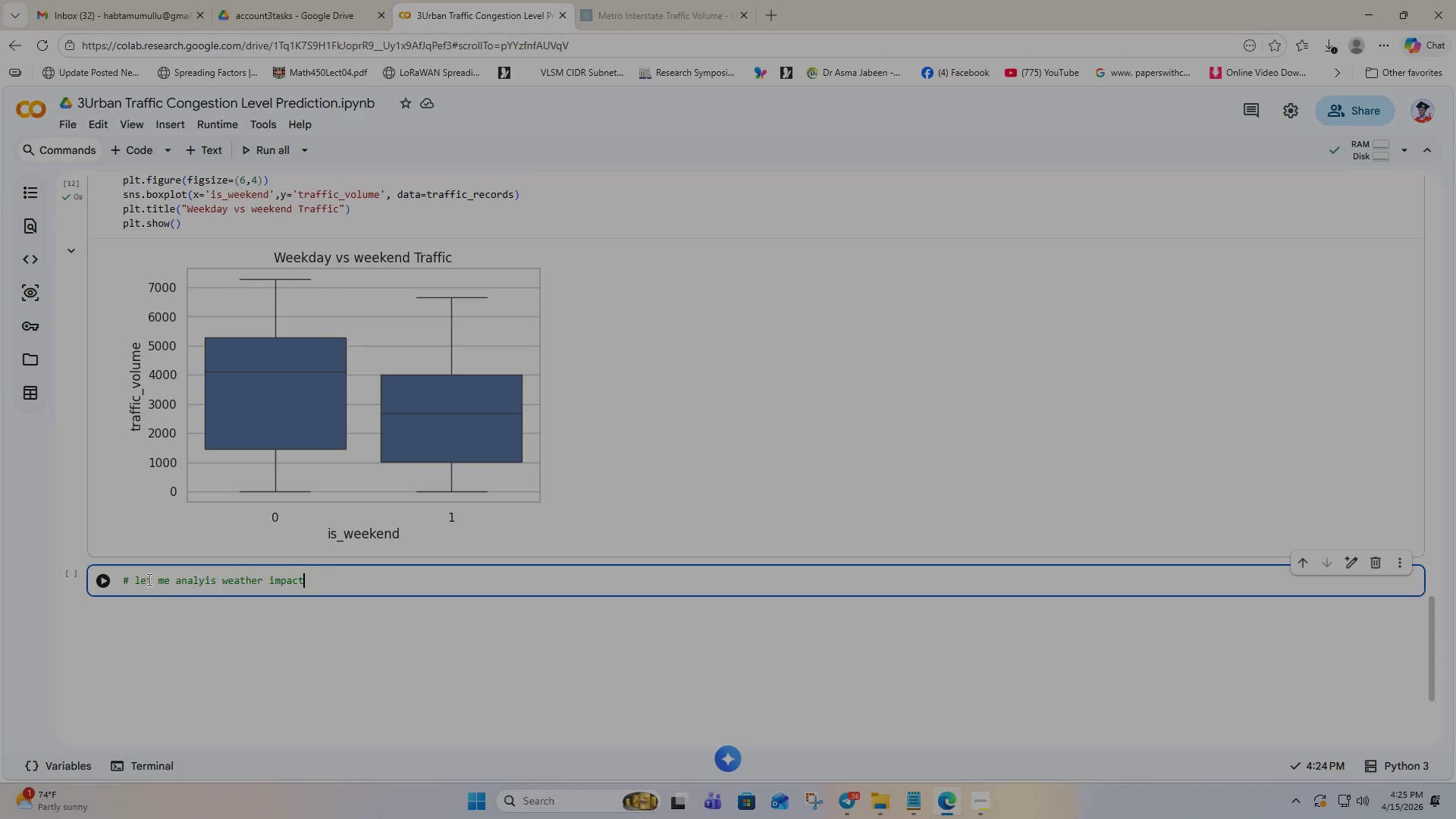 
key(Enter)
 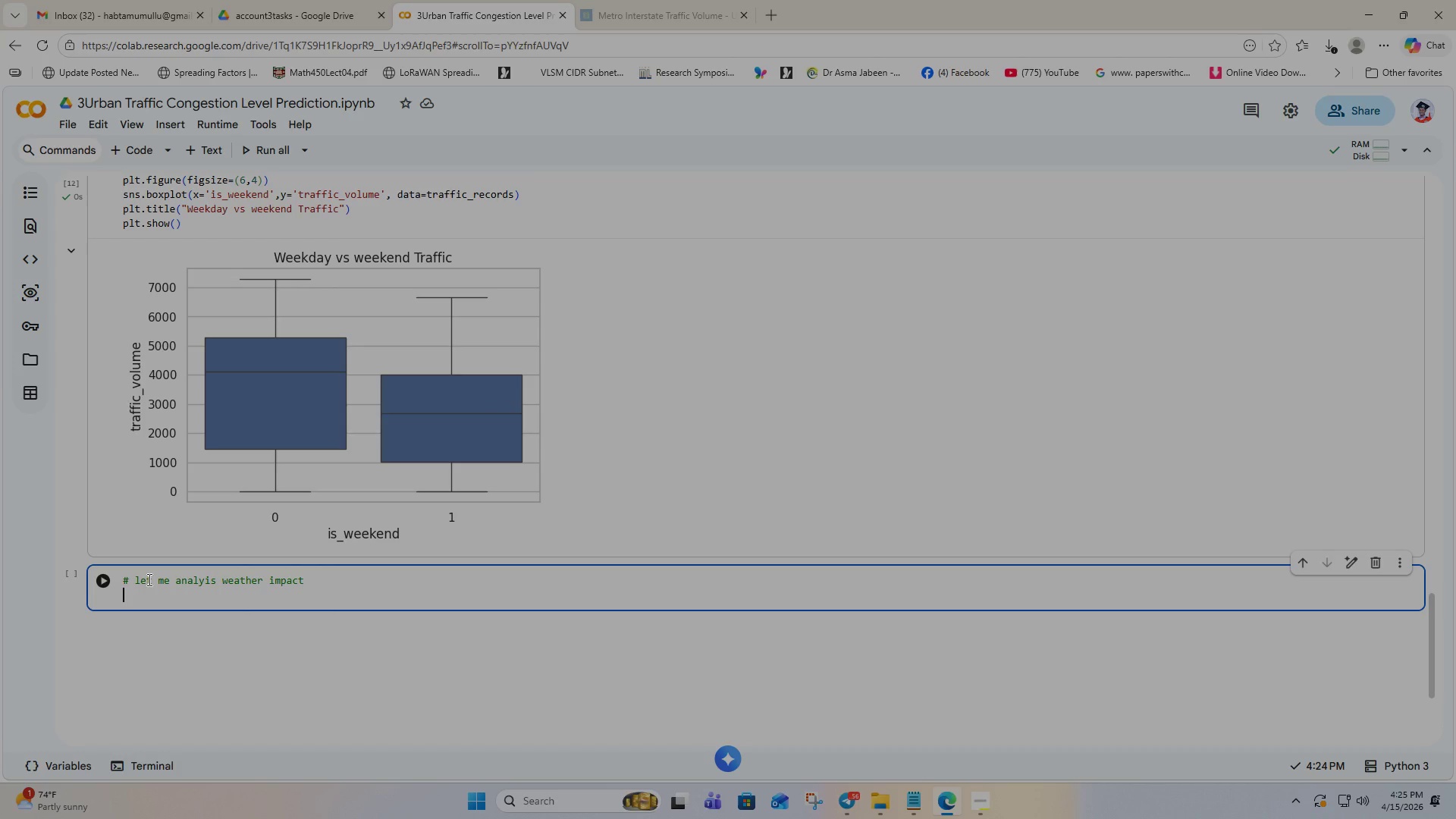 
key(Enter)
 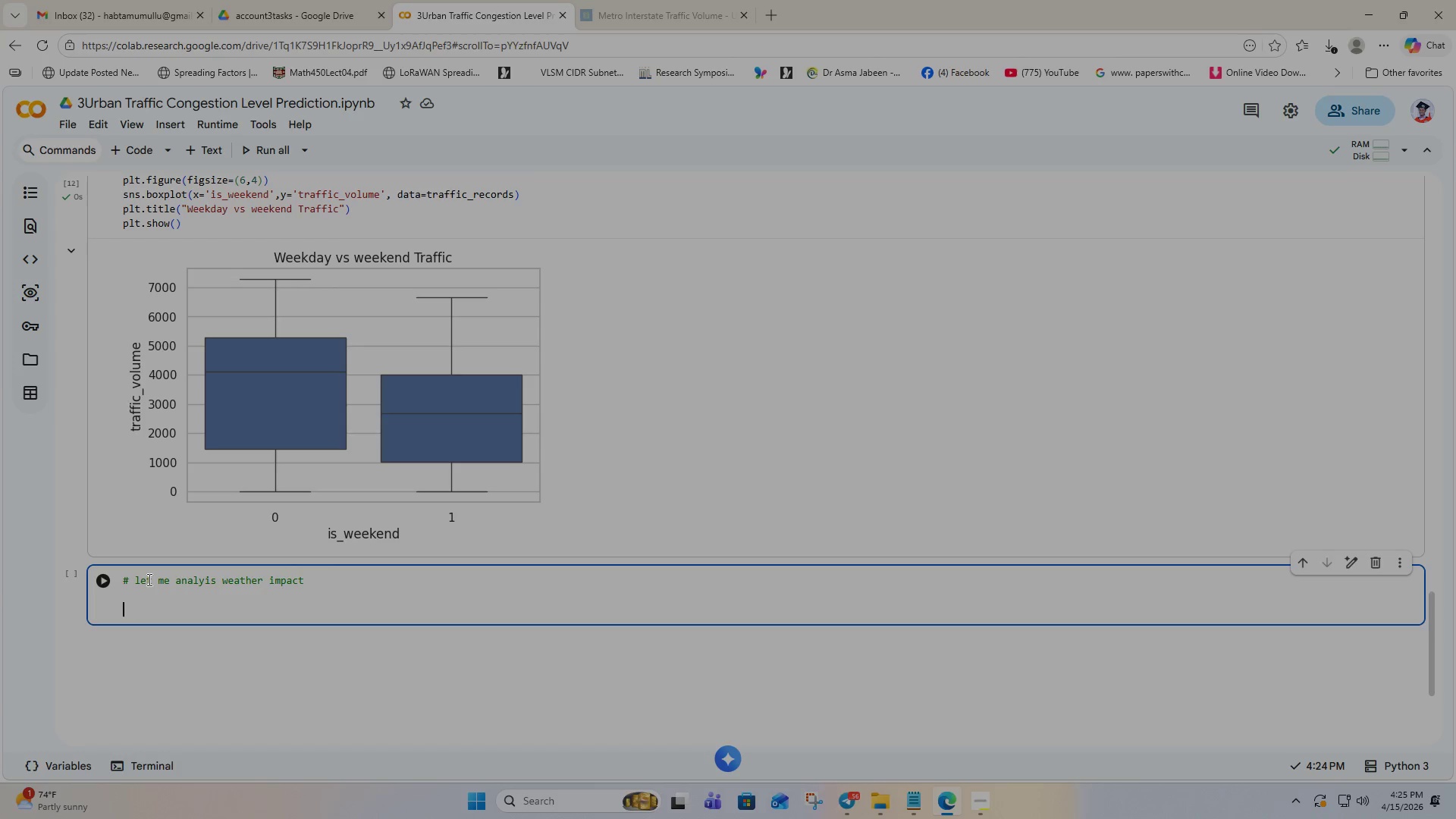 
type(pt)
key(Backspace)
type(lt.figure)
 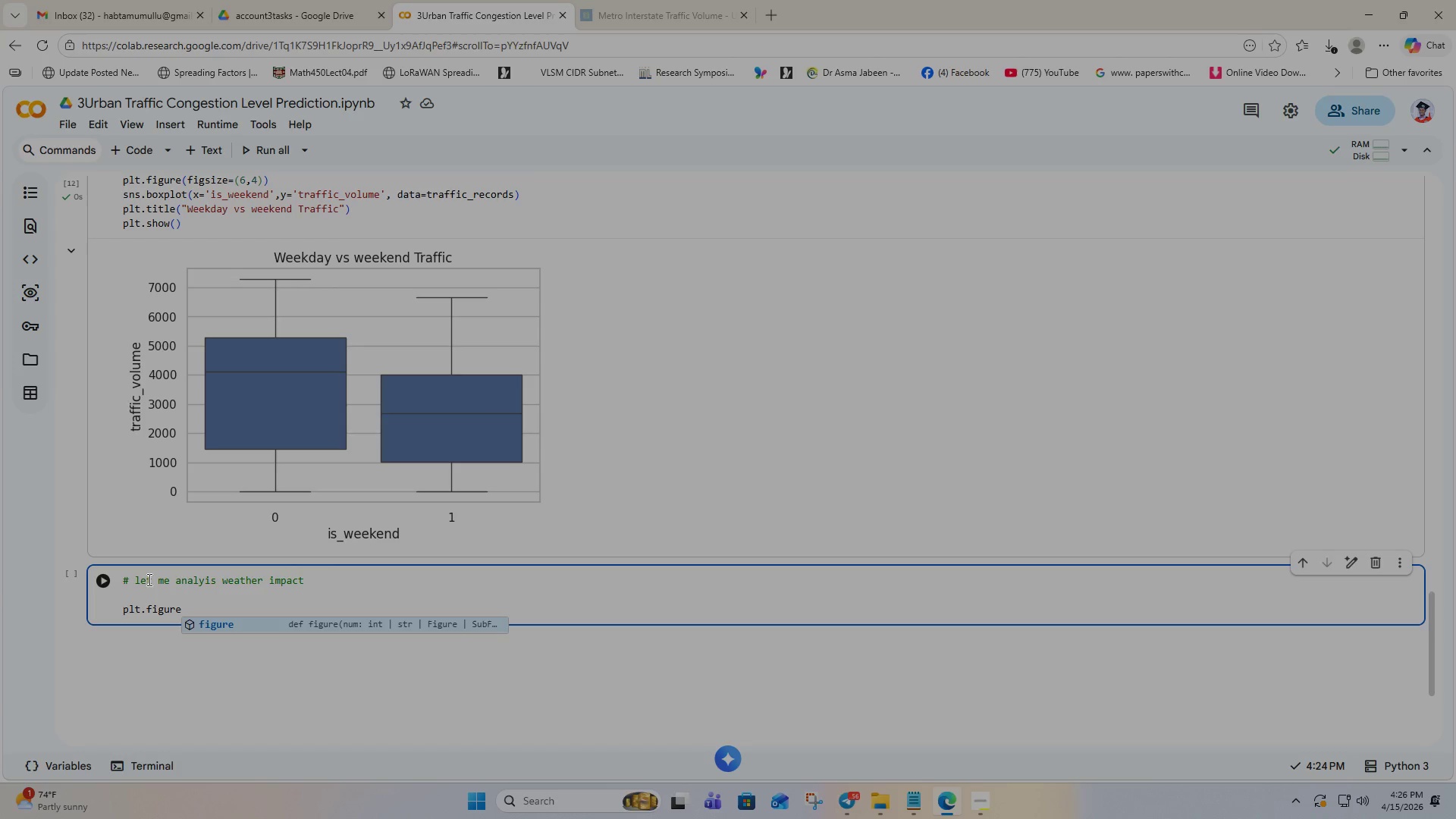 
key(Enter)
 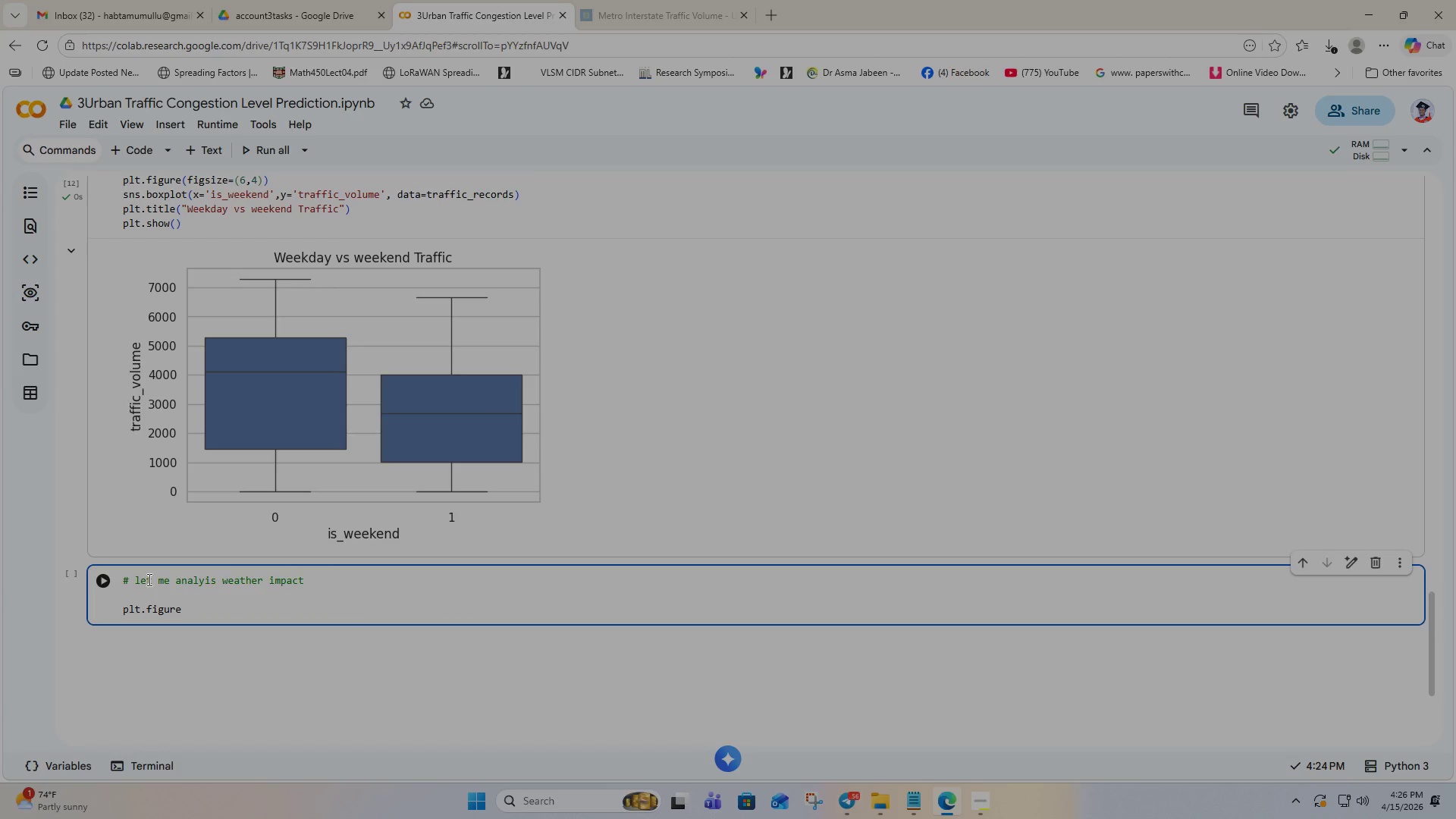 
type((fig)
 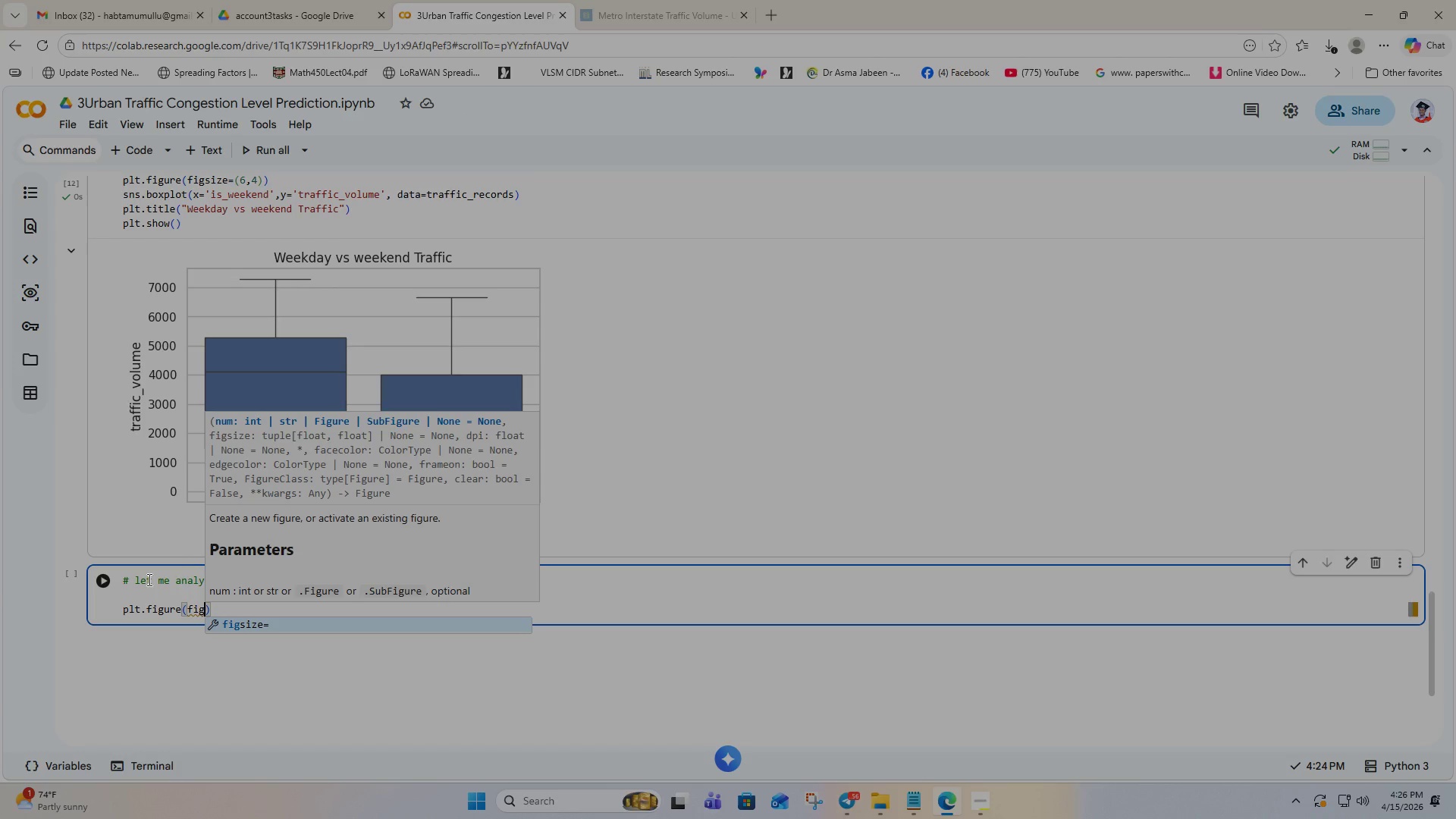 
key(Enter)
 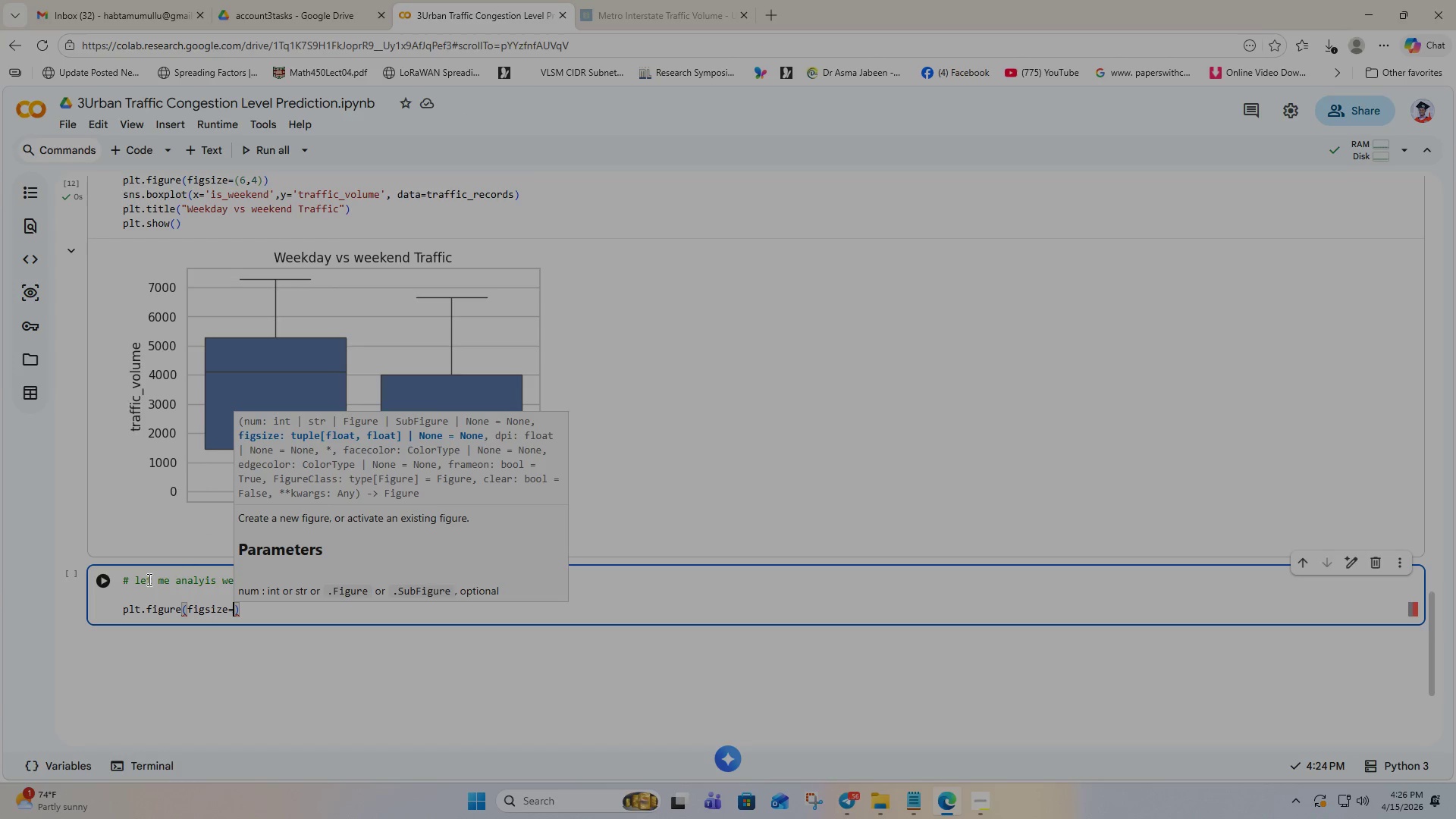 
type((10,5)
 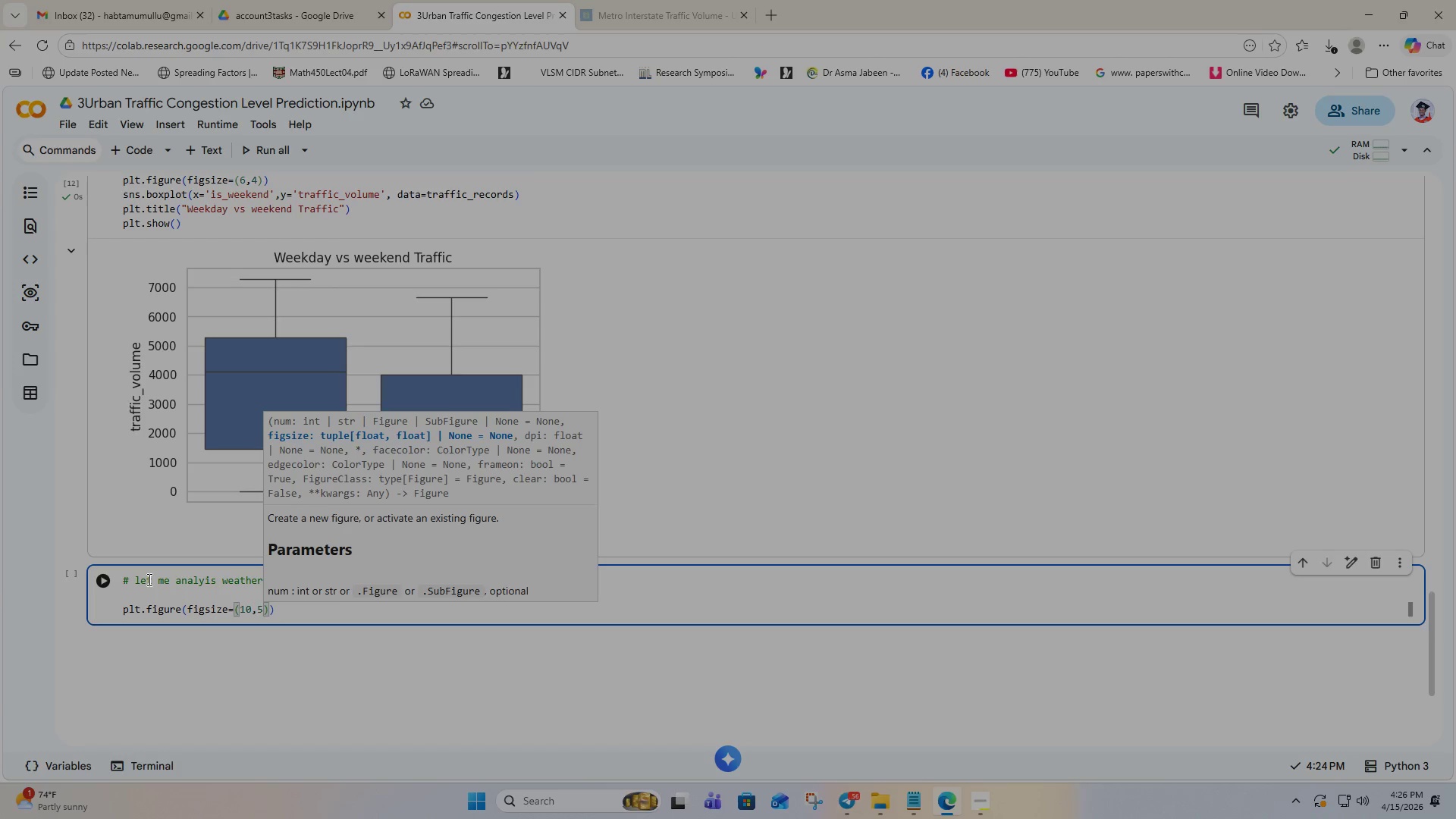 
key(ArrowRight)
 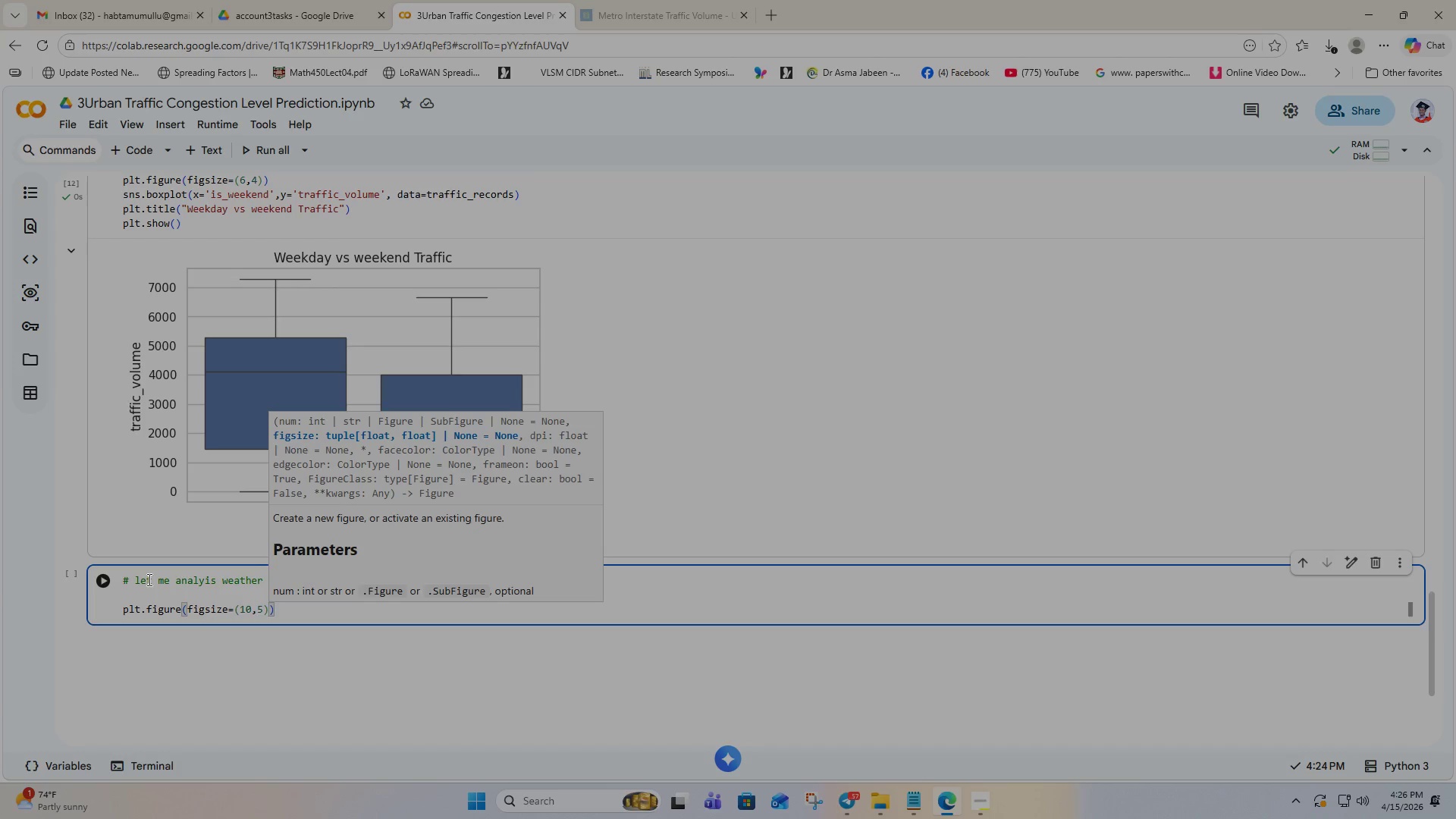 
key(ArrowRight)
 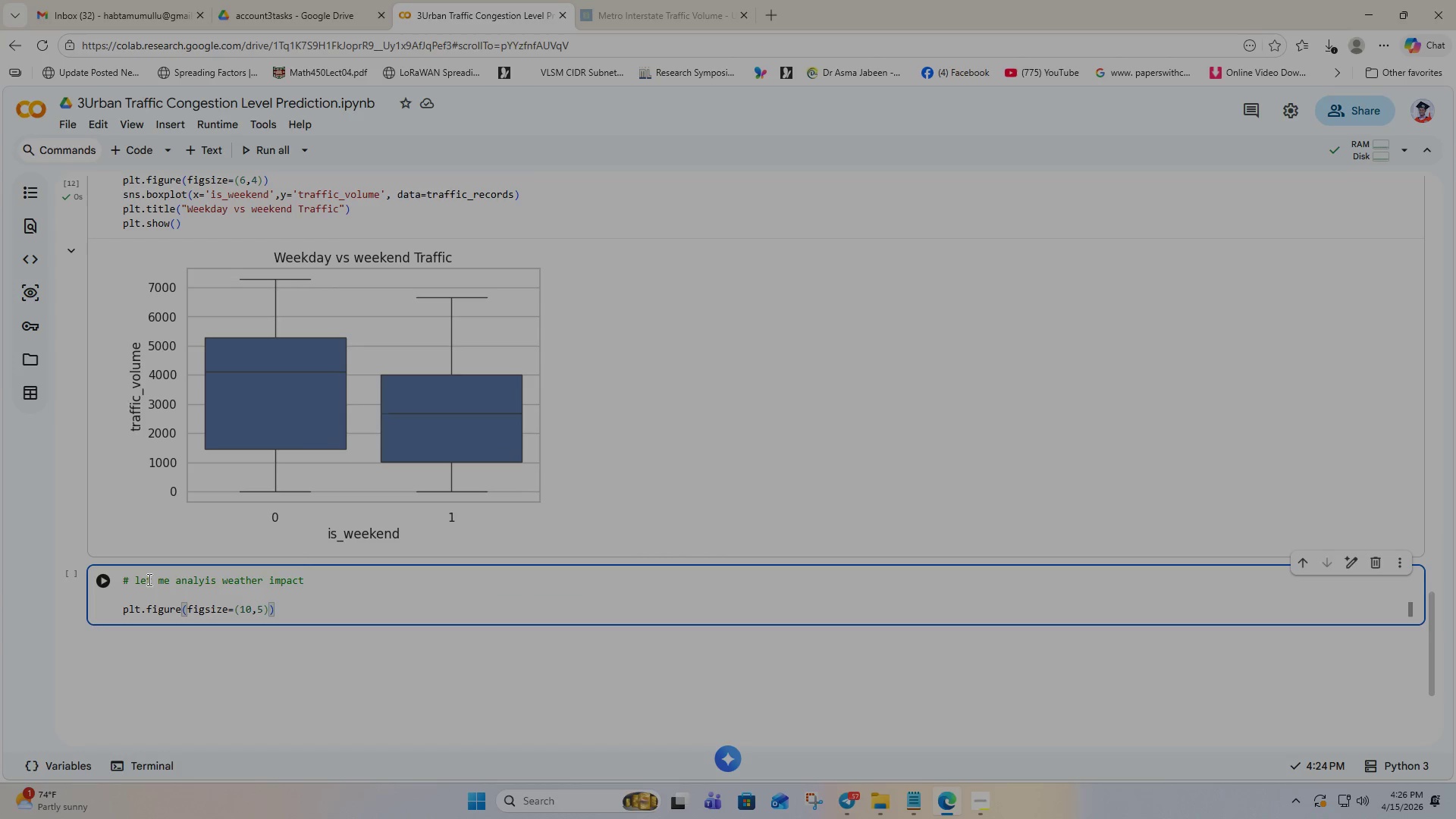 
key(Enter)
 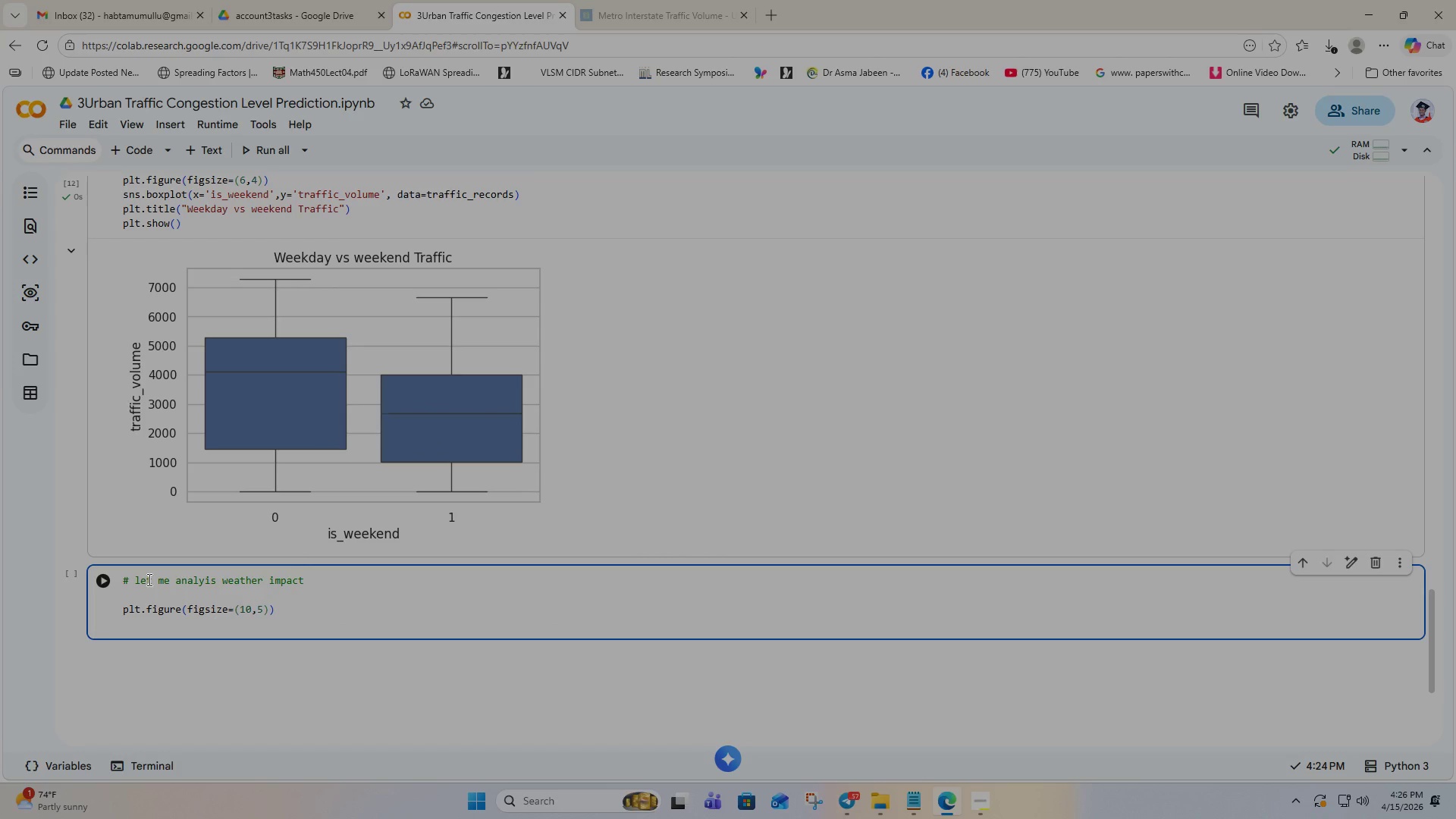 
type(sn)
 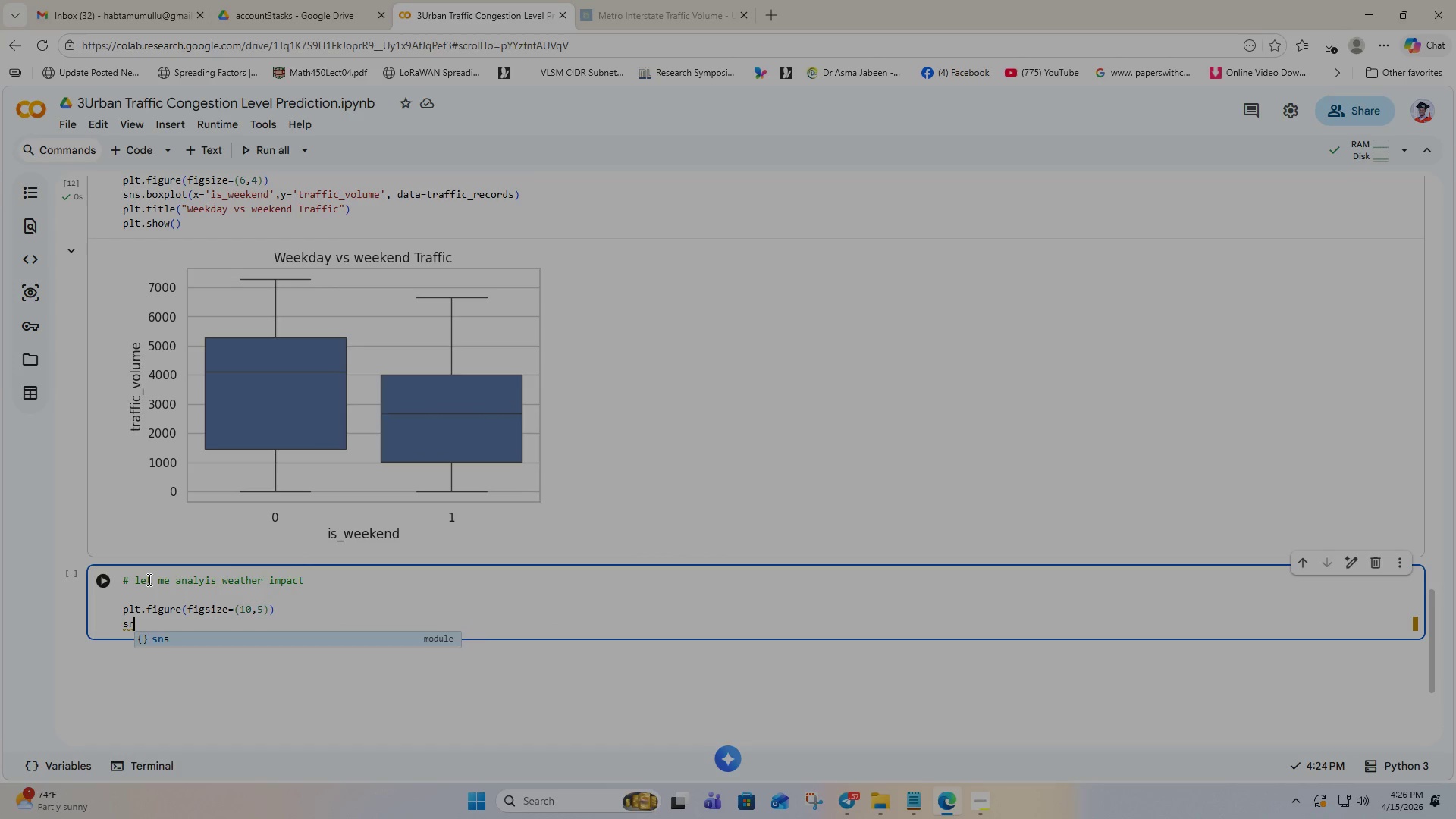 
key(Enter)
 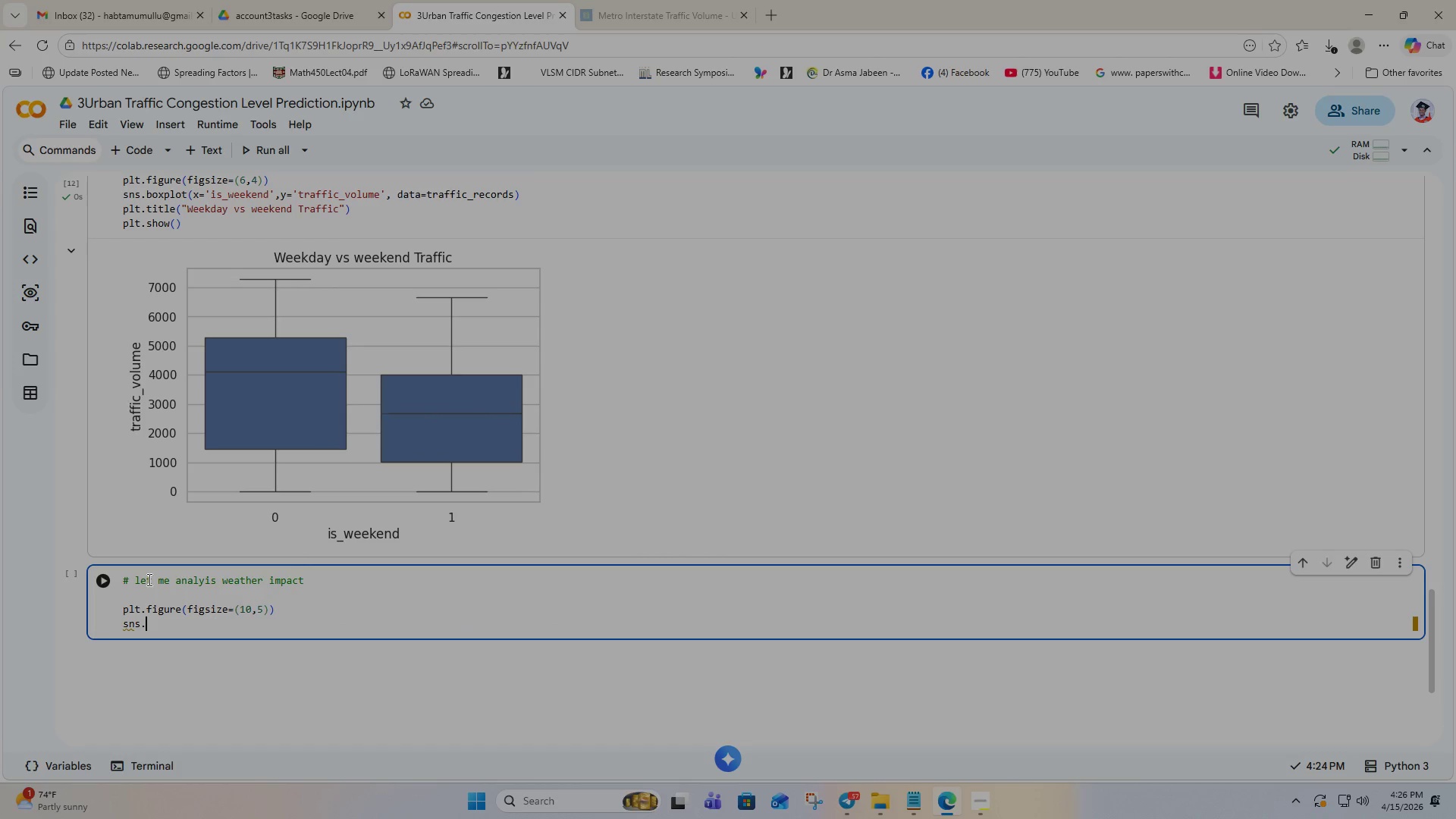 
type(.boxplot()
 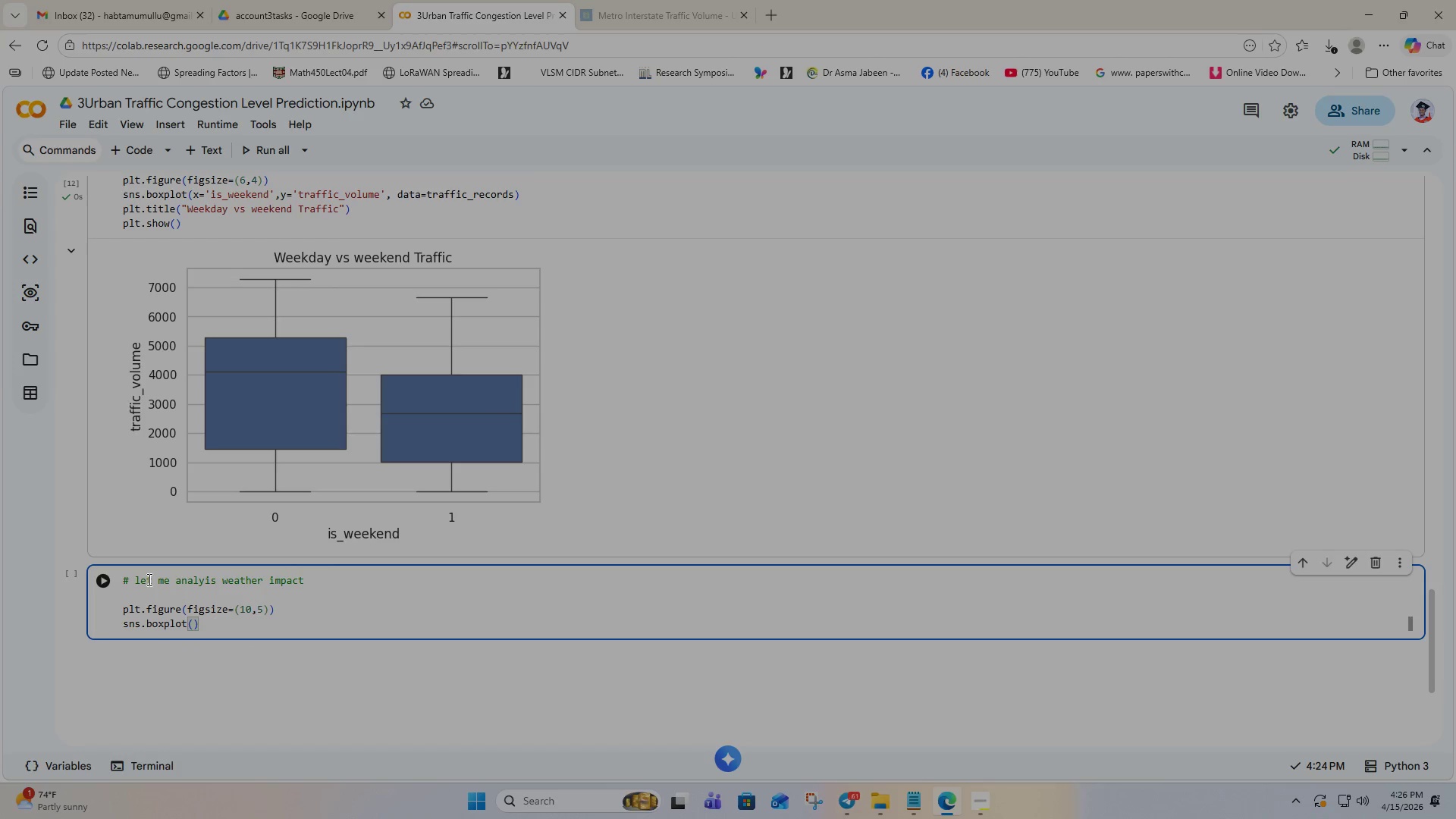 
key(X)
 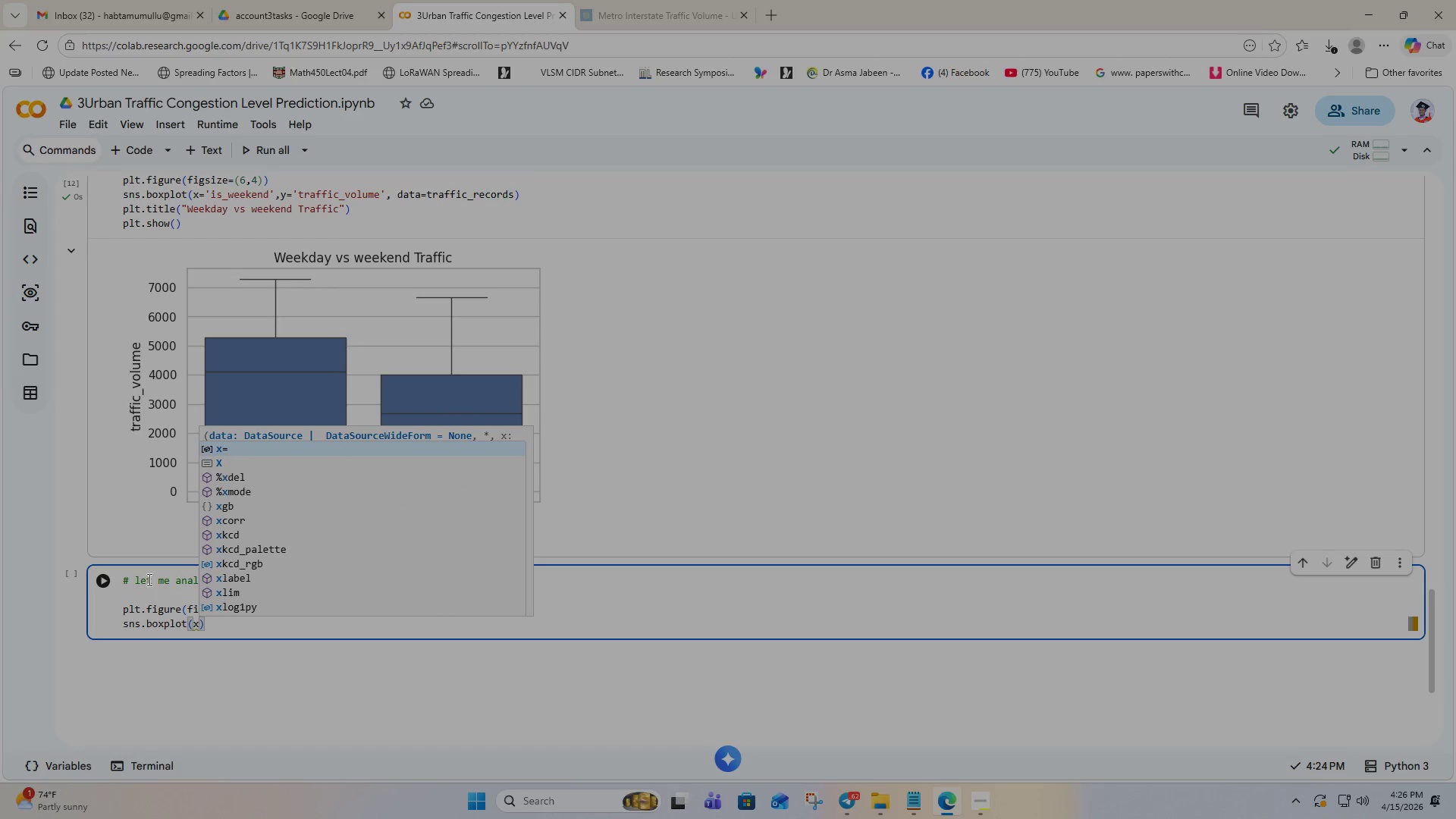 
key(Equal)
 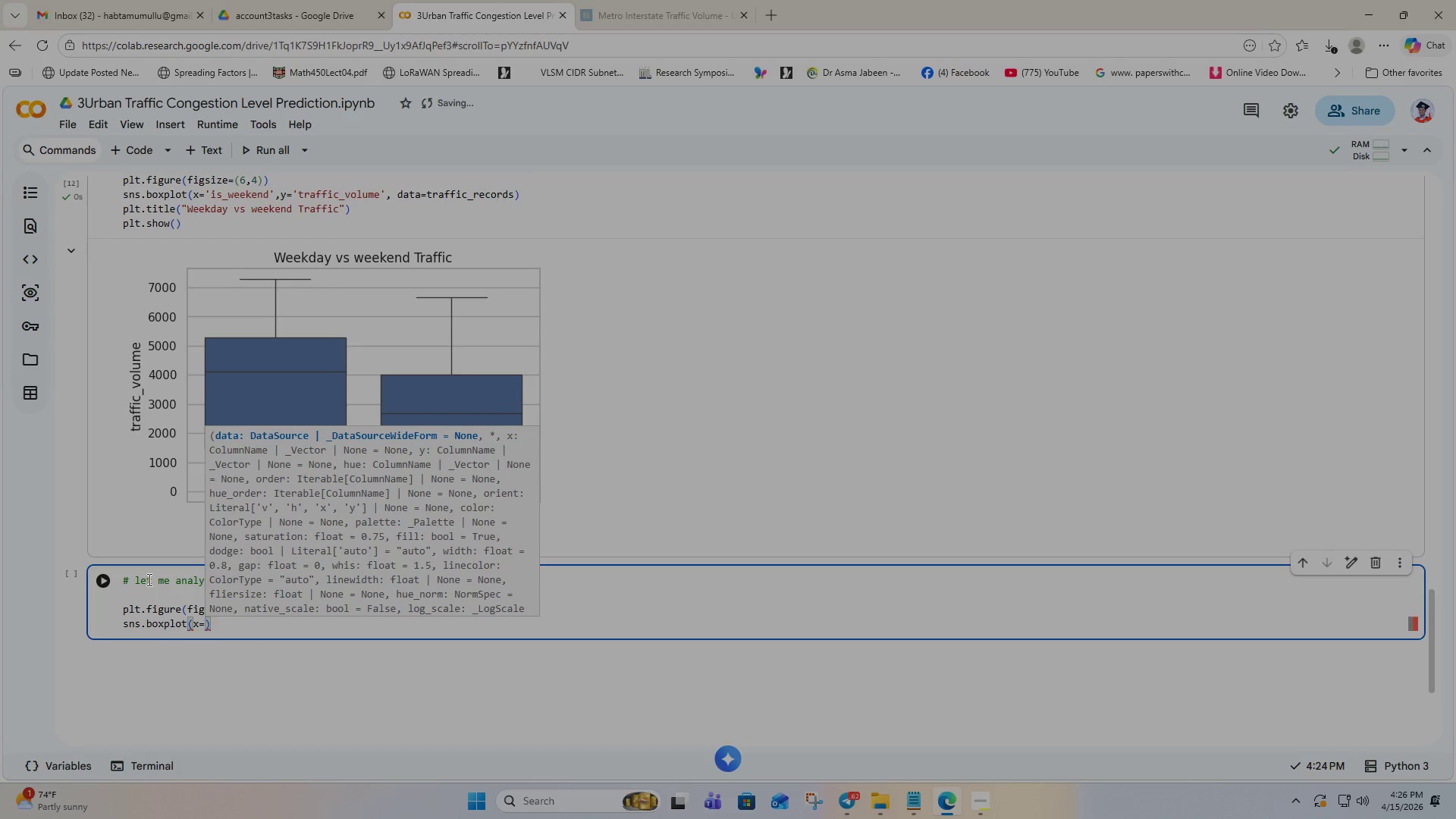 
key(Quote)
 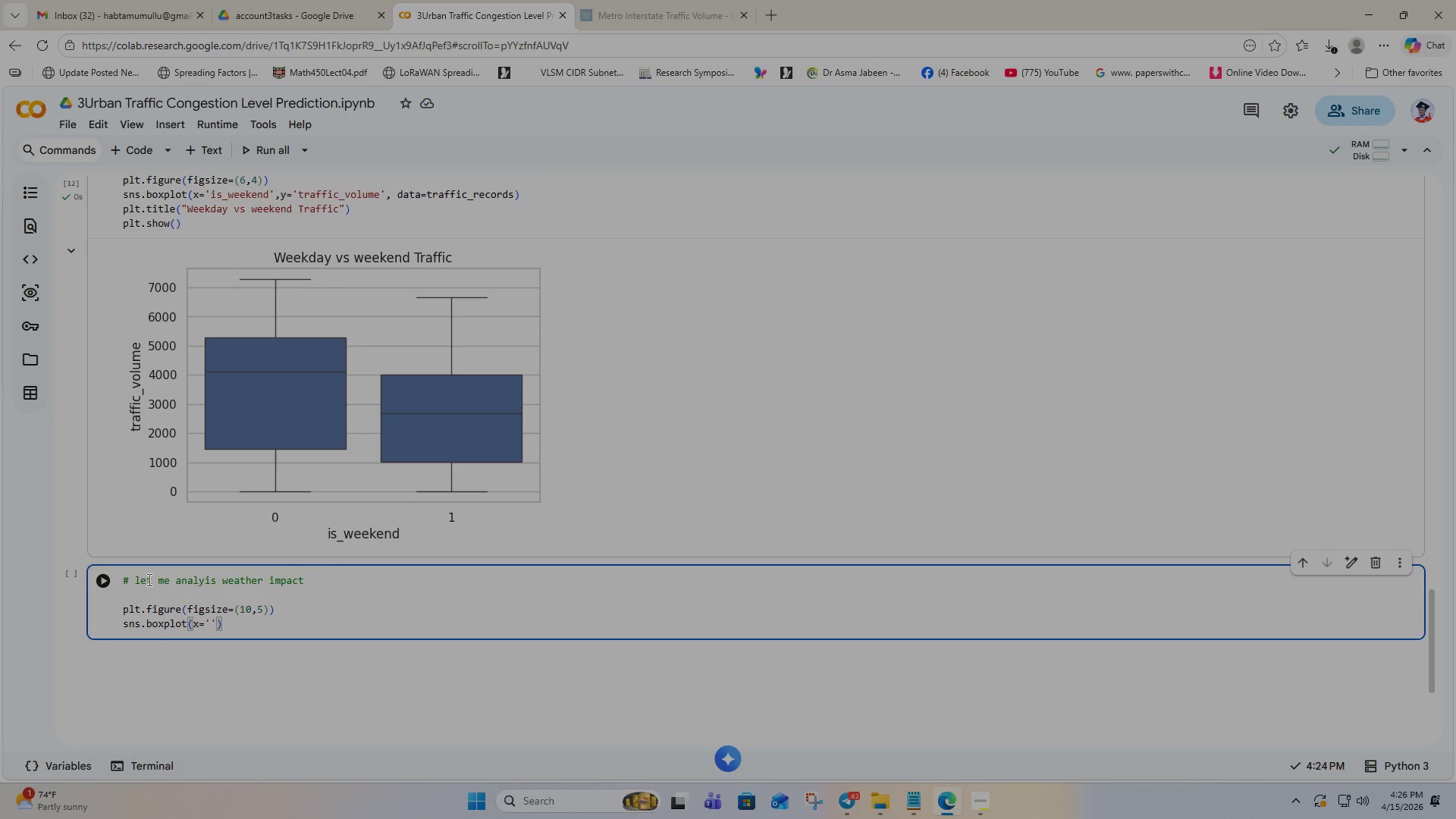 
type(We)
key(Backspace)
key(Backspace)
type(weather_main)
 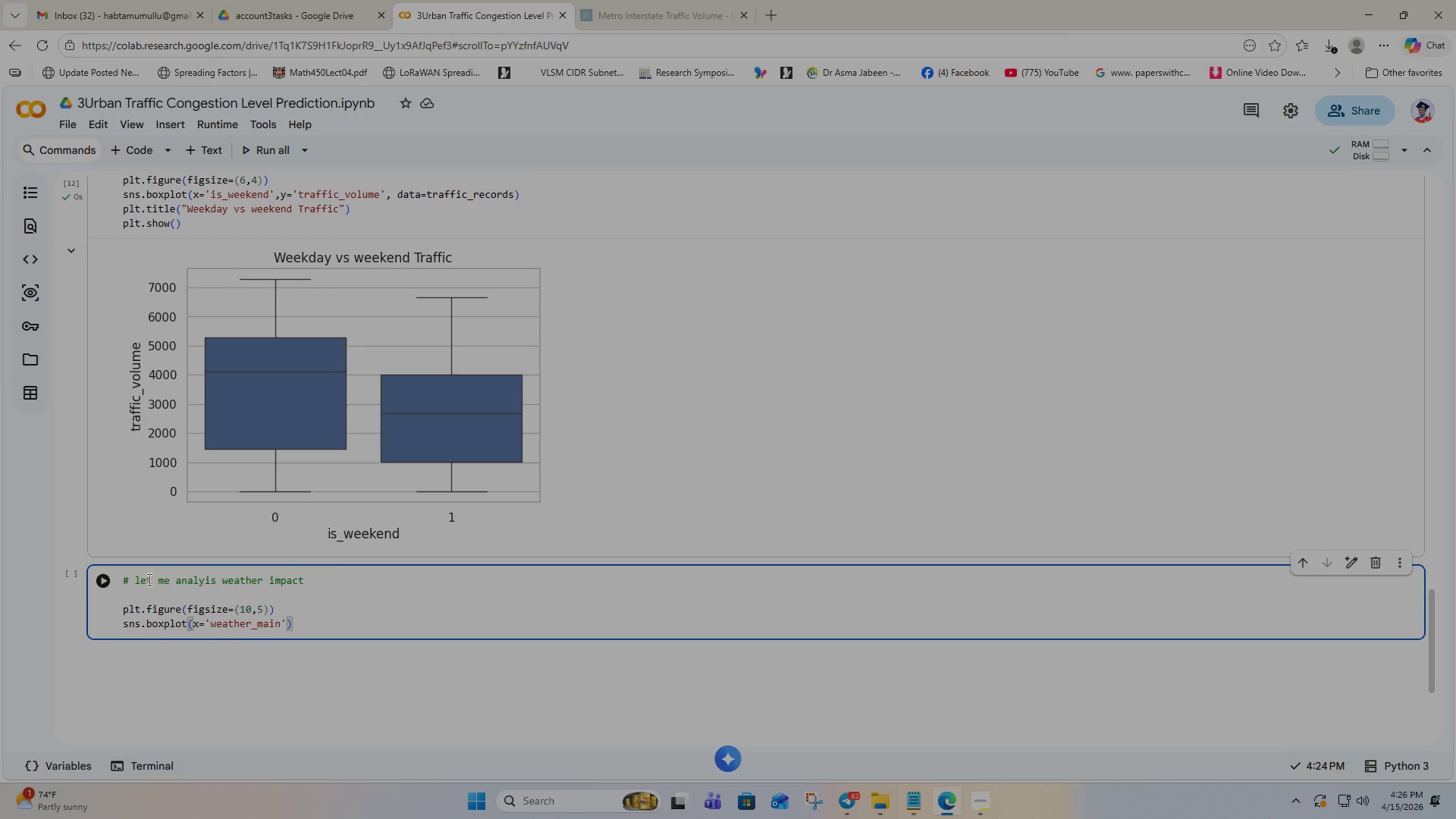 
key(ArrowRight)
 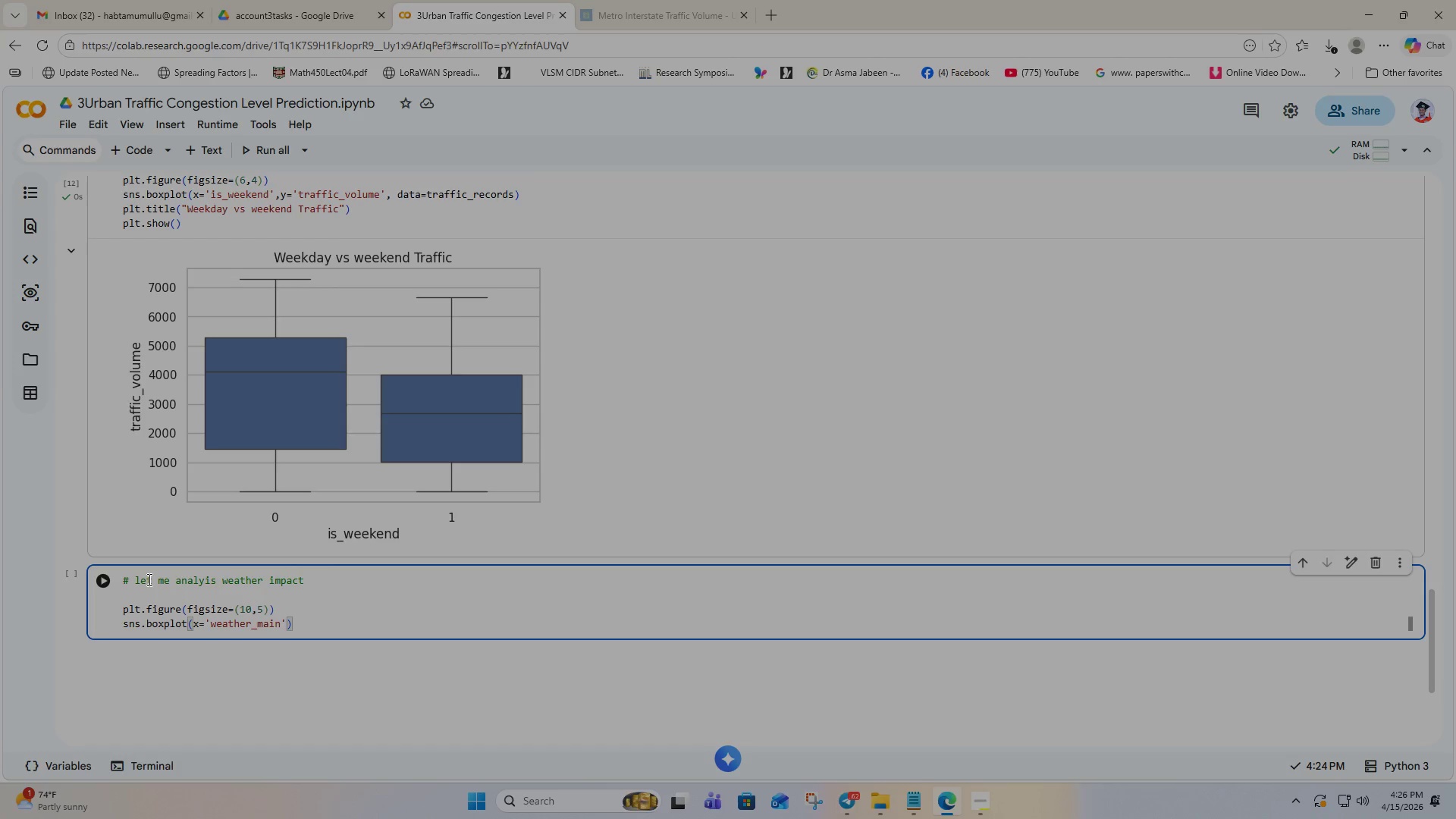 
type(, yi)
key(Backspace)
type(=')
 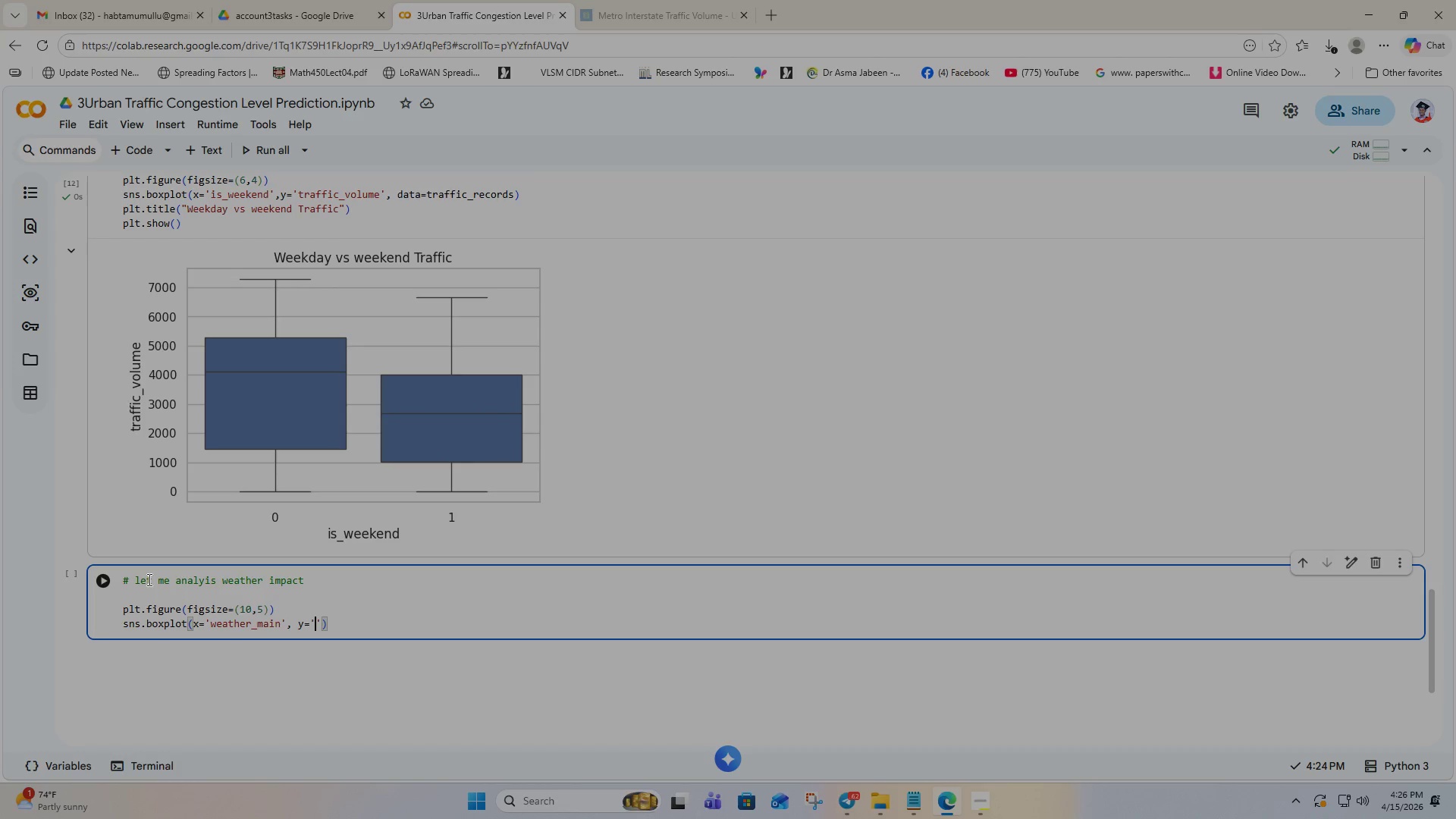 
type(traffic)
 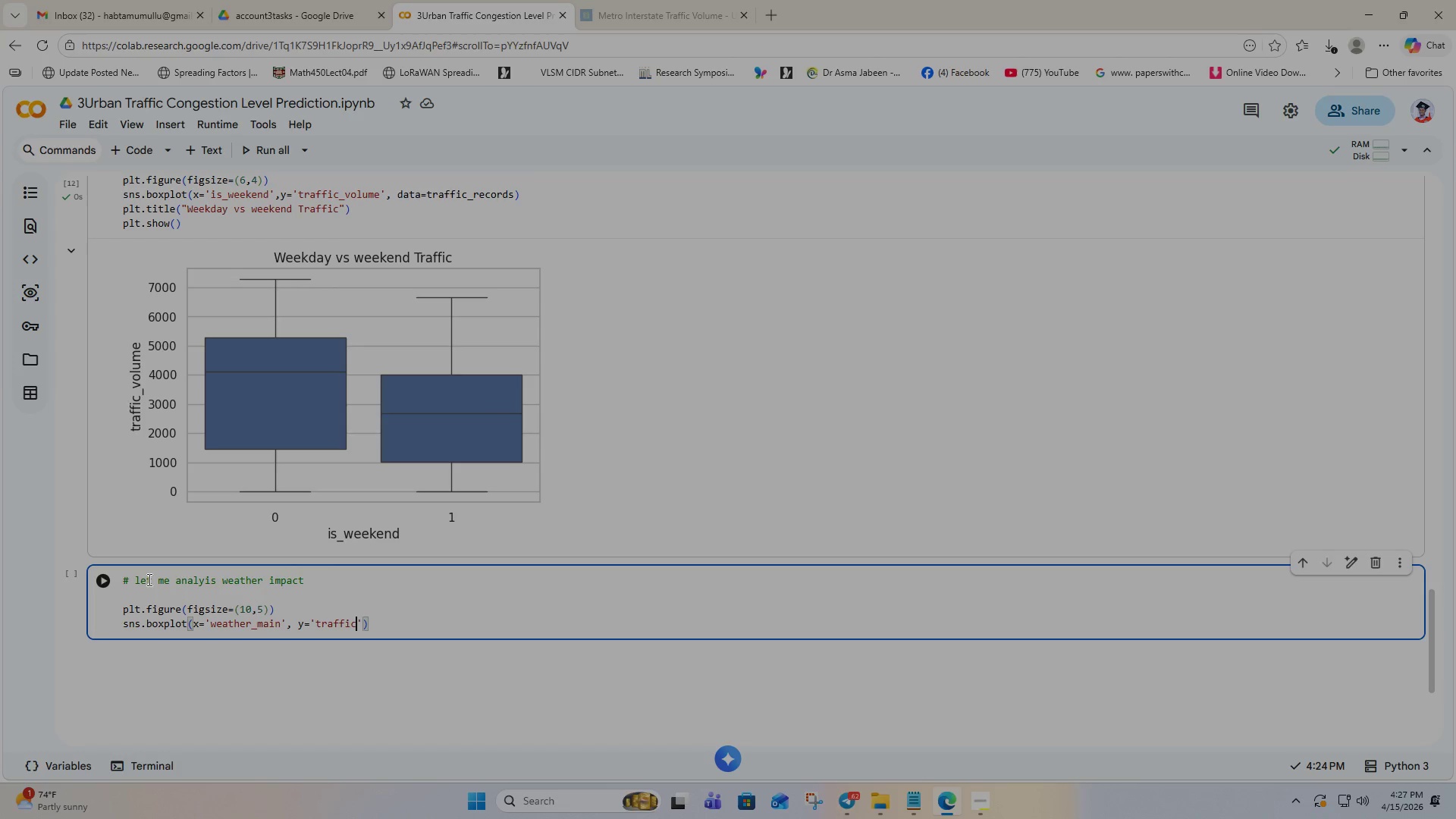 
type(_volume)
 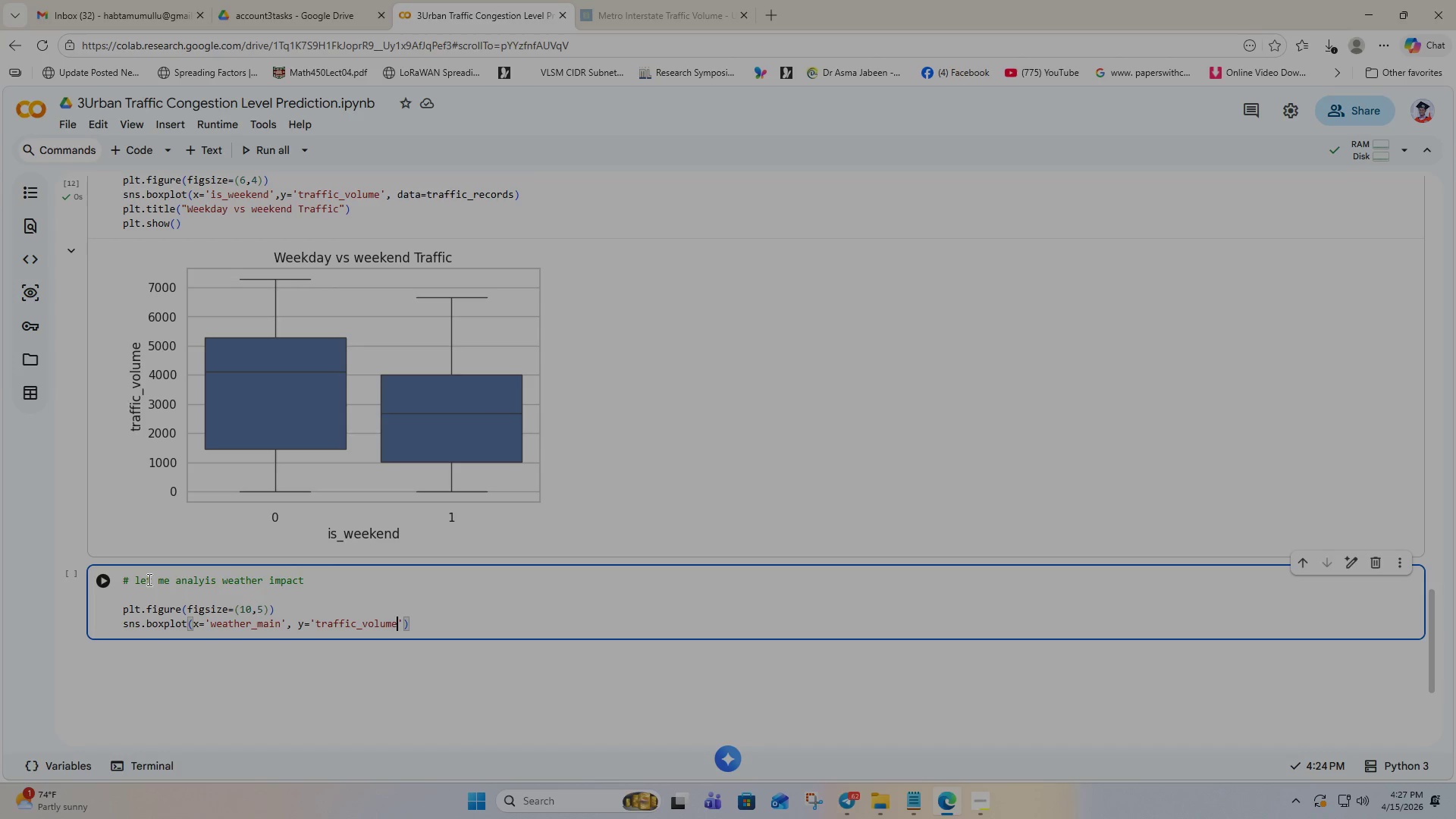 
key(ArrowRight)
 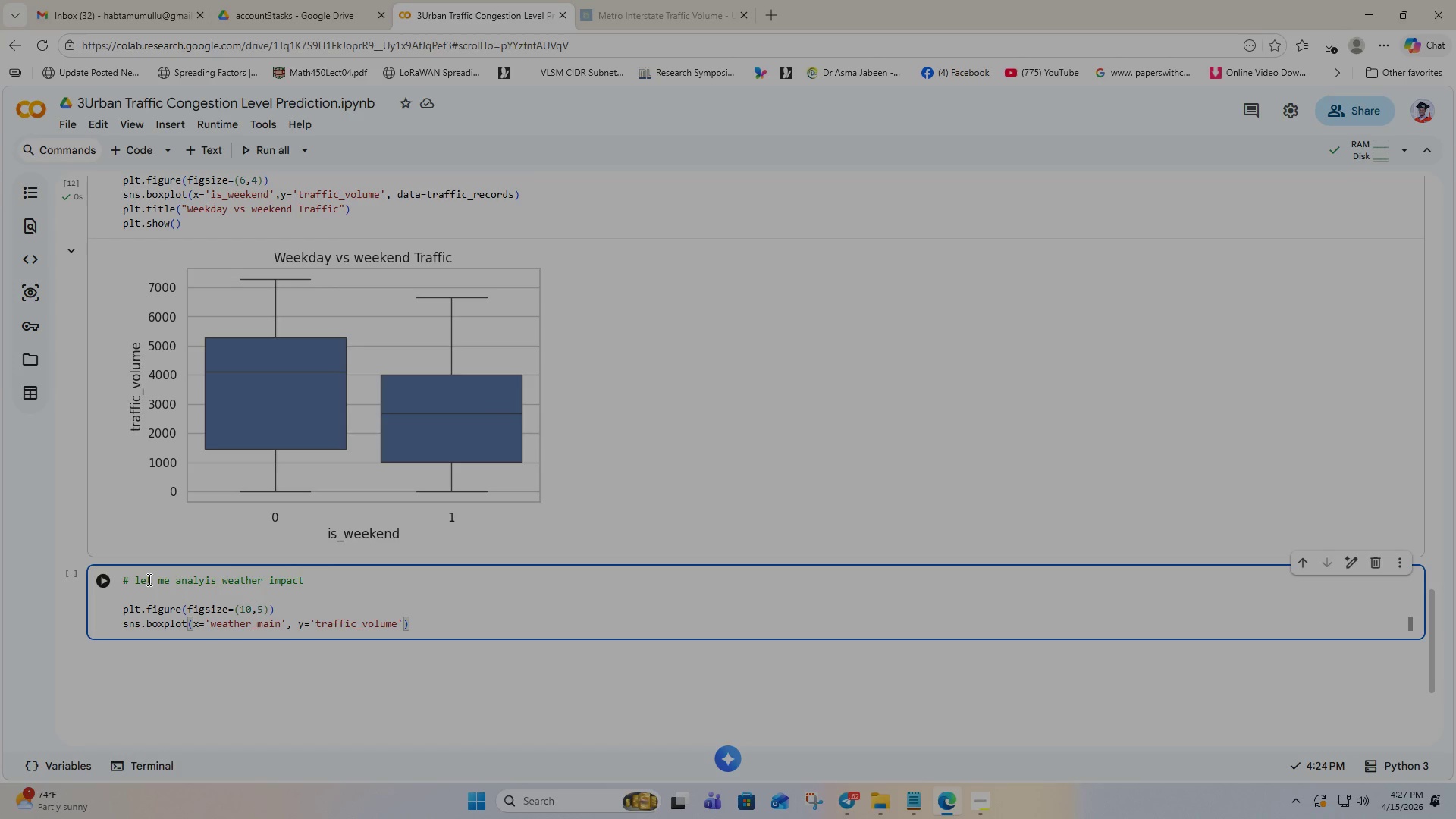 
type(, data=)
 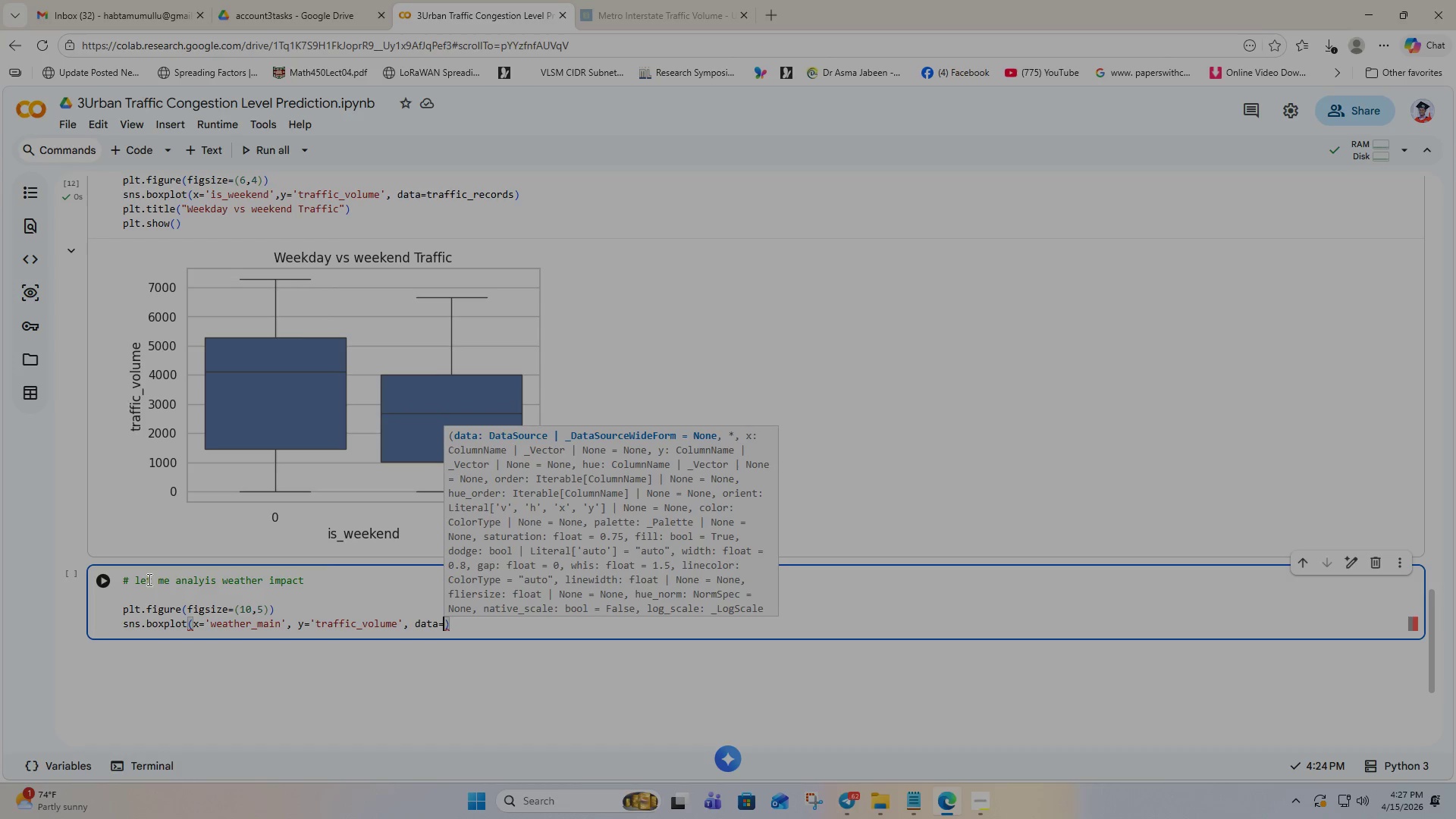 
type( ta)
key(Backspace)
type(raffic)
 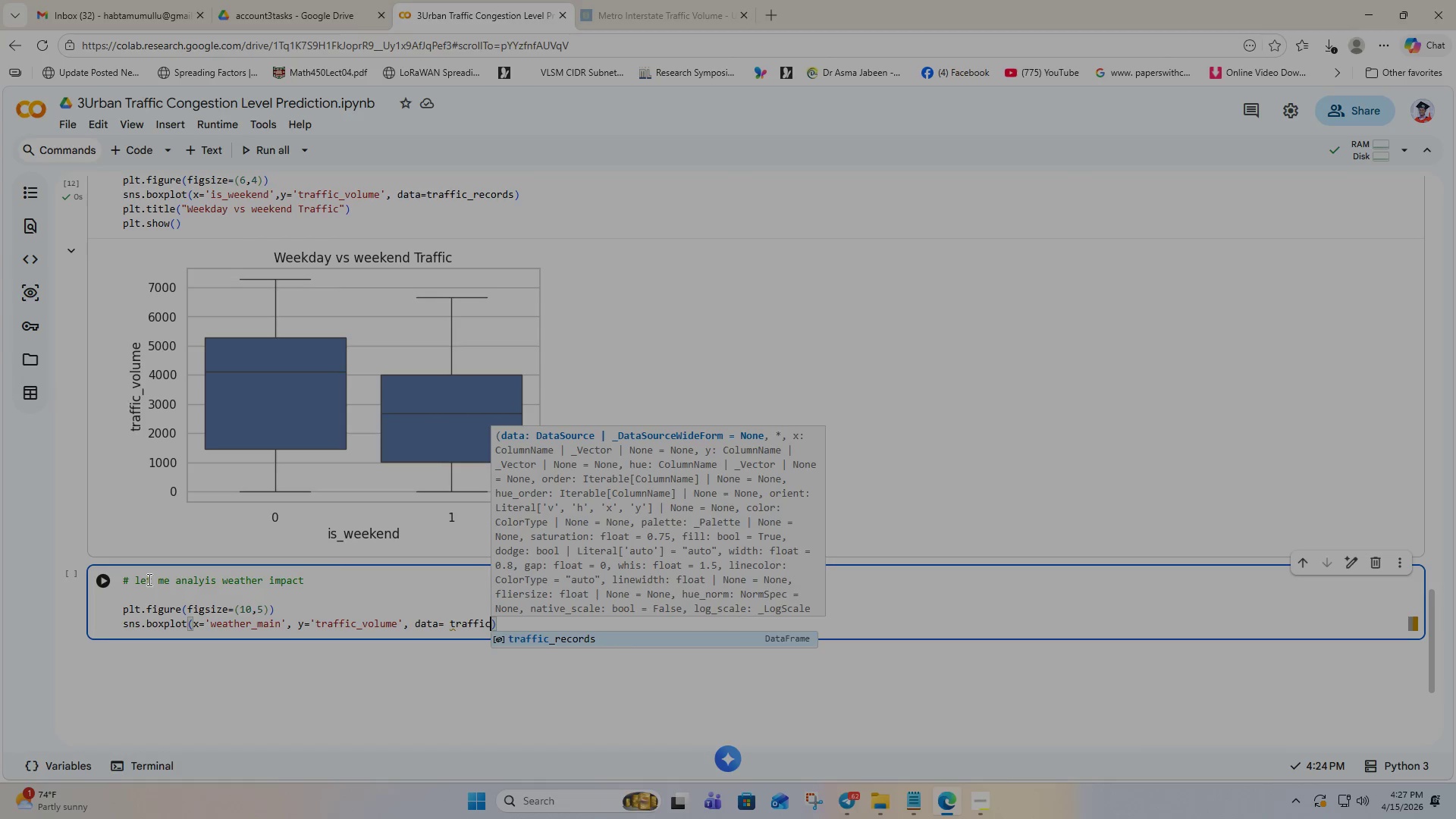 
key(Enter)
 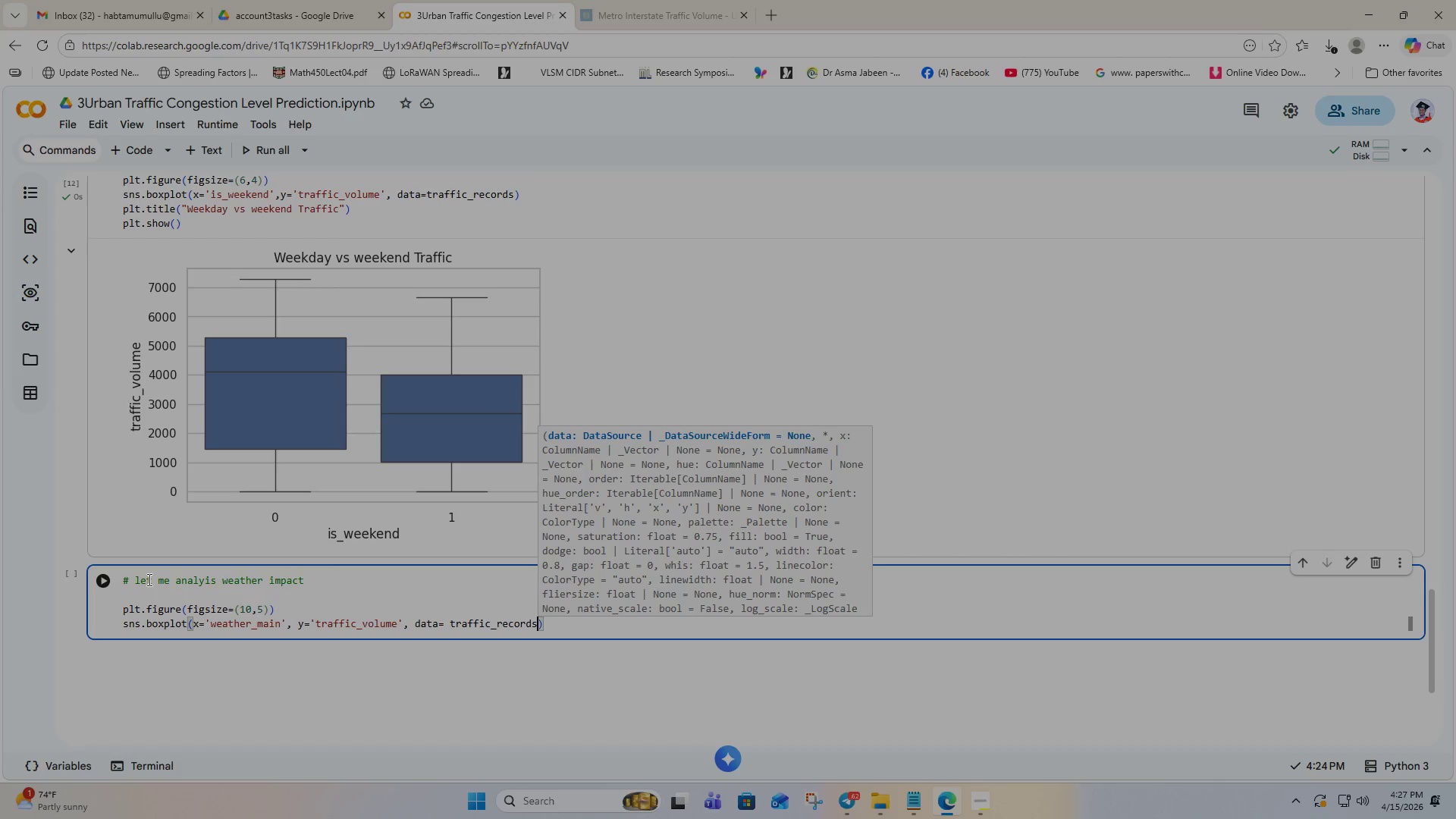 
key(ArrowRight)
 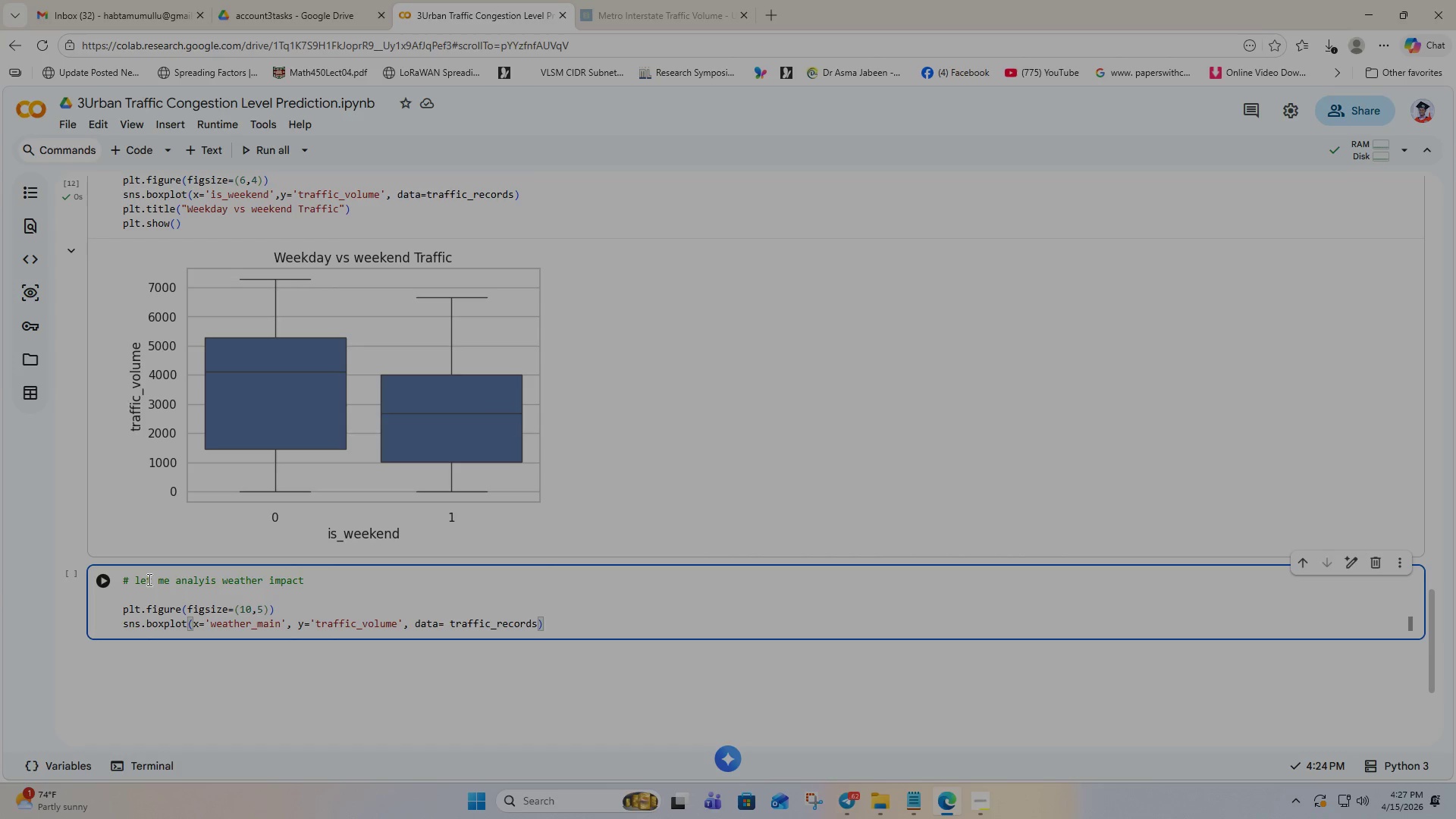 
key(Enter)
 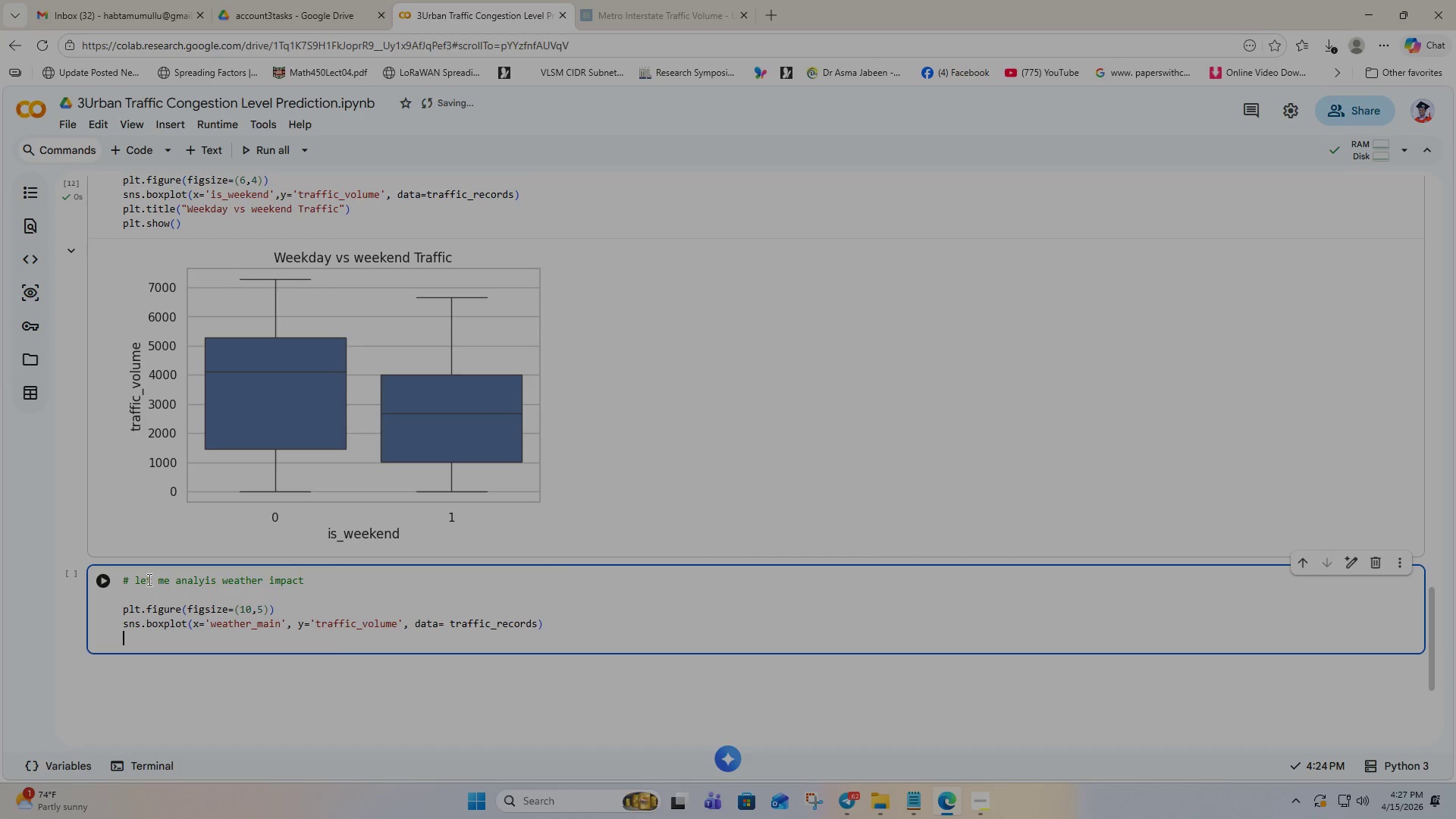 
type(pltt.)
 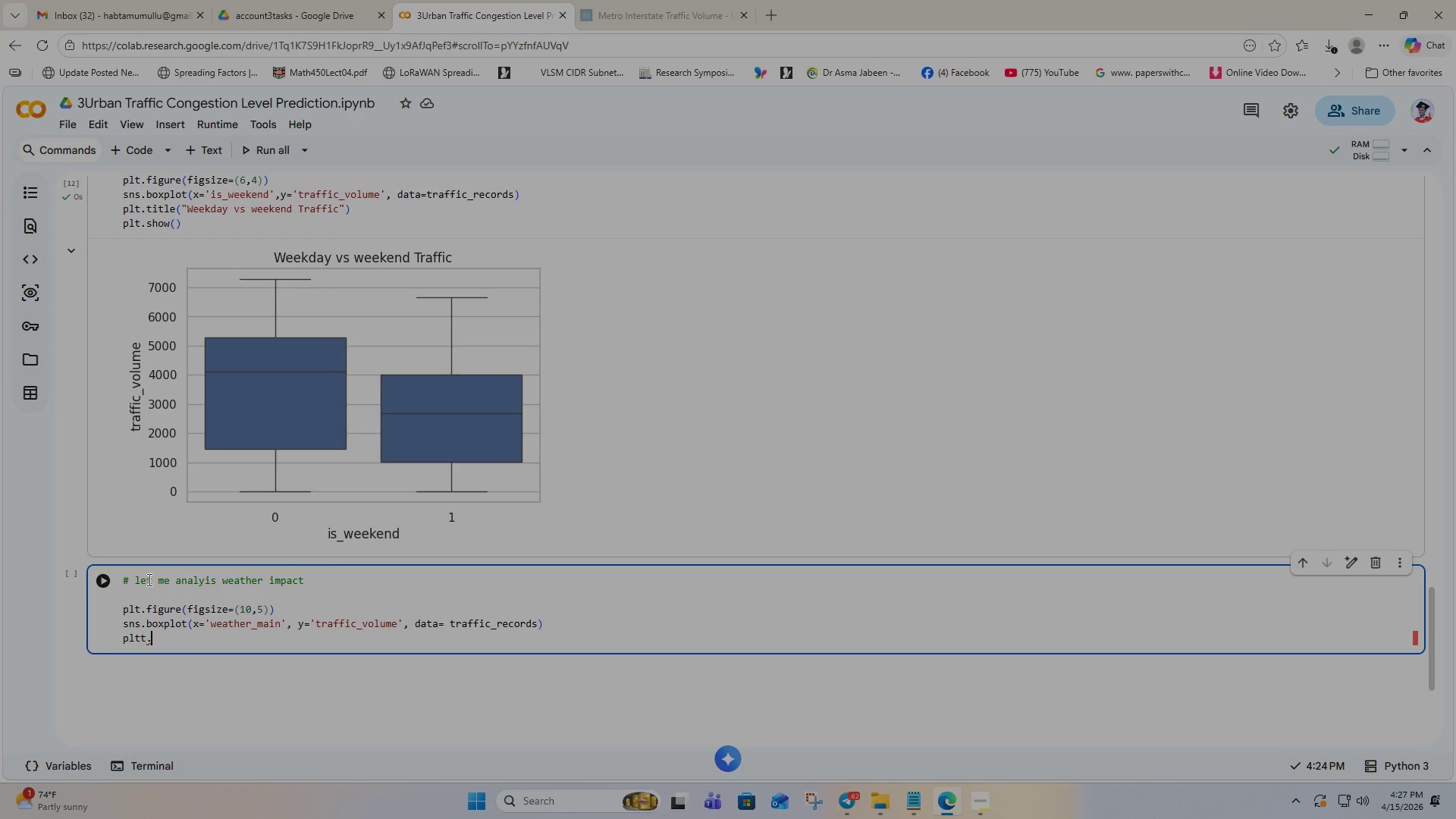 
type(xticks()
 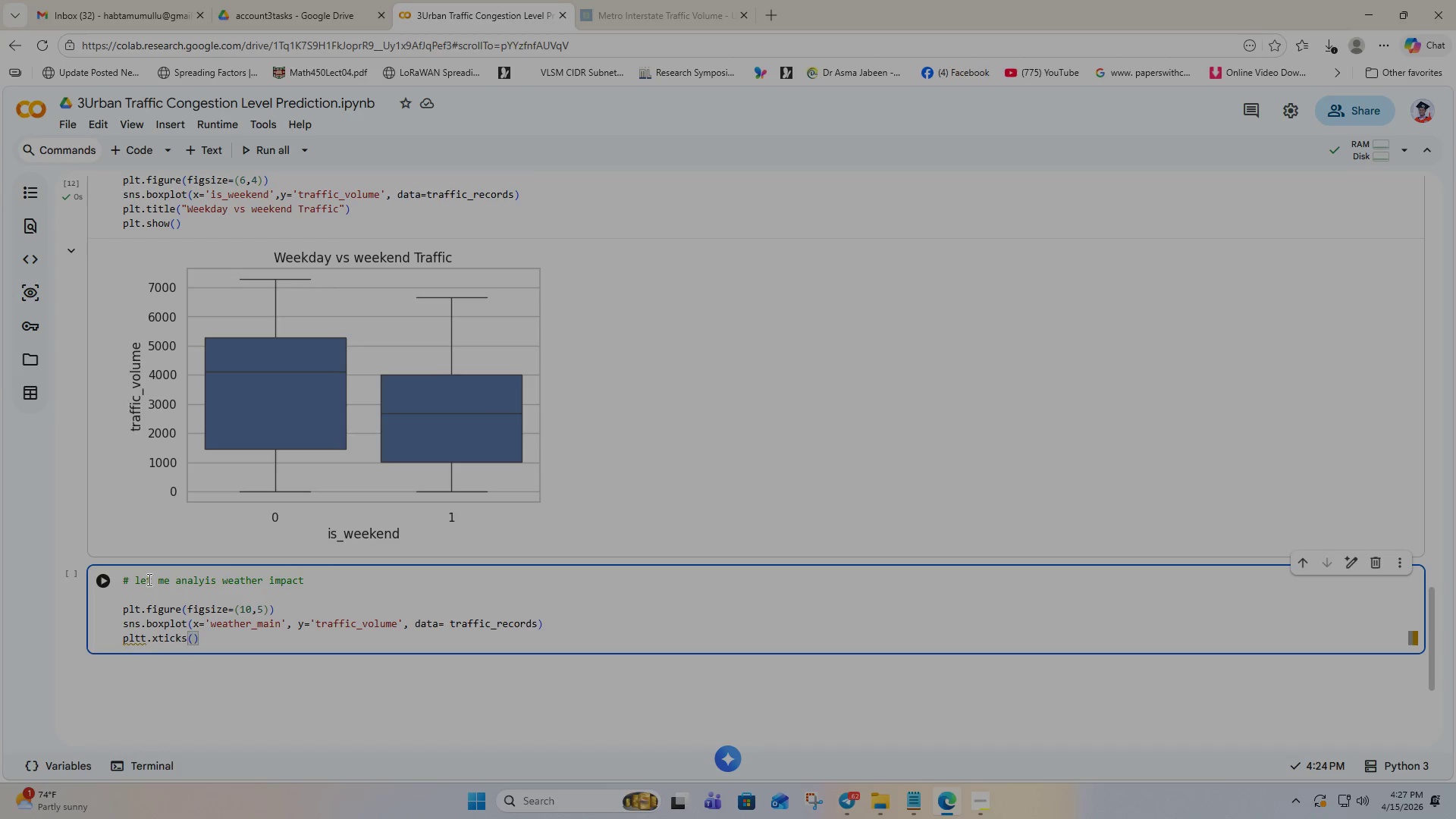 
wait(7.98)
 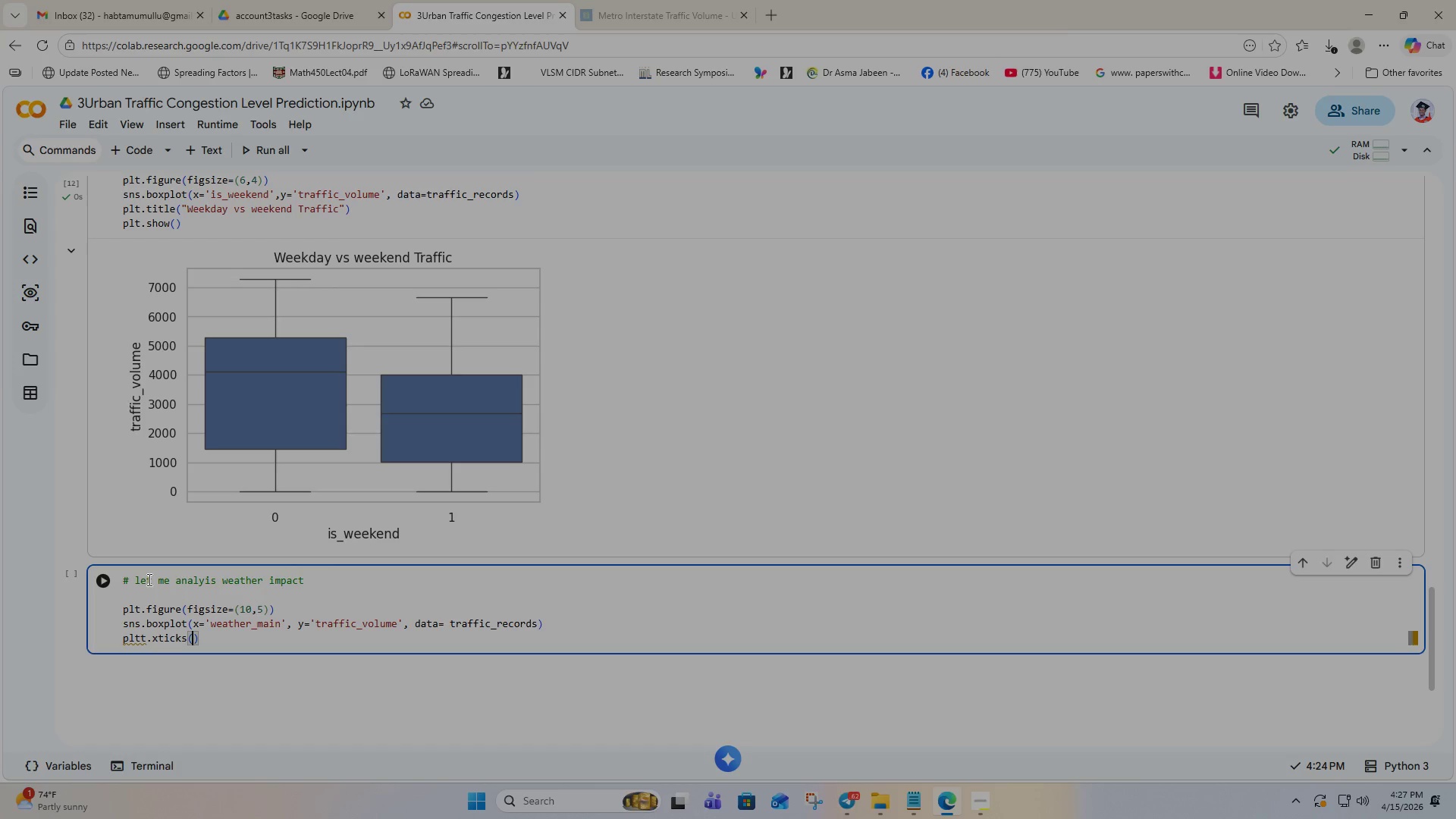 
type(rotation=45)
 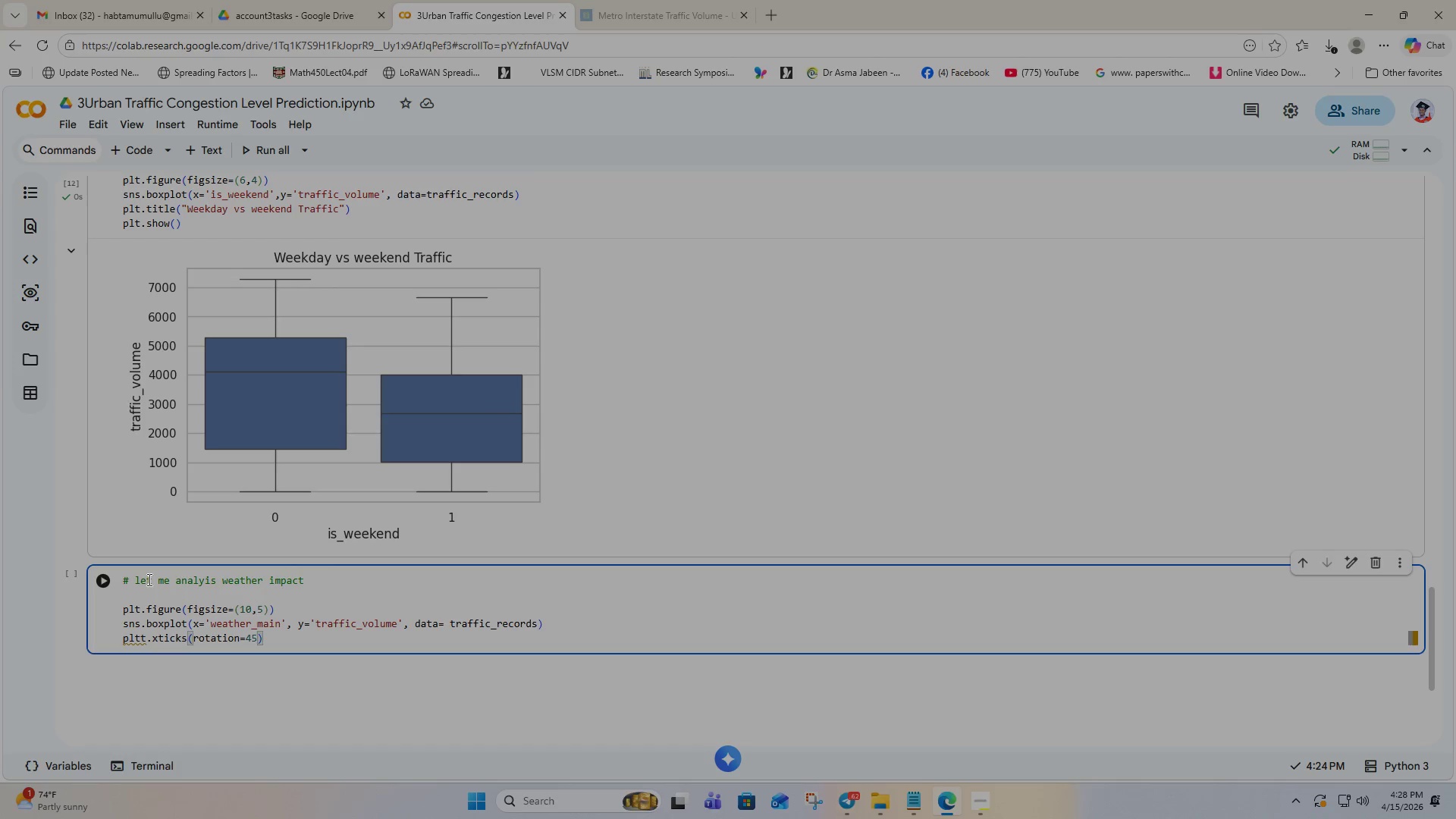 
key(ArrowRight)
 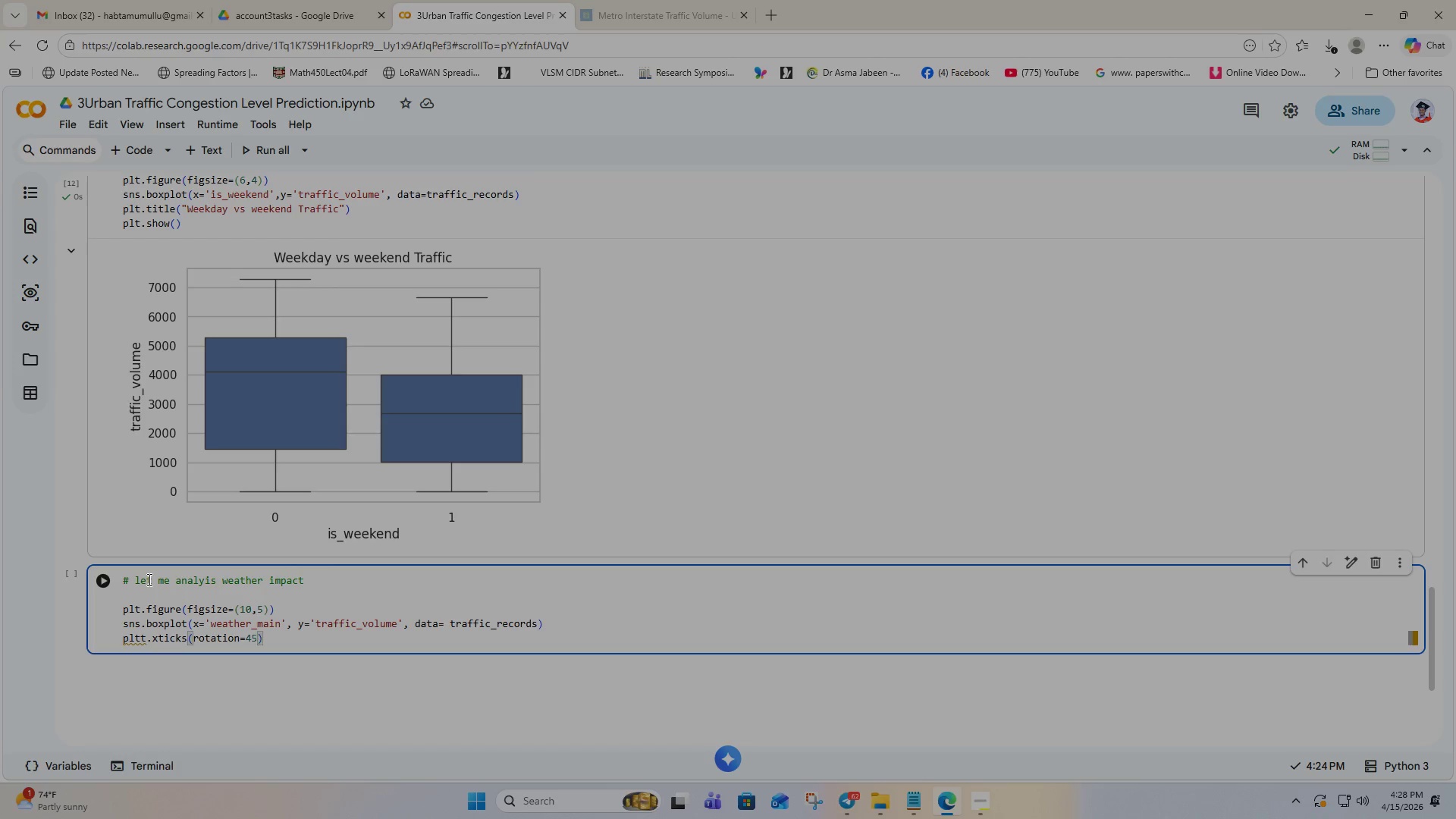 
key(Enter)
 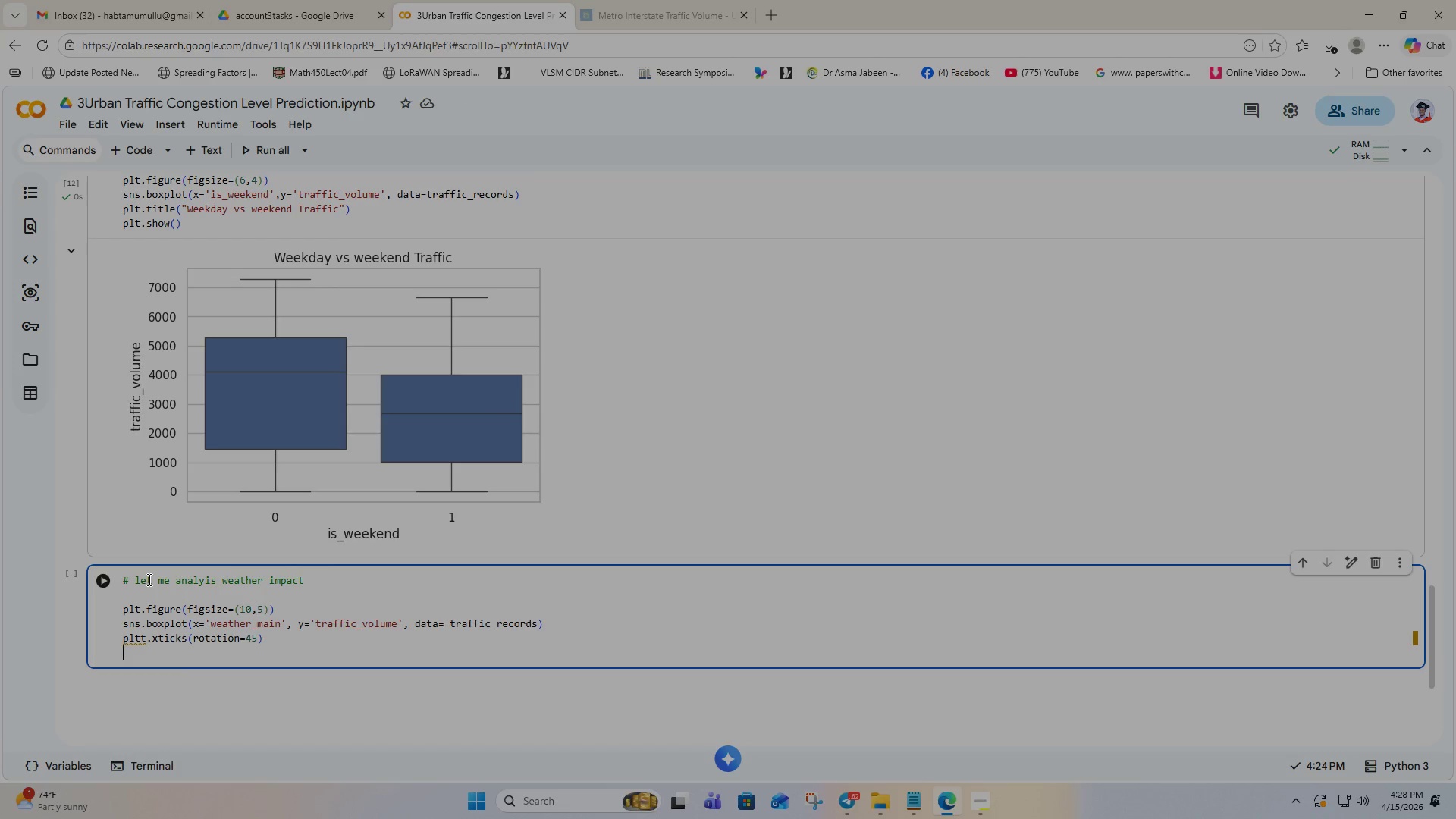 
type(plt.ttile )
 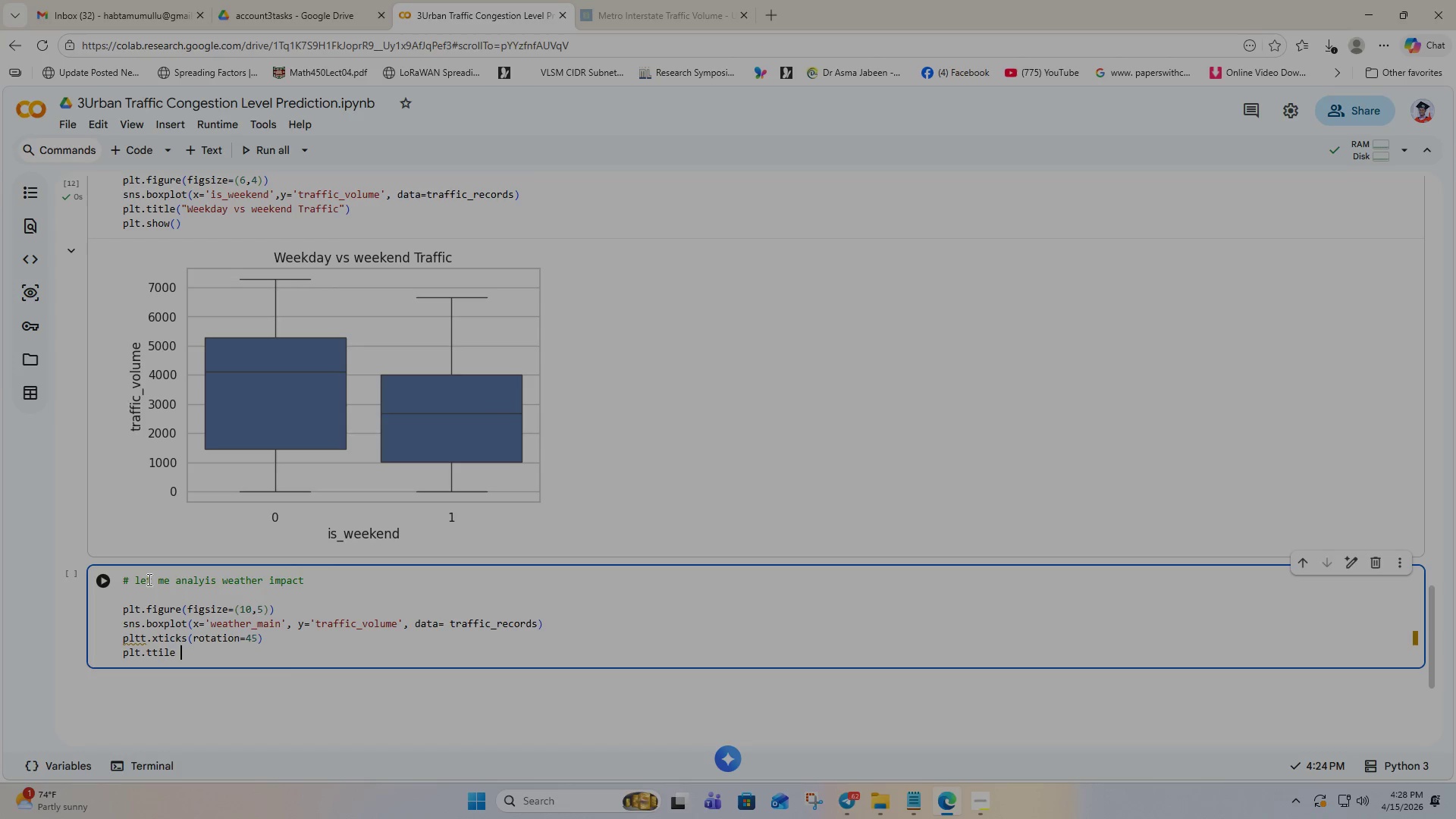 
key(Shift+9)
 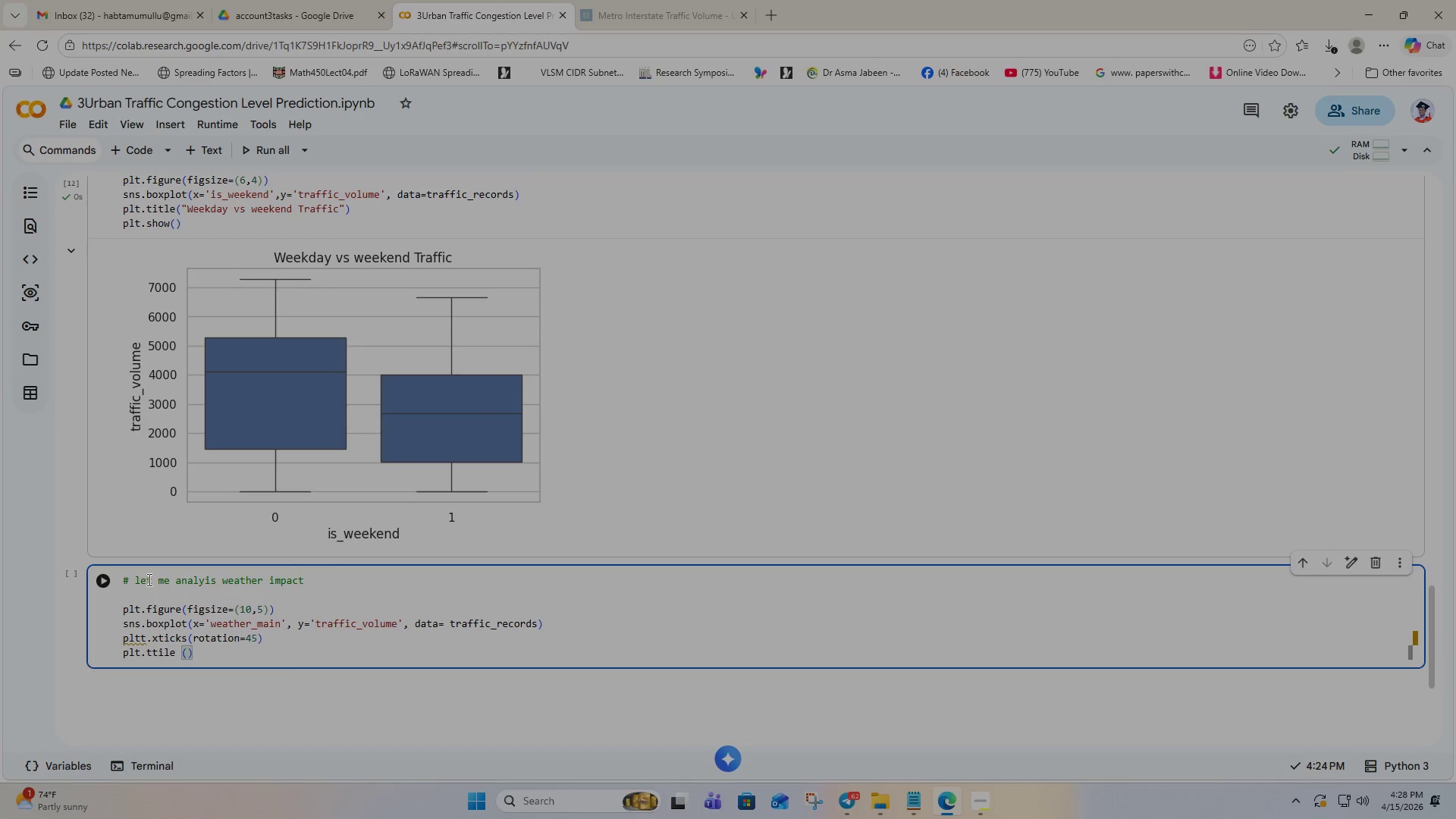 
key(Shift+Quote)
 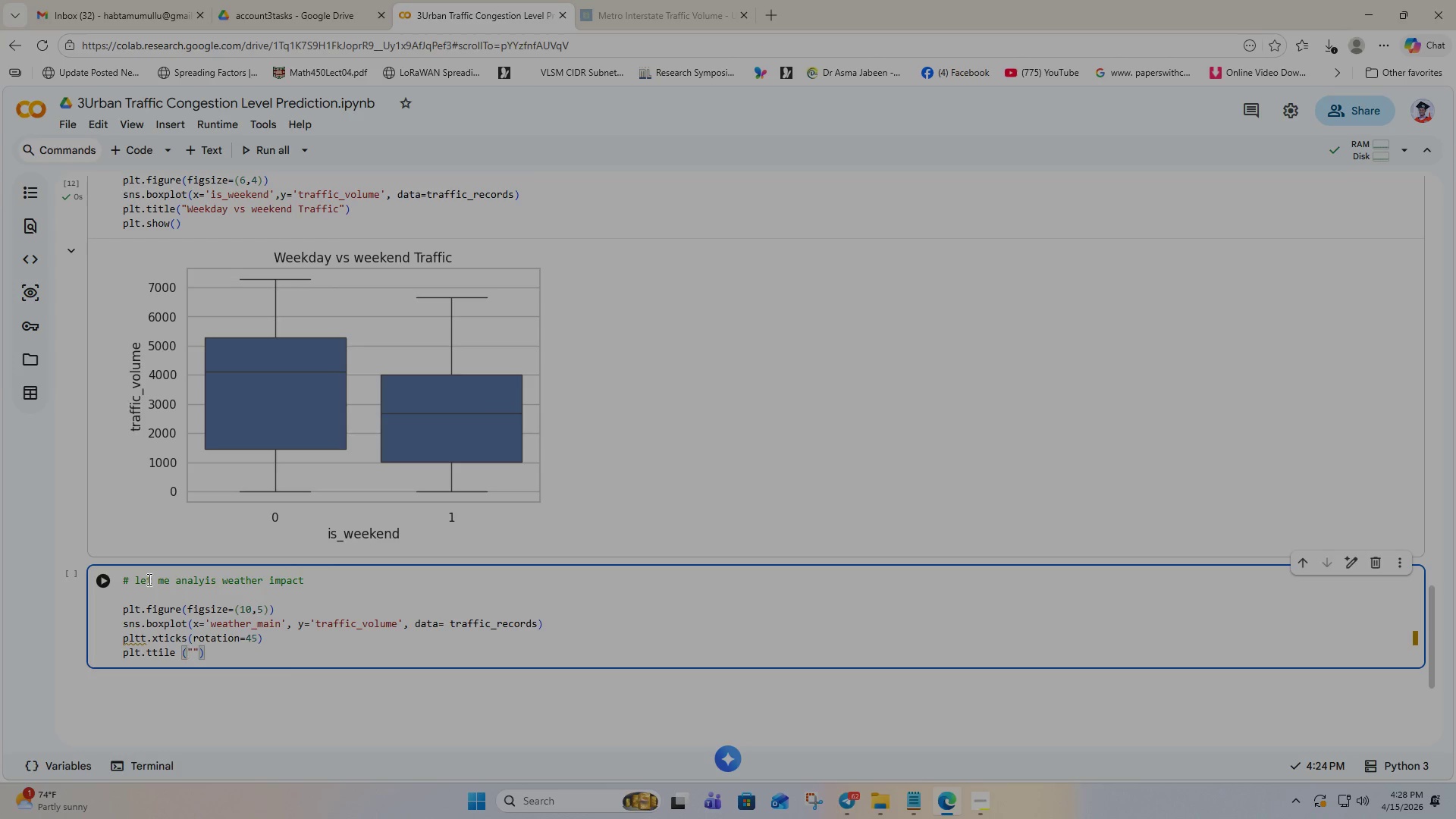 
wait(5.53)
 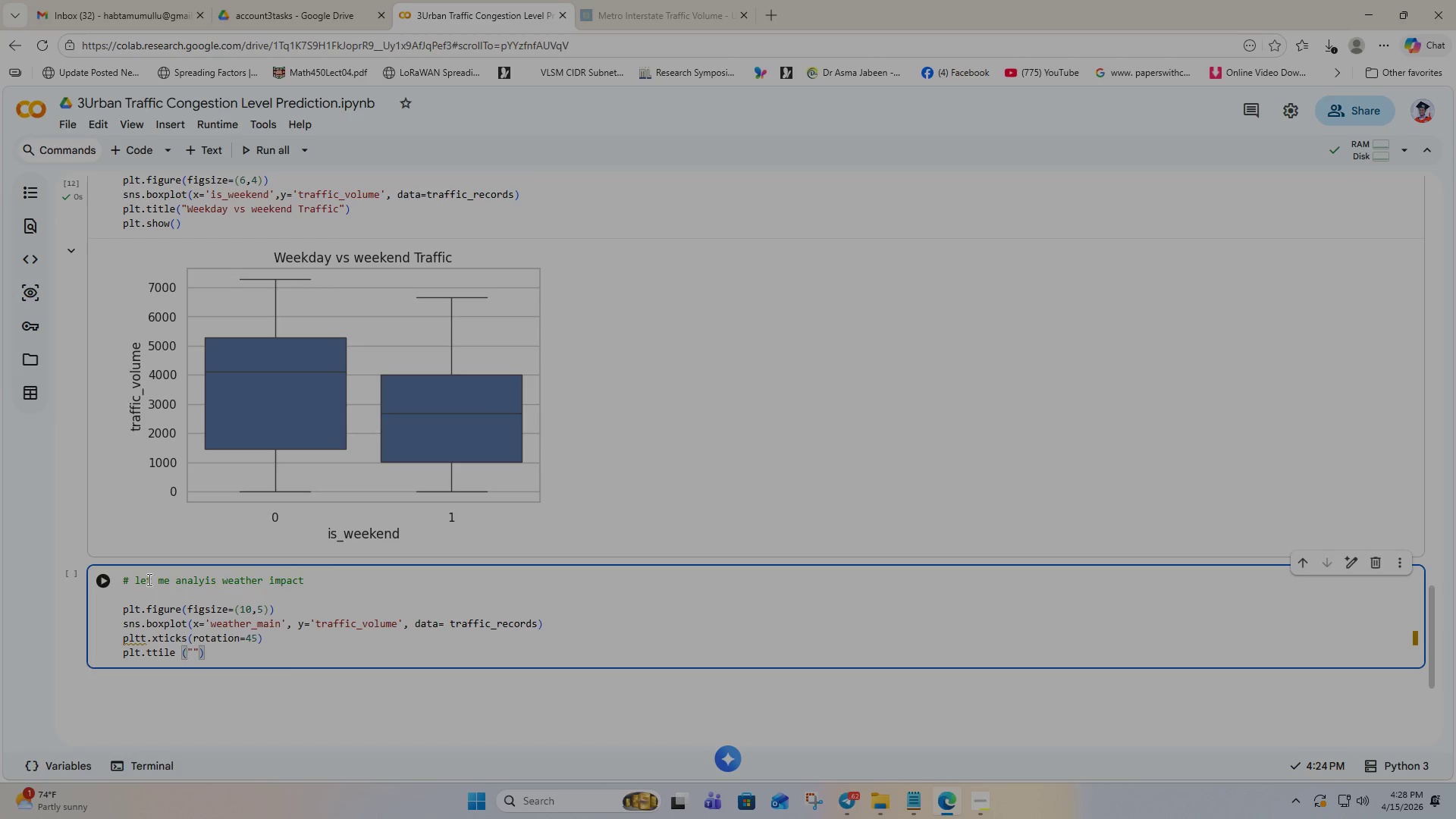 
type(TRAFFIC BEHI)
 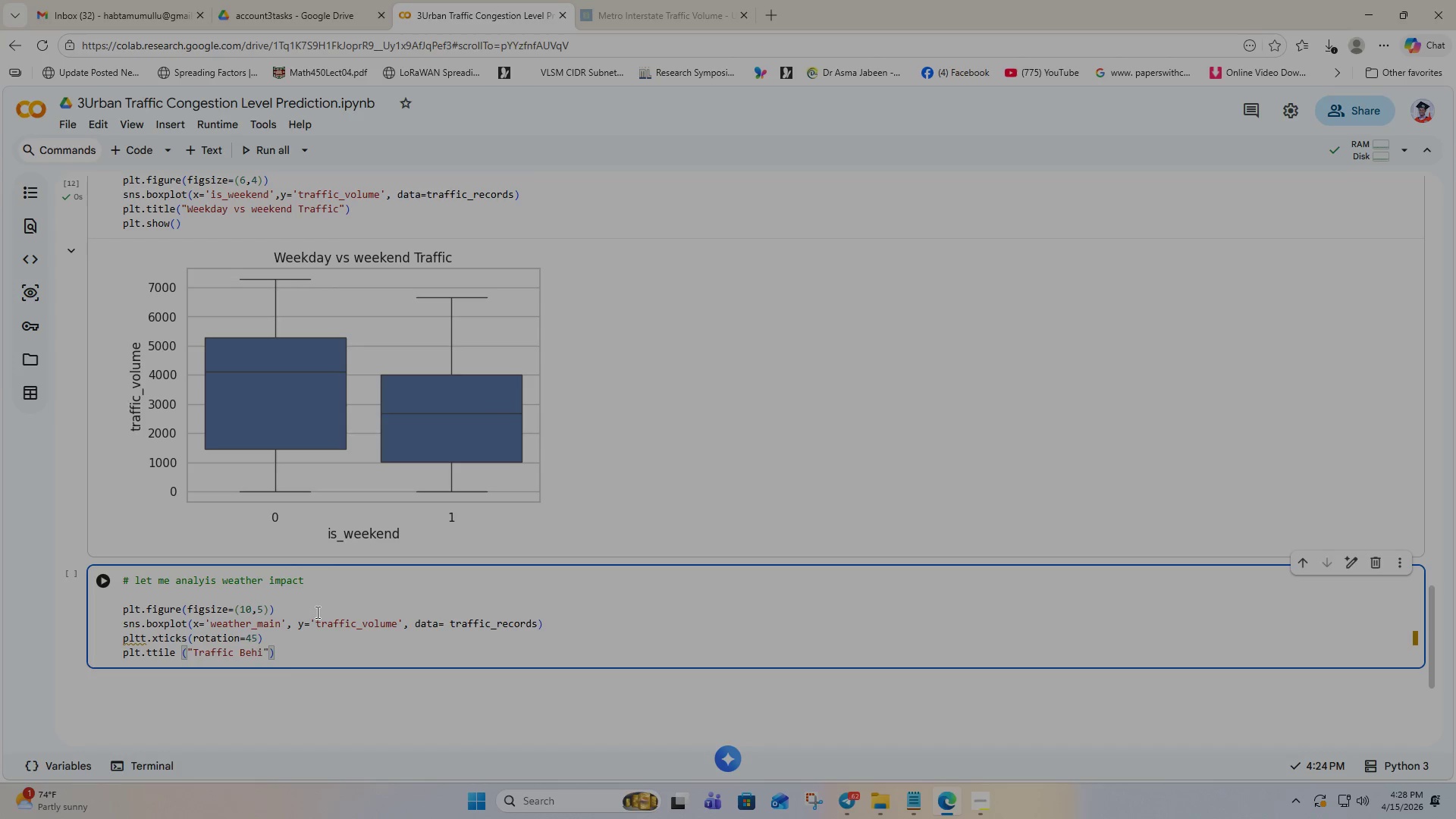 
wait(7.31)
 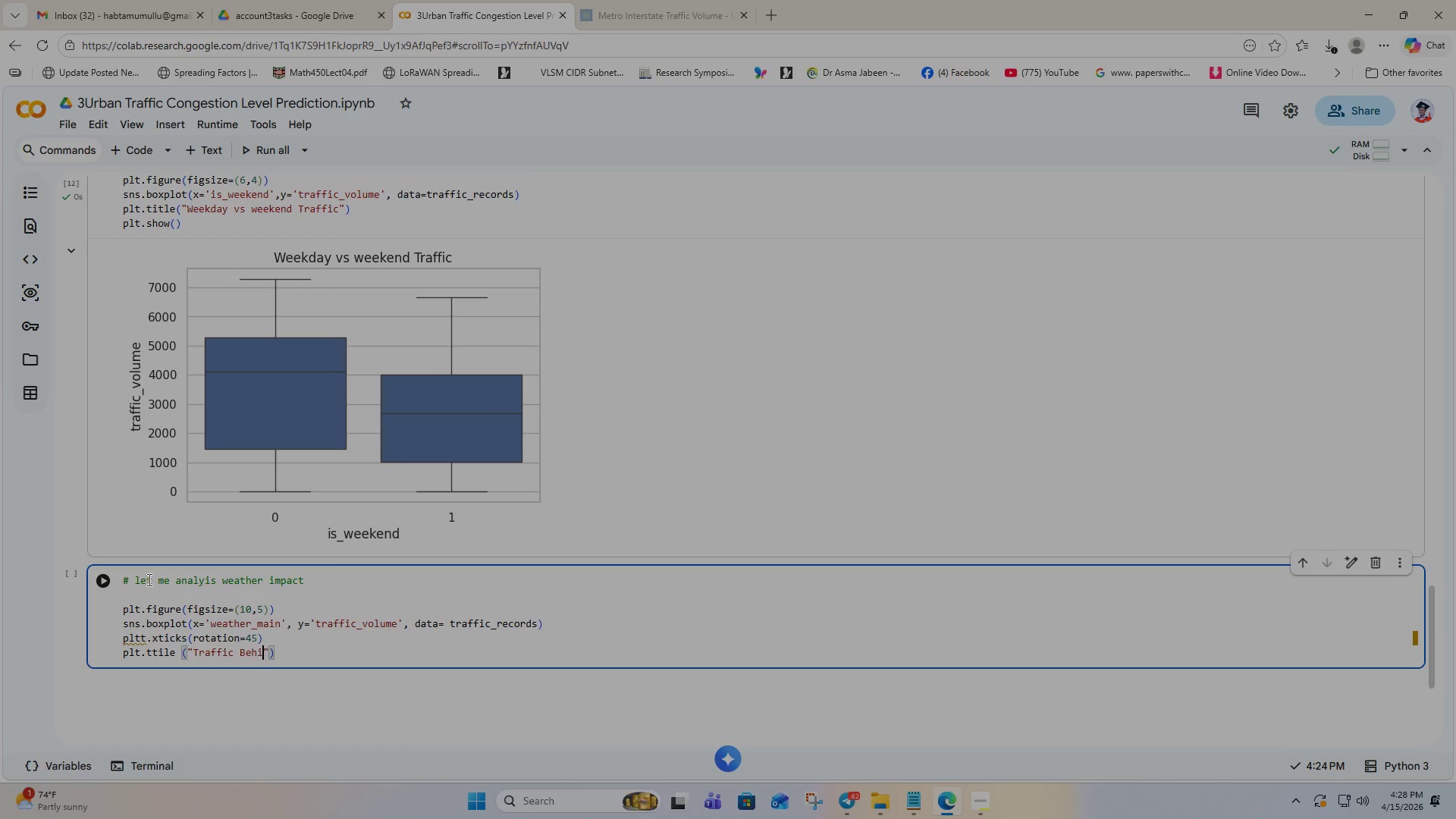 
key(Backspace)
type(AVIOR AND DIFFERENT WEATHER CONDITION)
 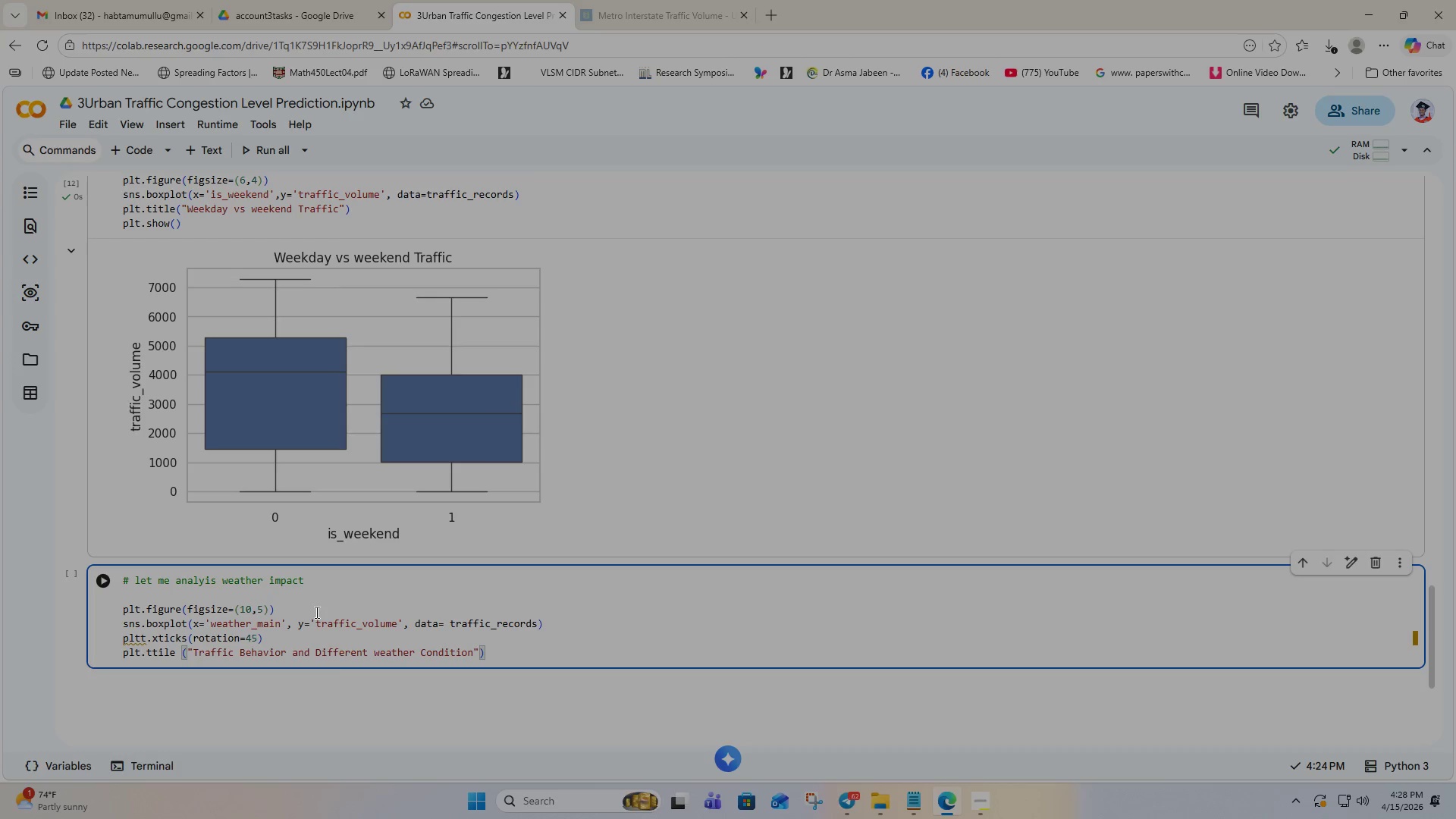 
key(Shift+ArrowRight)
 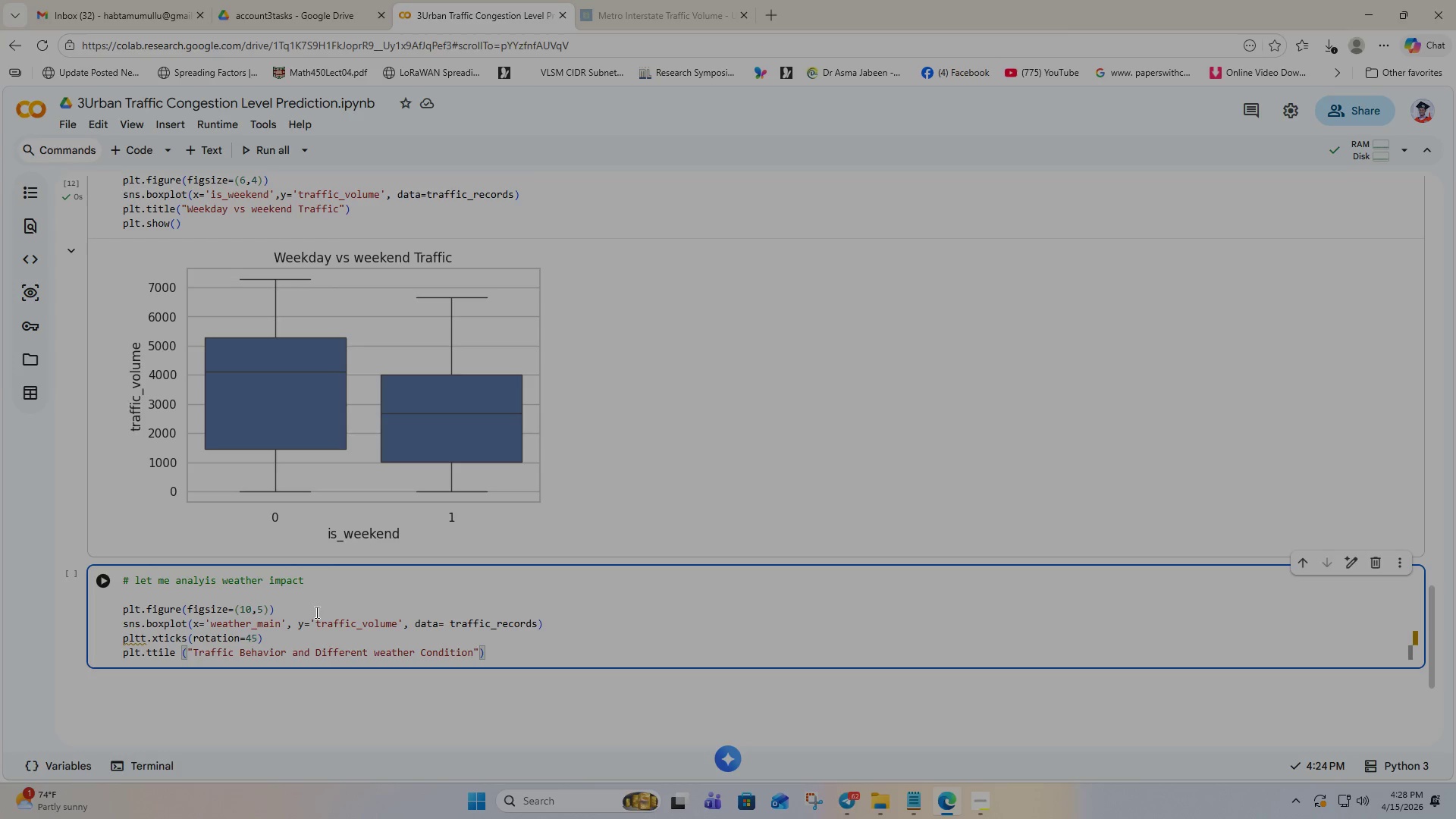 
key(Shift+ArrowRight)
 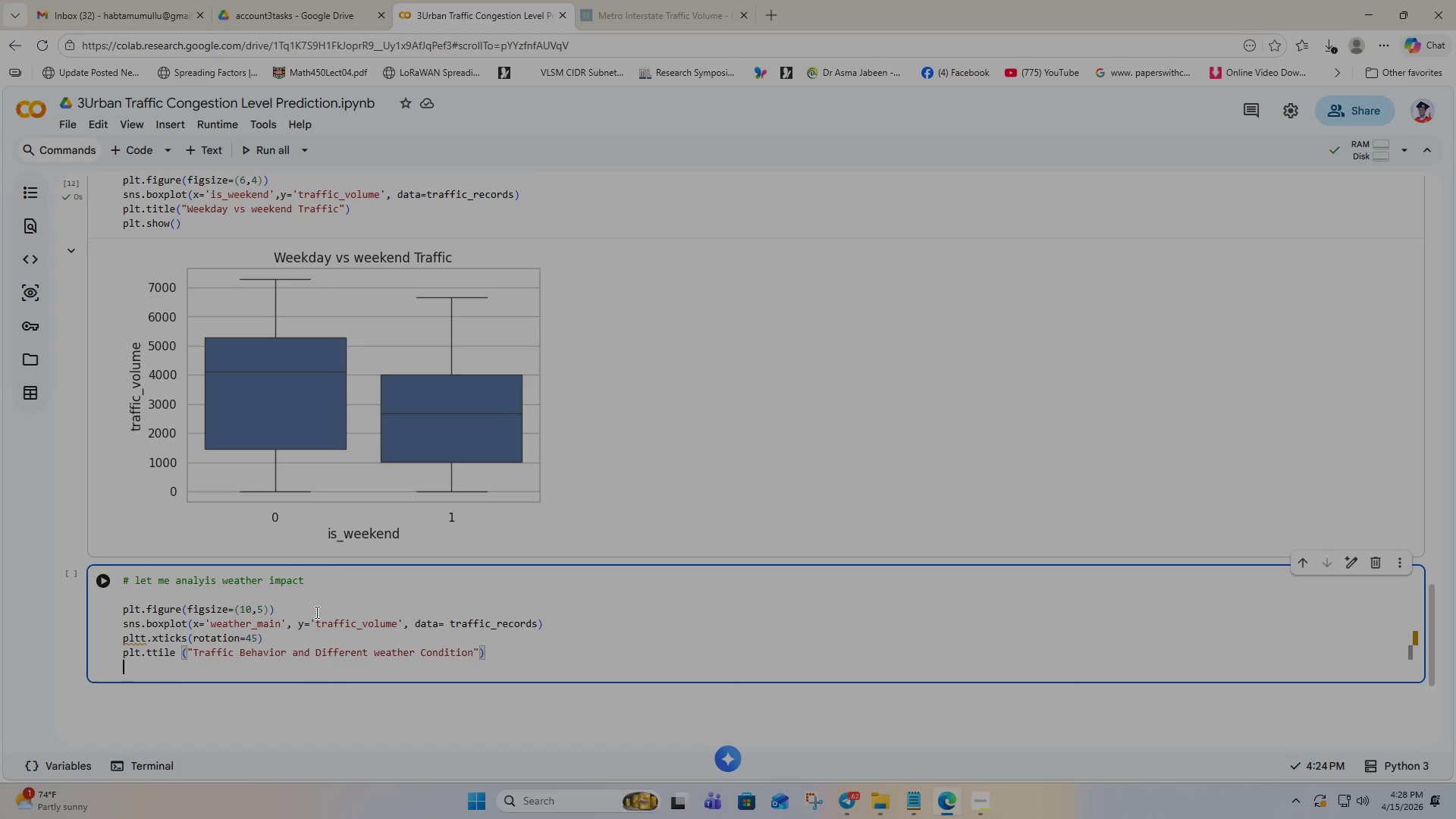 
key(Shift+Enter)
 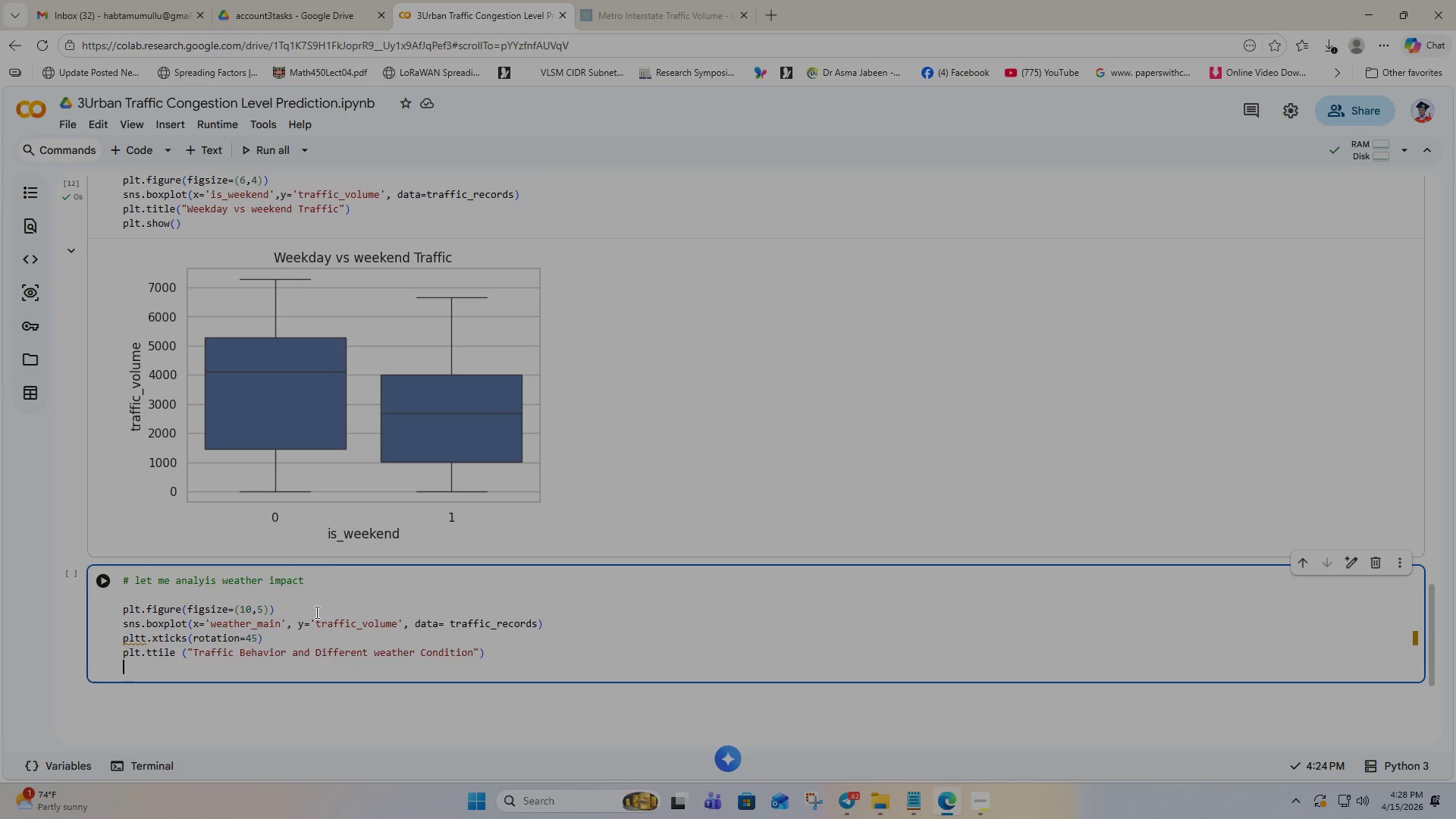 
type(PLOT.show()
 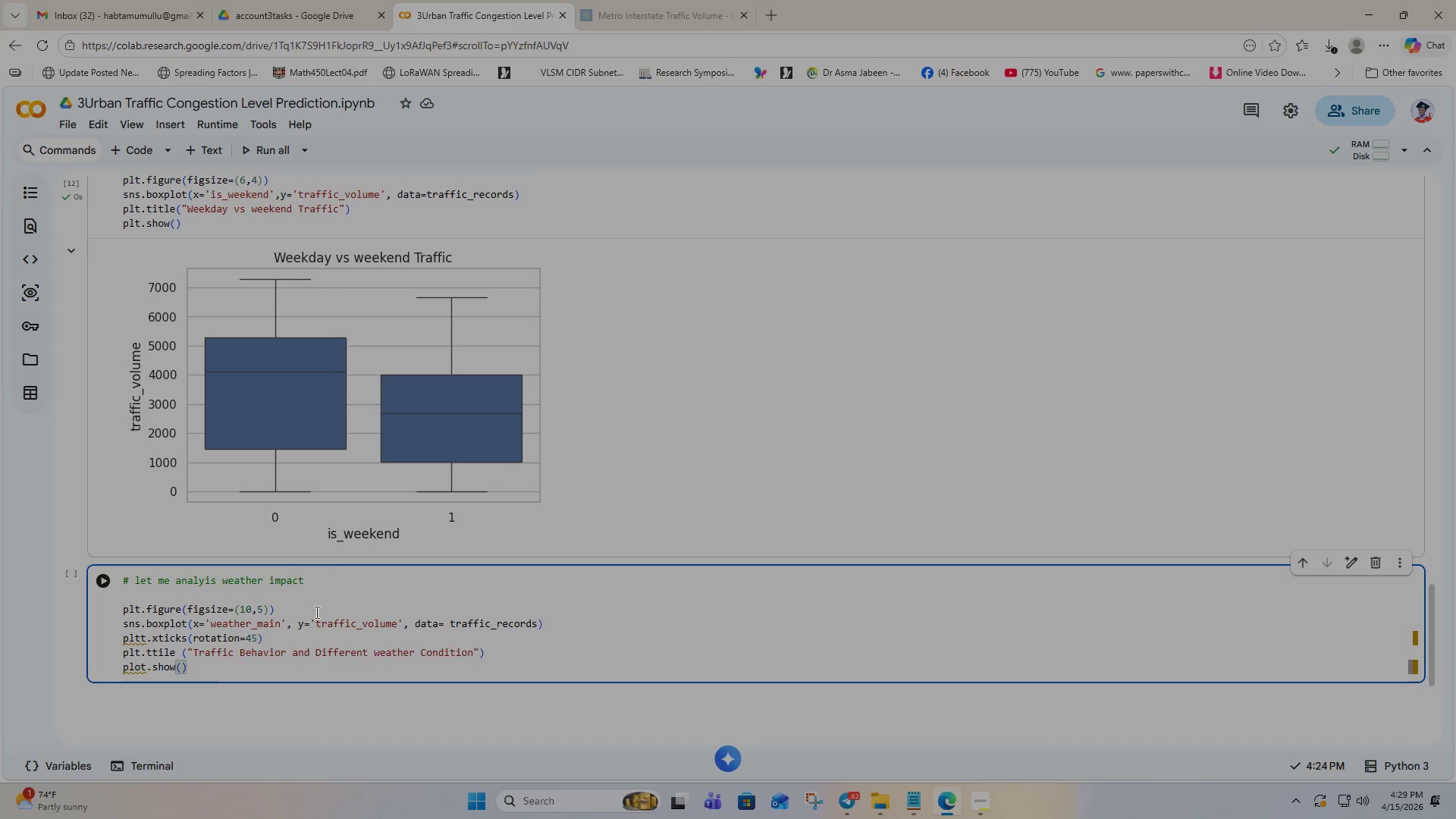 
left_click([114, 573])
 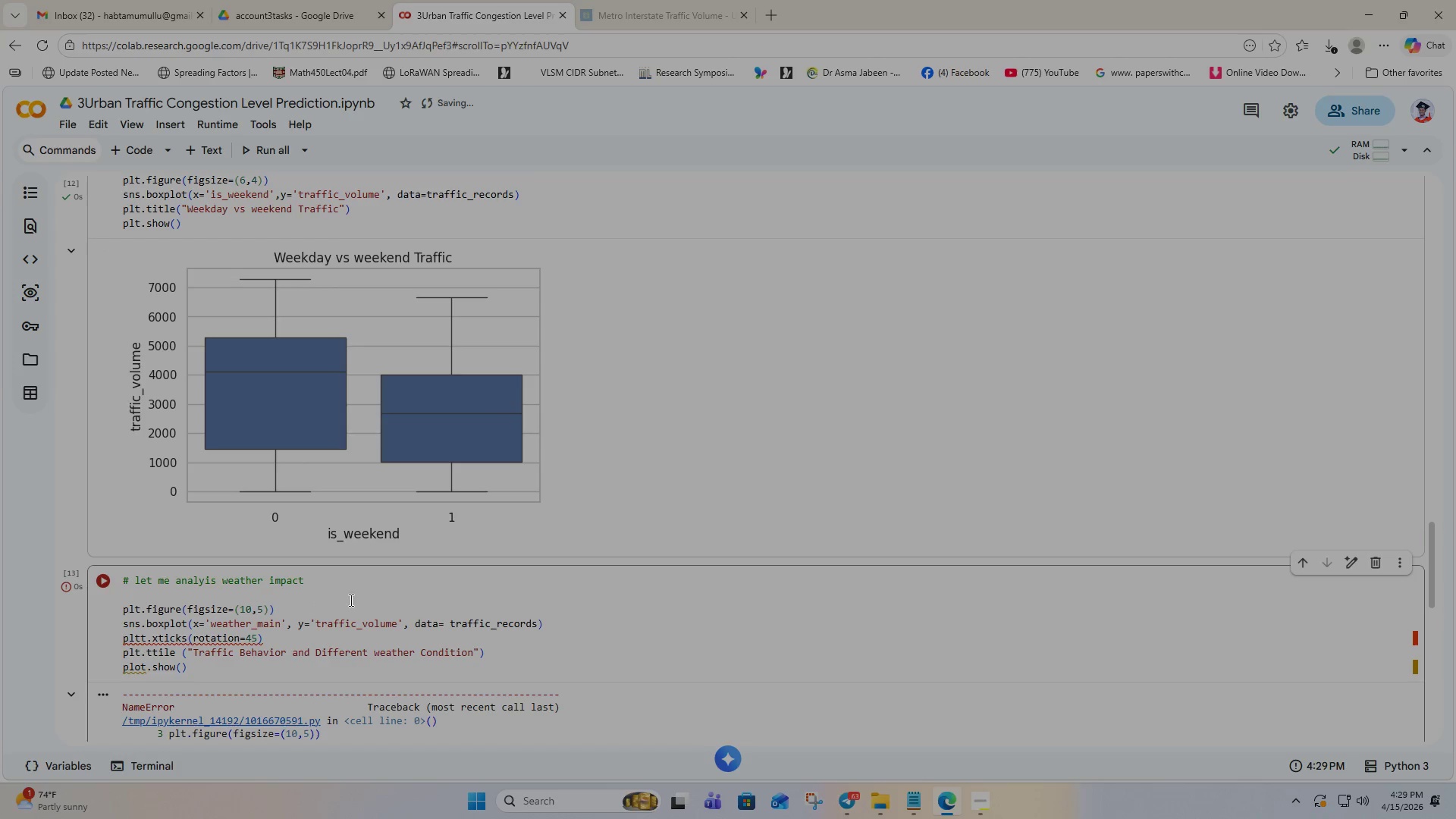 
scroll: coordinate [414, 519], scroll_direction: down, amount: 8.0
 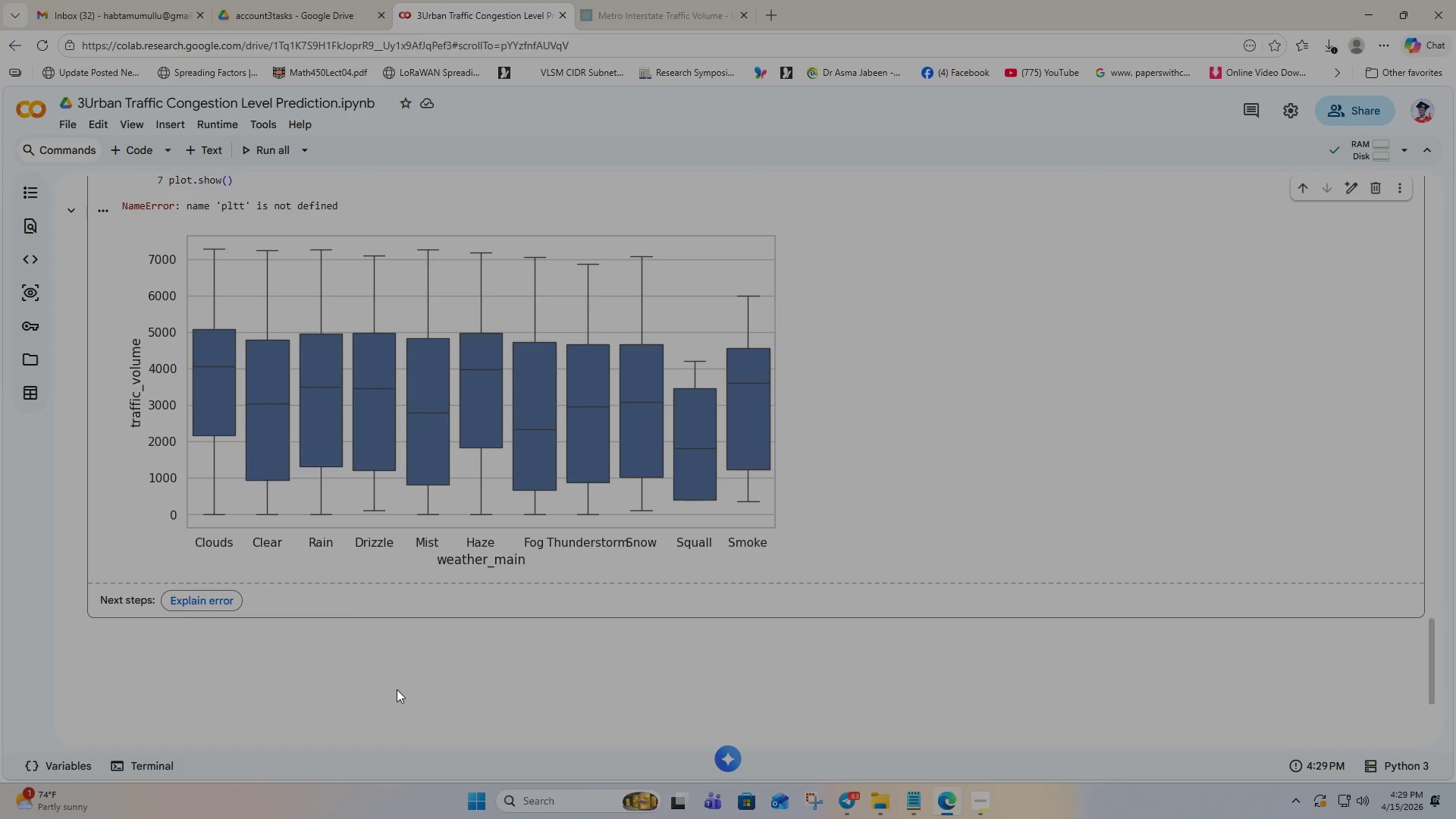 
wait(17.69)
 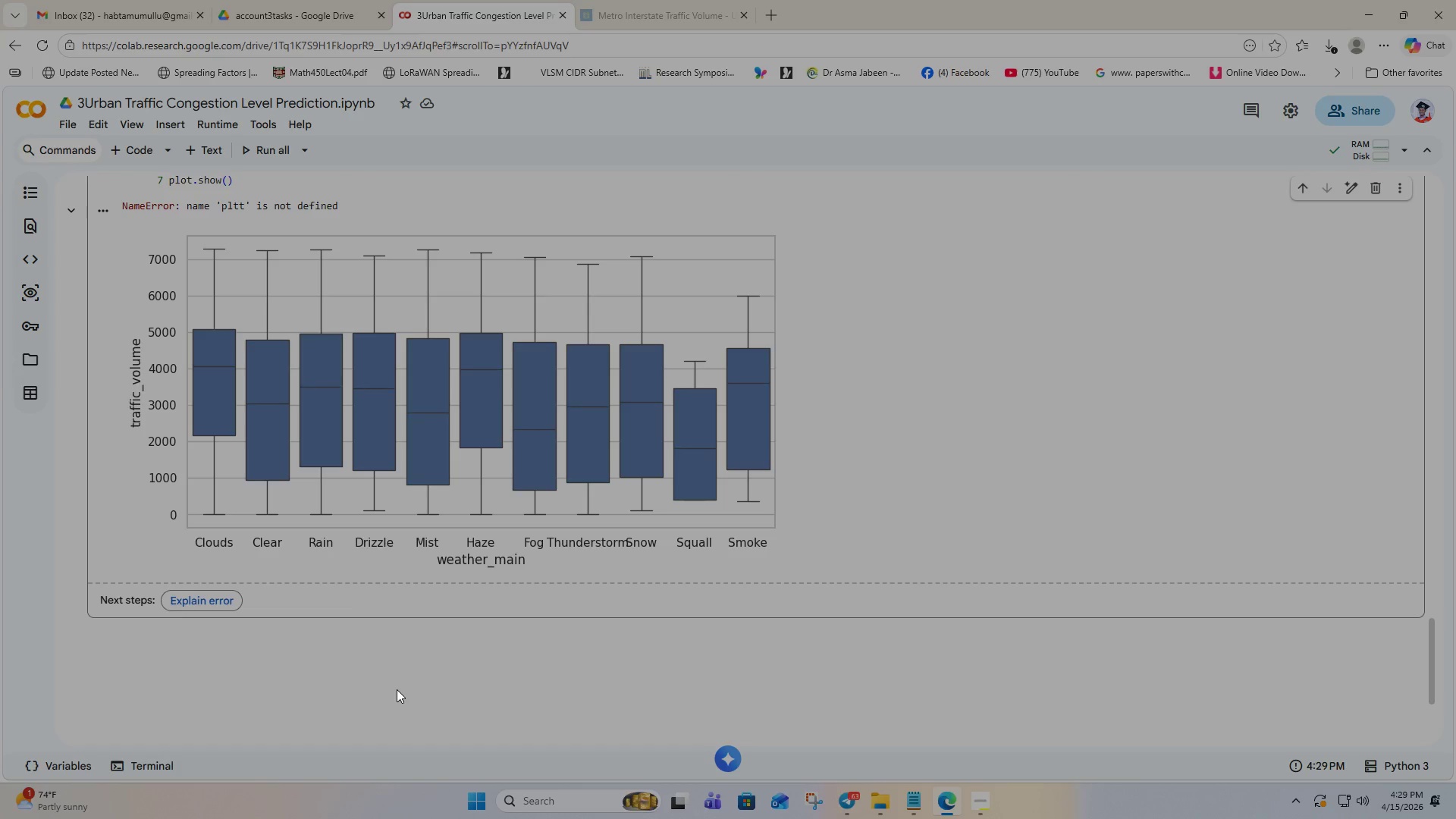 
scroll: coordinate [443, 663], scroll_direction: up, amount: 5.0
 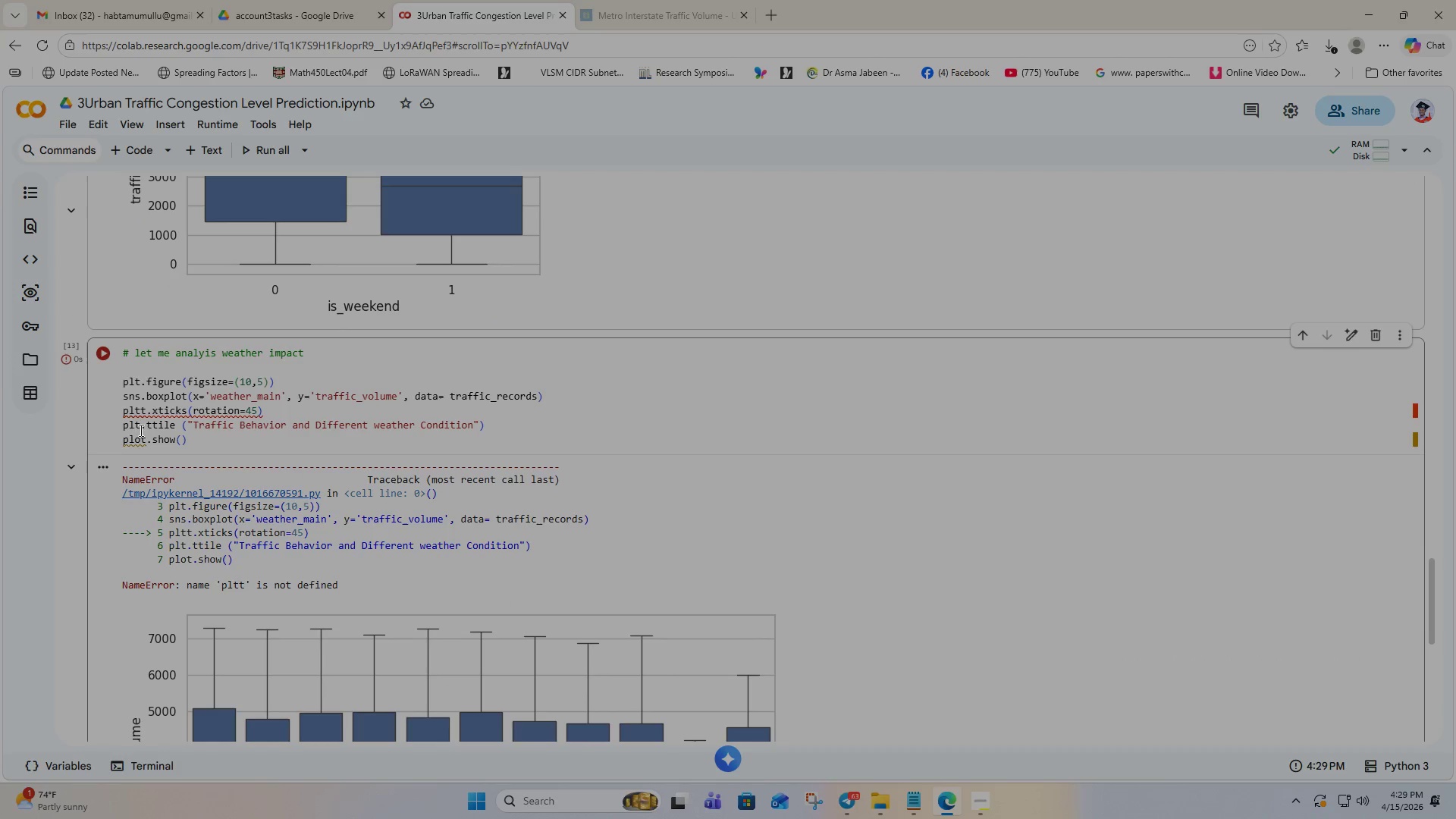 
left_click([143, 406])
 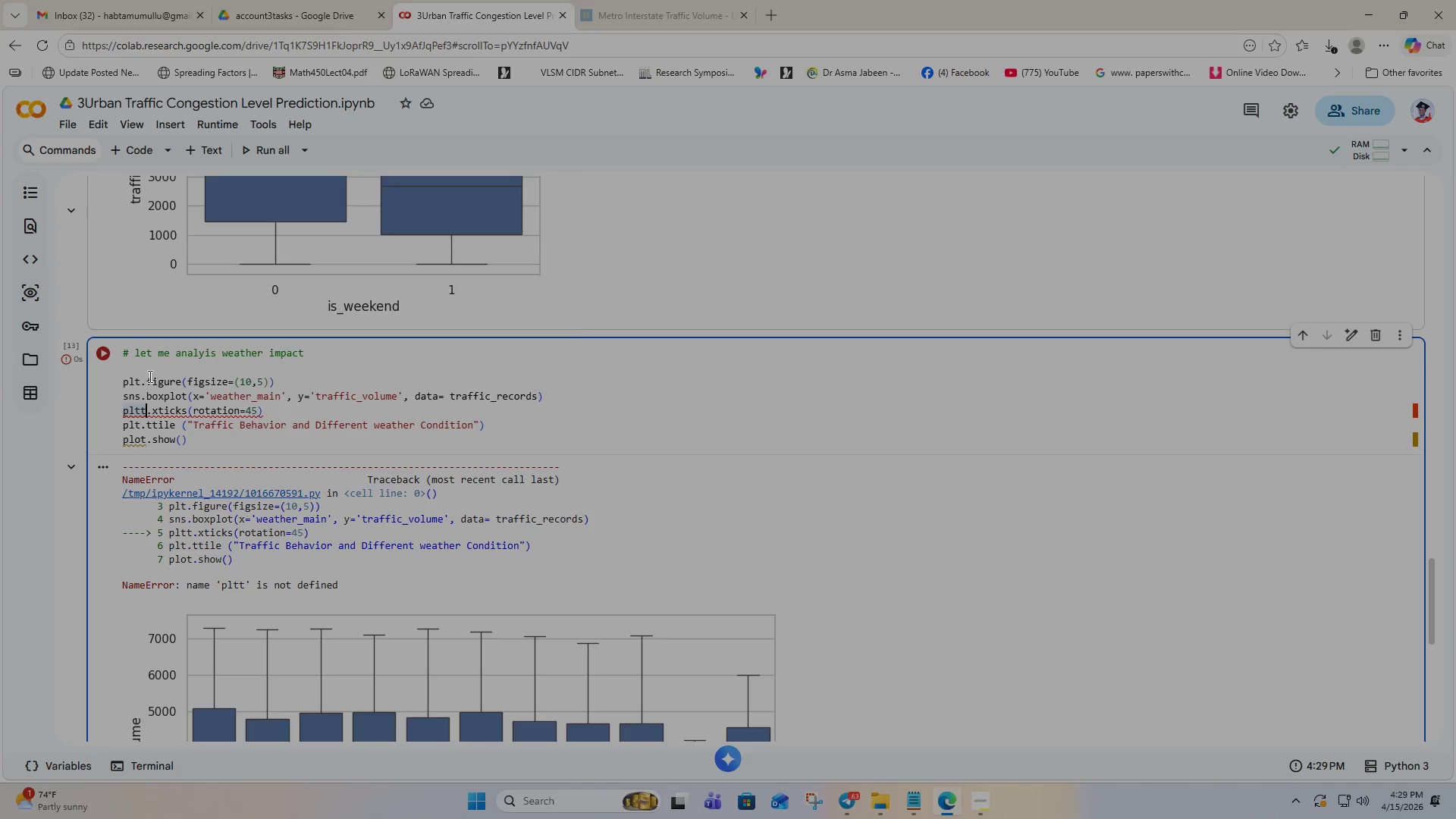 
key(Backspace)
 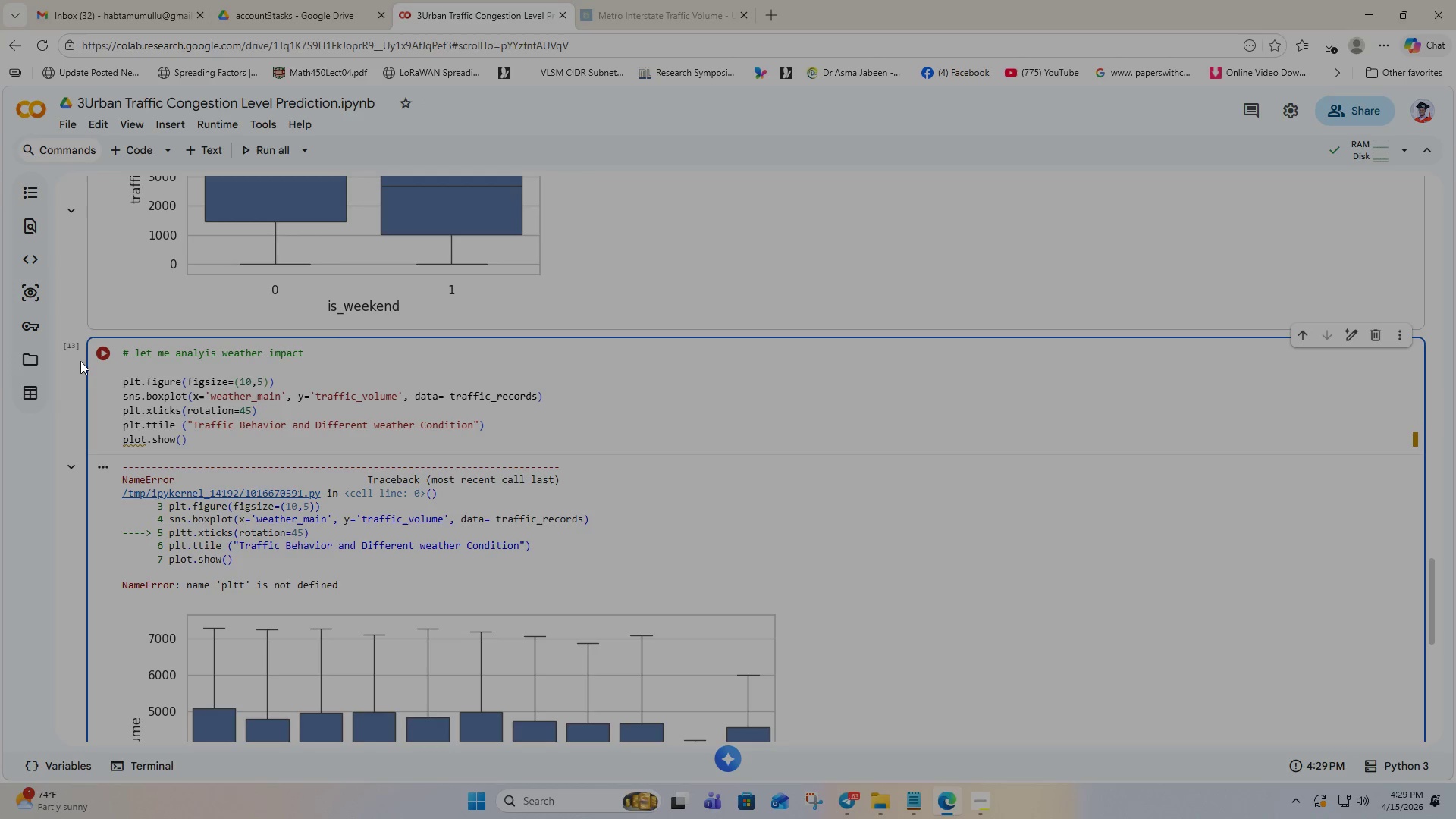 
left_click([99, 352])
 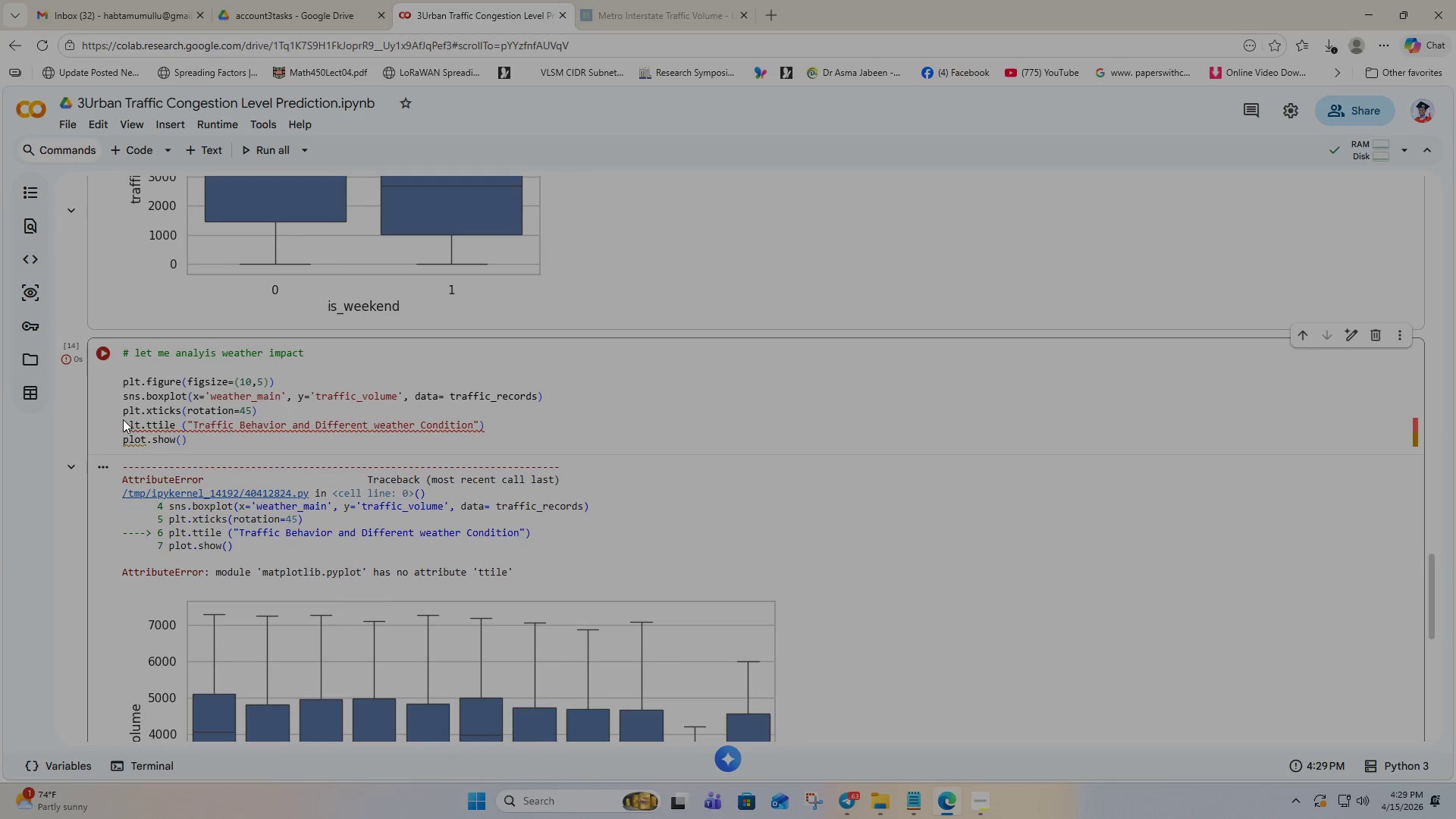 
scroll: coordinate [275, 479], scroll_direction: down, amount: 5.0
 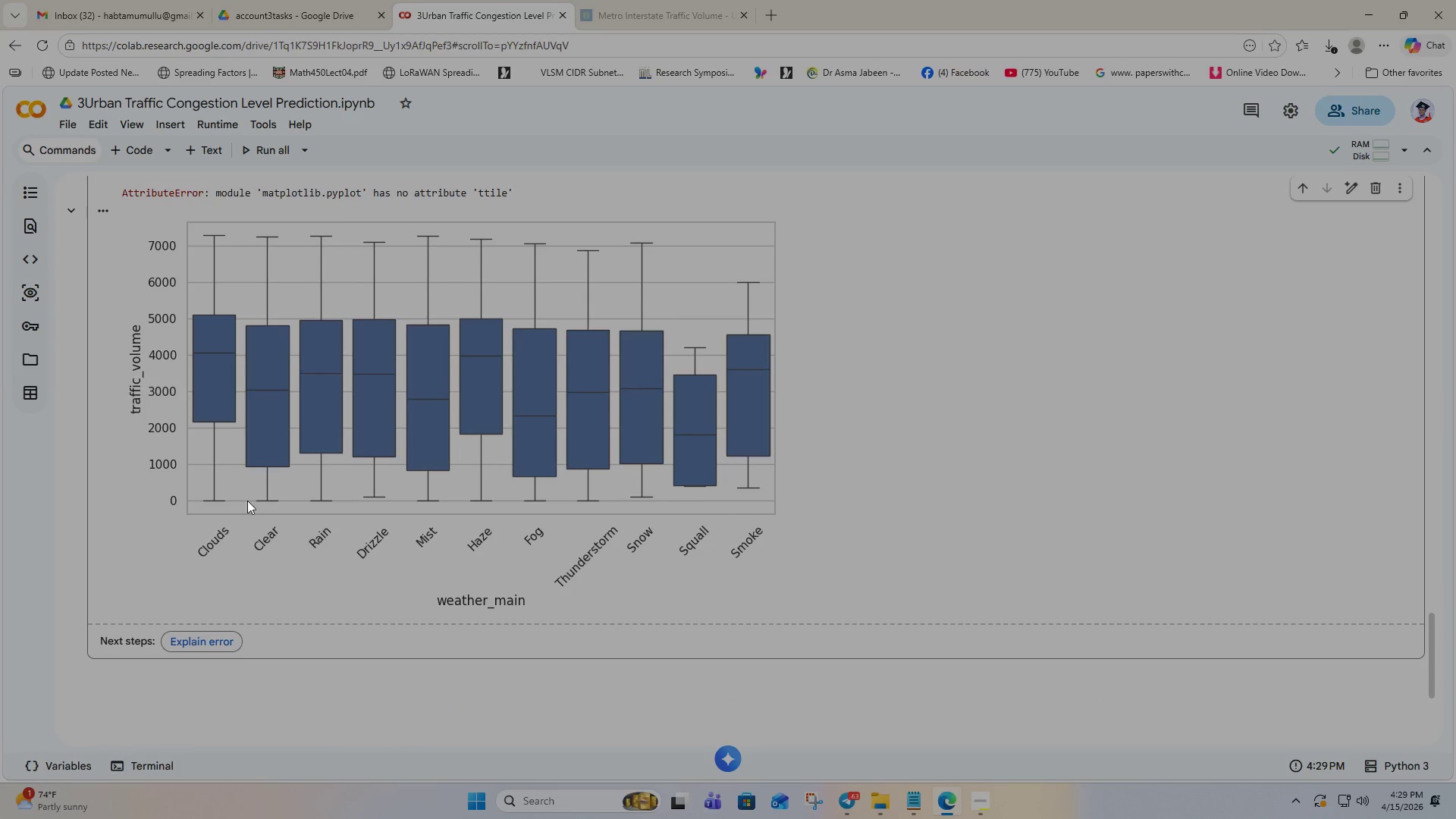 
scroll: coordinate [256, 493], scroll_direction: up, amount: 4.0
 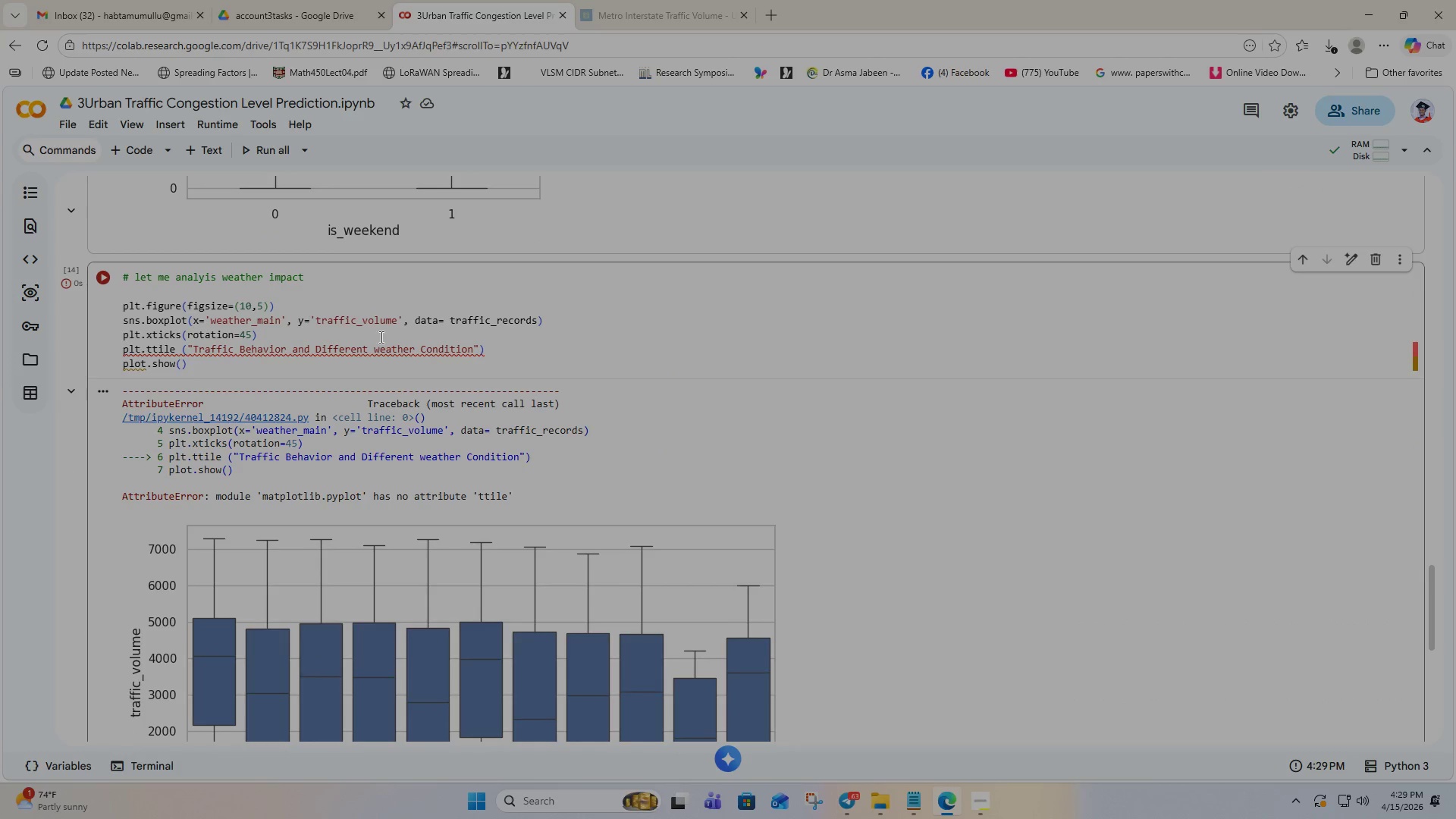 
left_click([150, 346])
 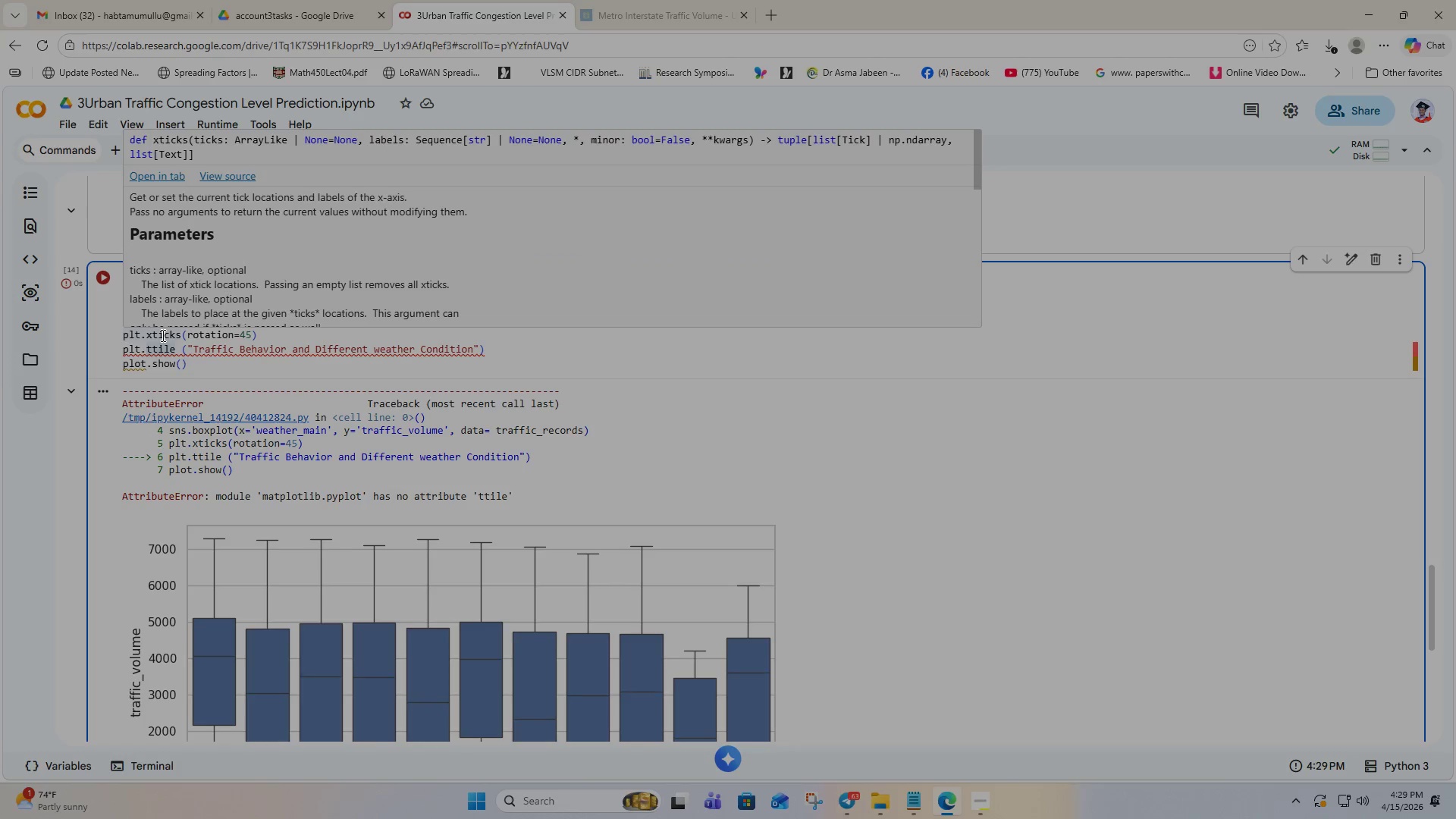 
key(Backspace)
 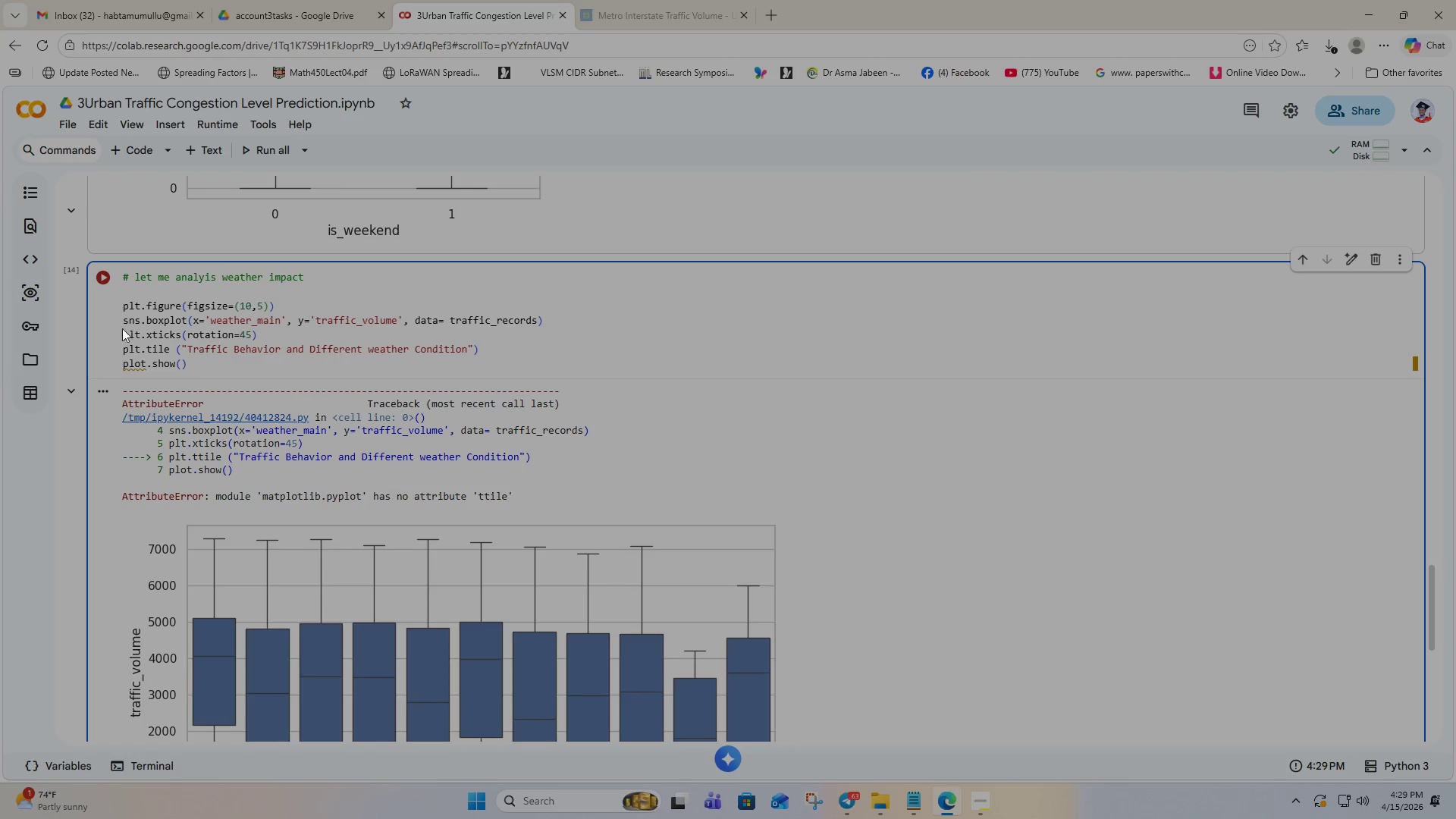 
left_click([107, 283])
 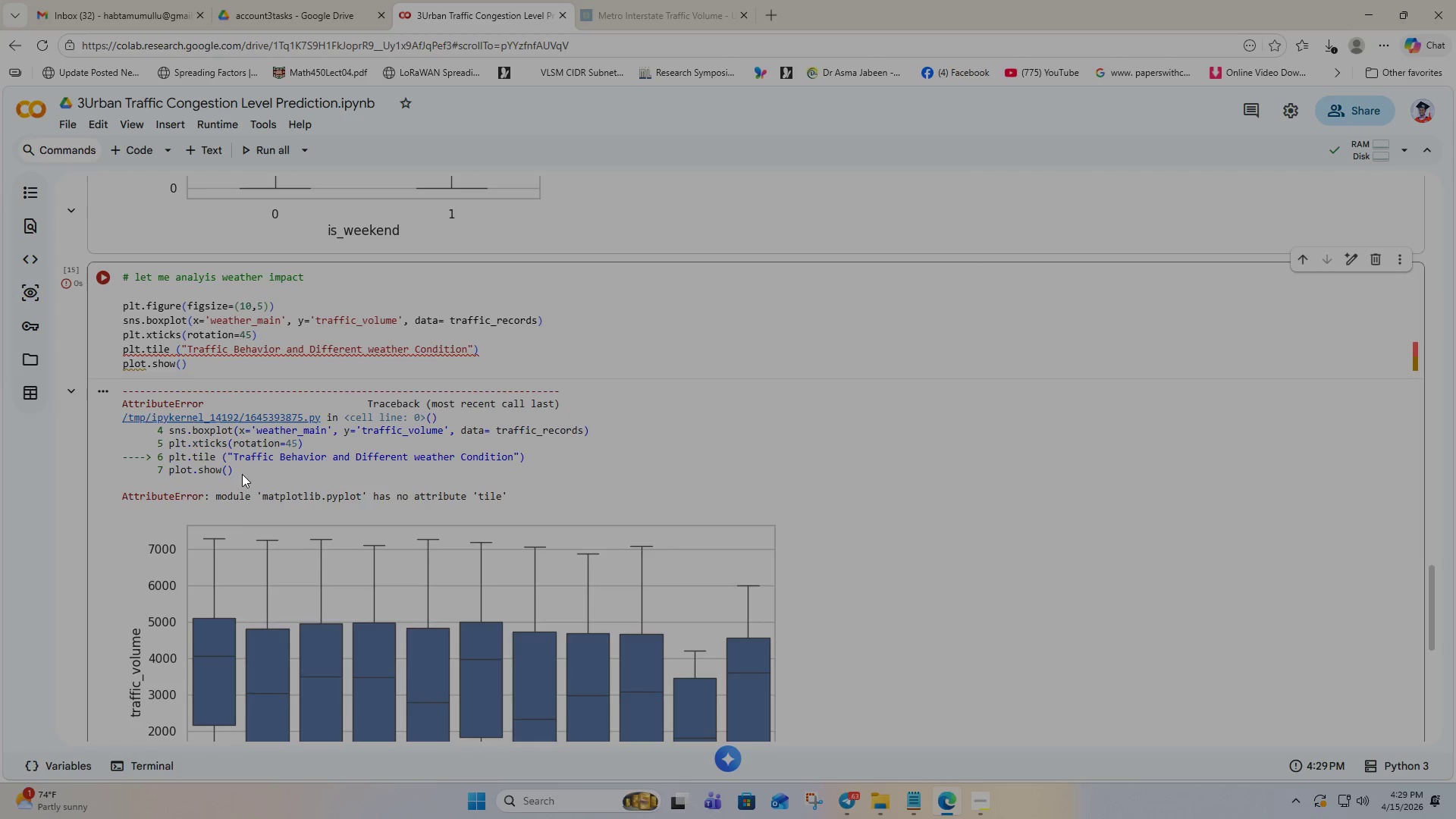 
scroll: coordinate [299, 442], scroll_direction: none, amount: 0.0
 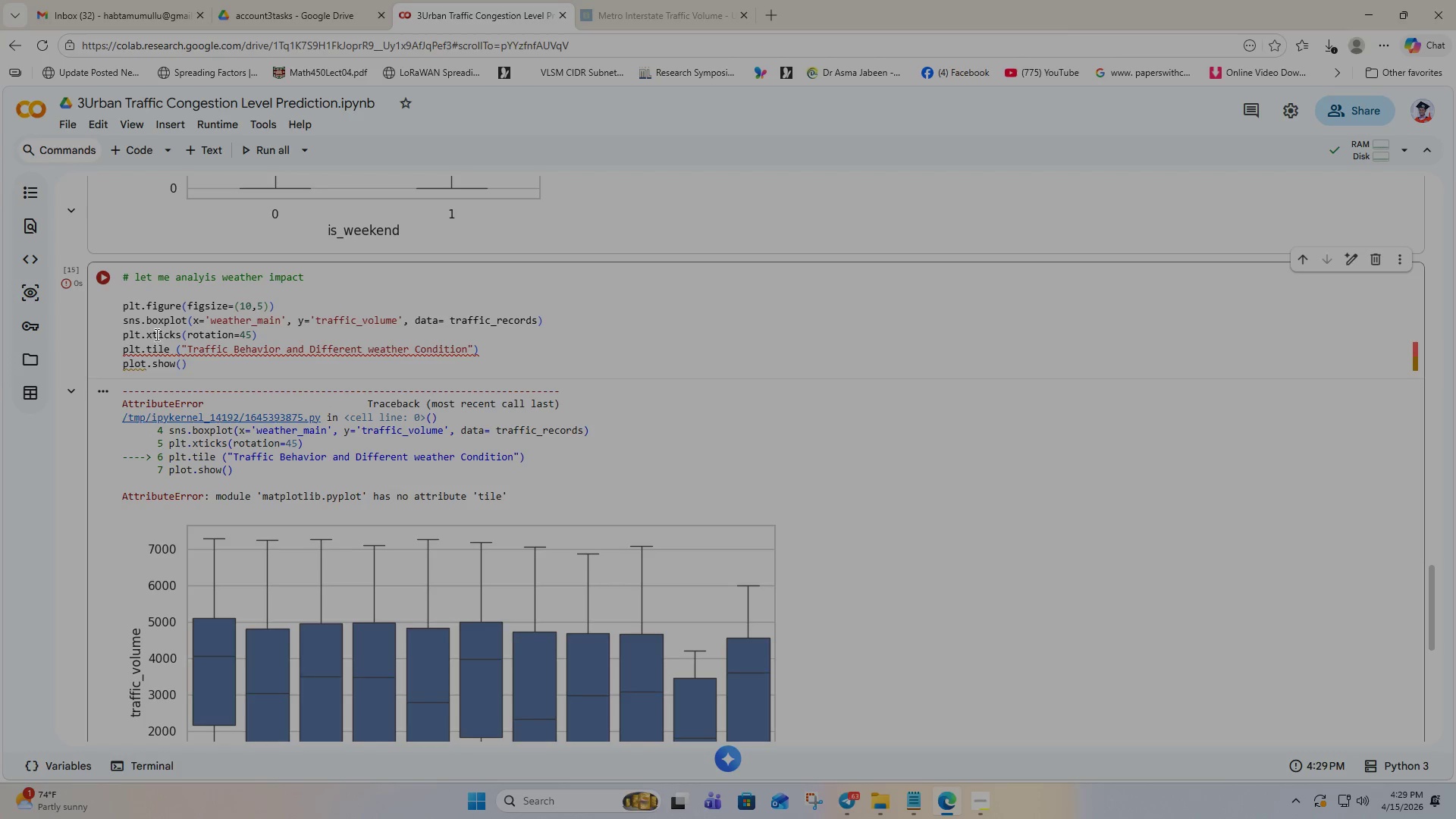 
left_click([158, 347])
 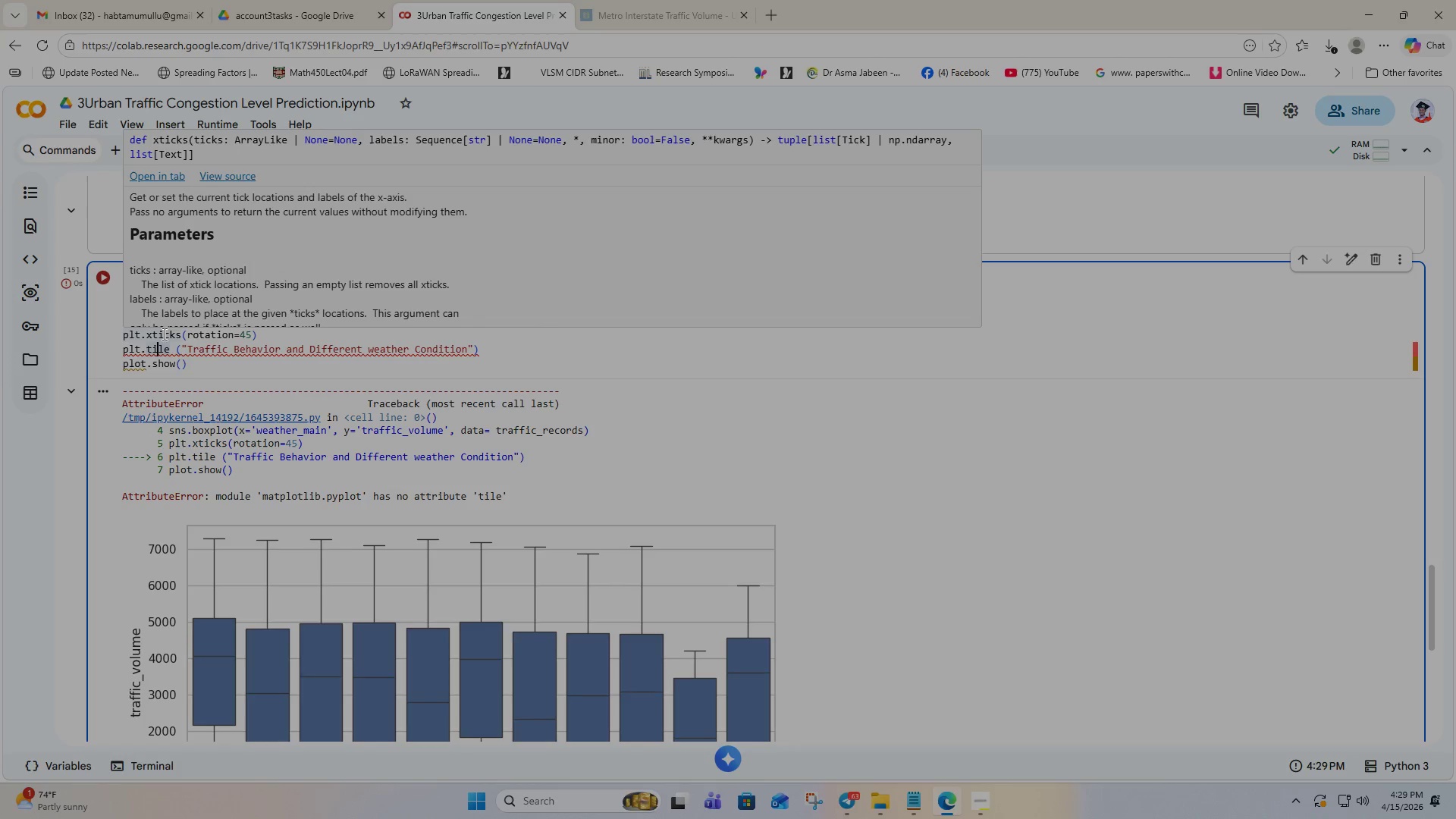 
key(T)
 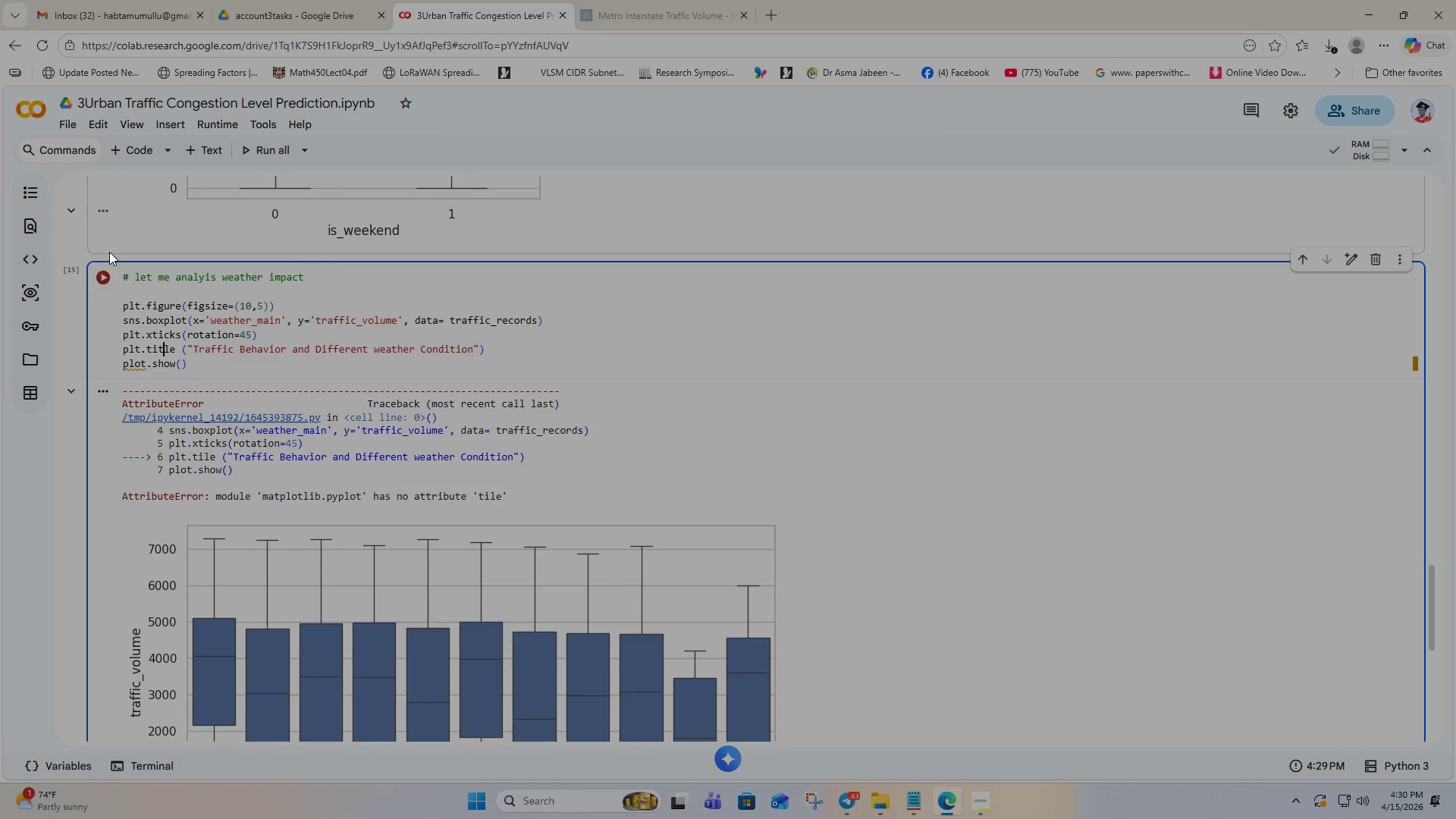 
left_click([102, 280])
 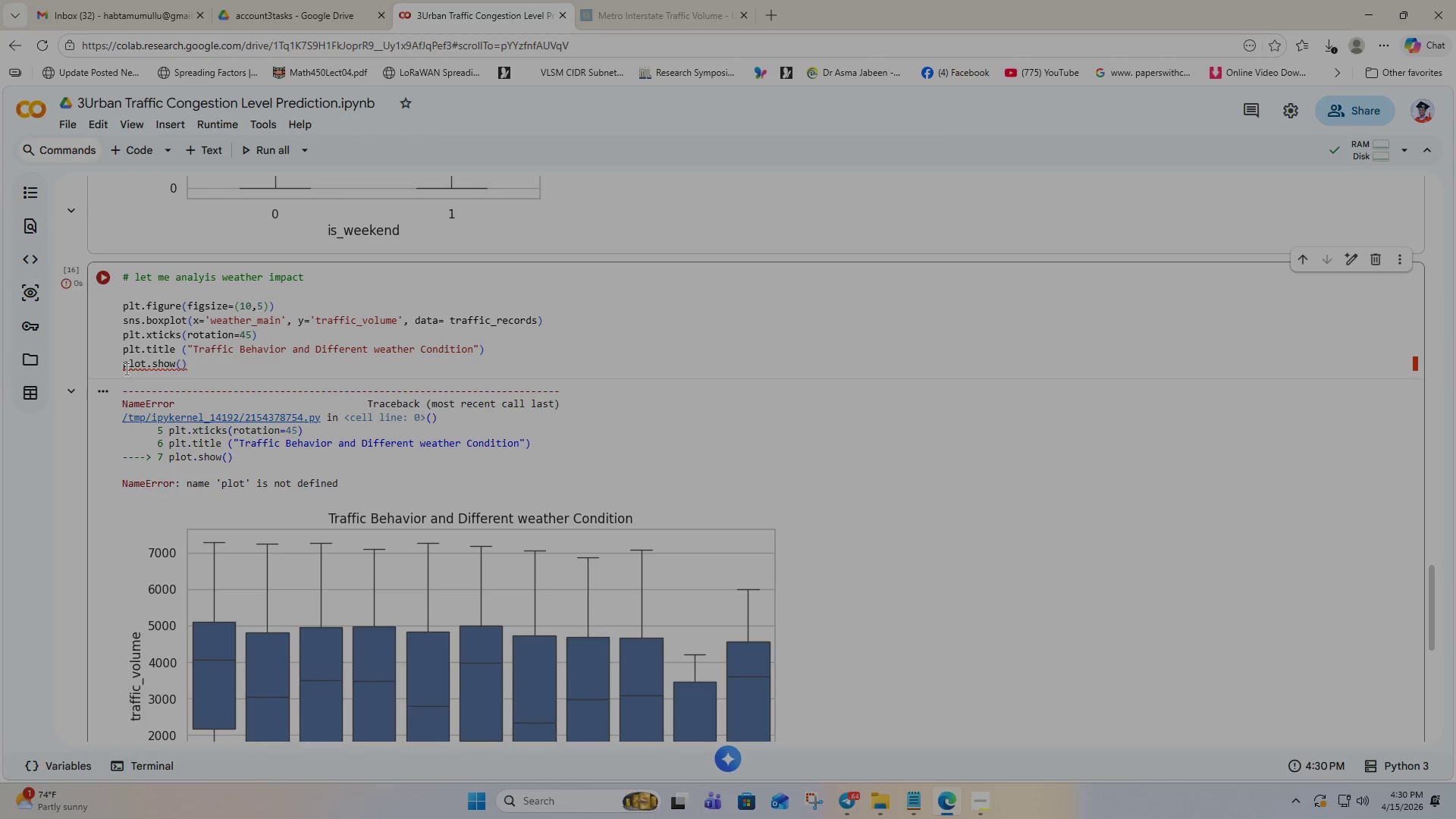 
wait(5.12)
 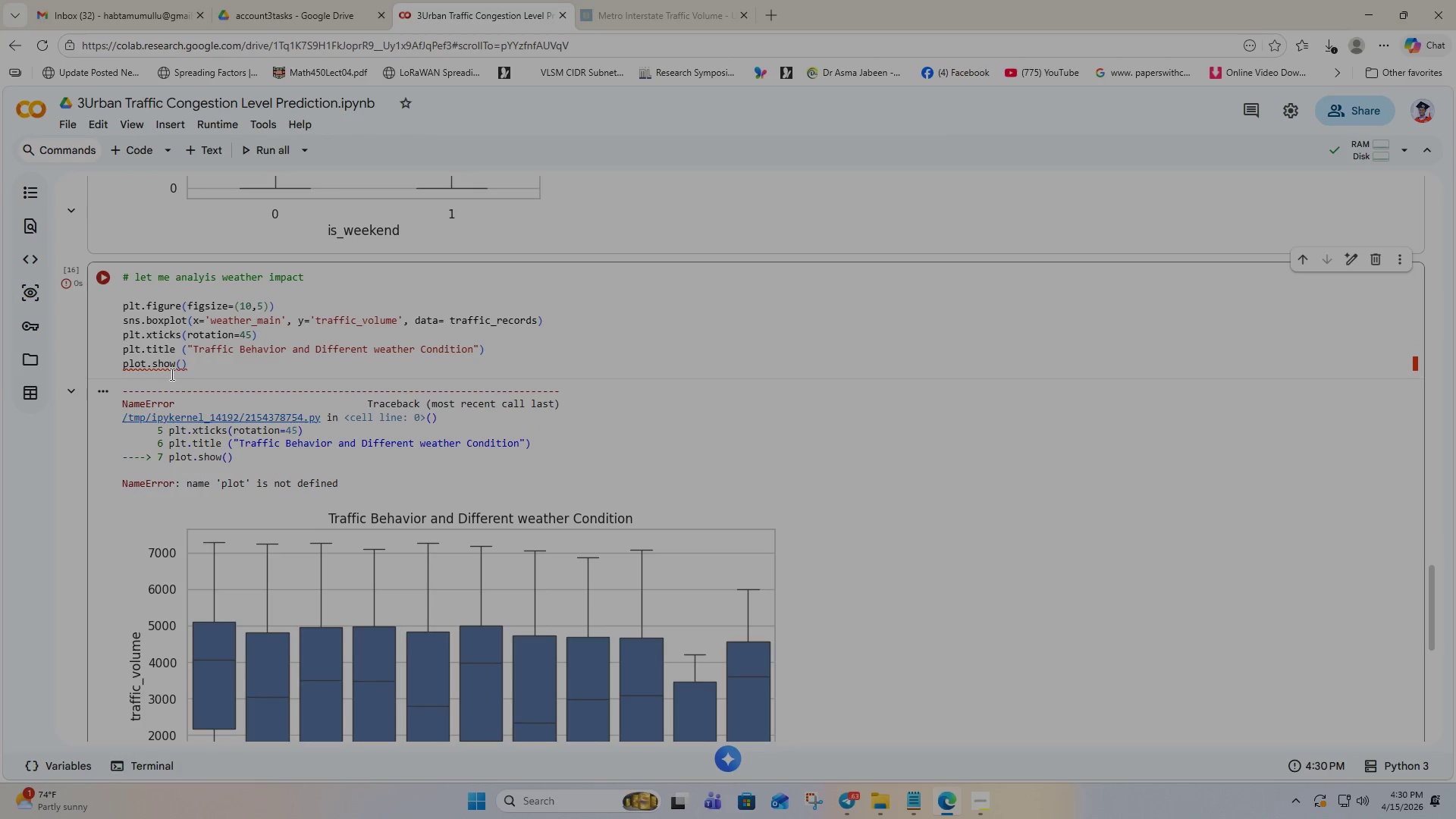 
scroll: coordinate [240, 386], scroll_direction: down, amount: 4.0
 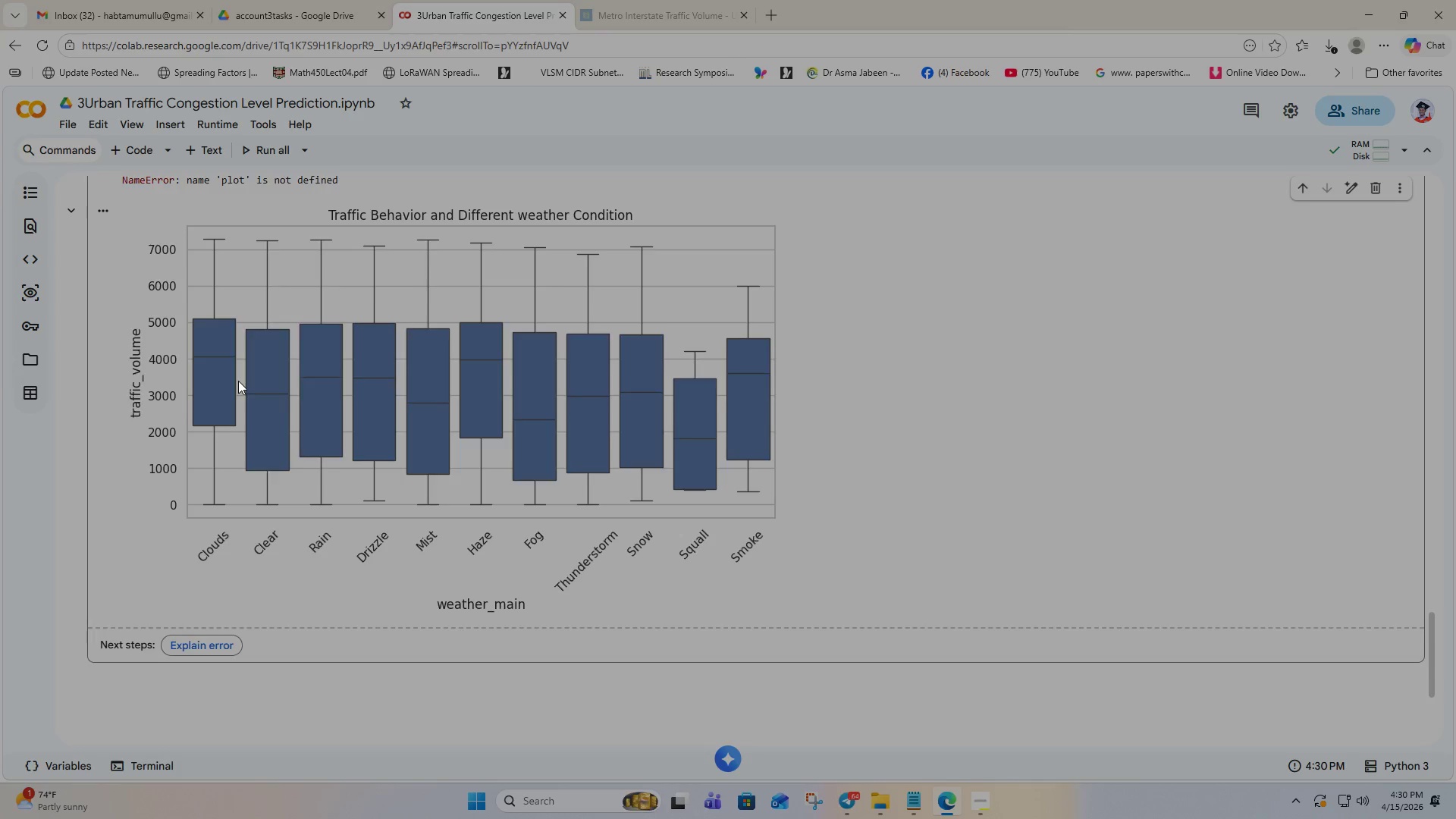 
scroll: coordinate [238, 381], scroll_direction: up, amount: 3.0
 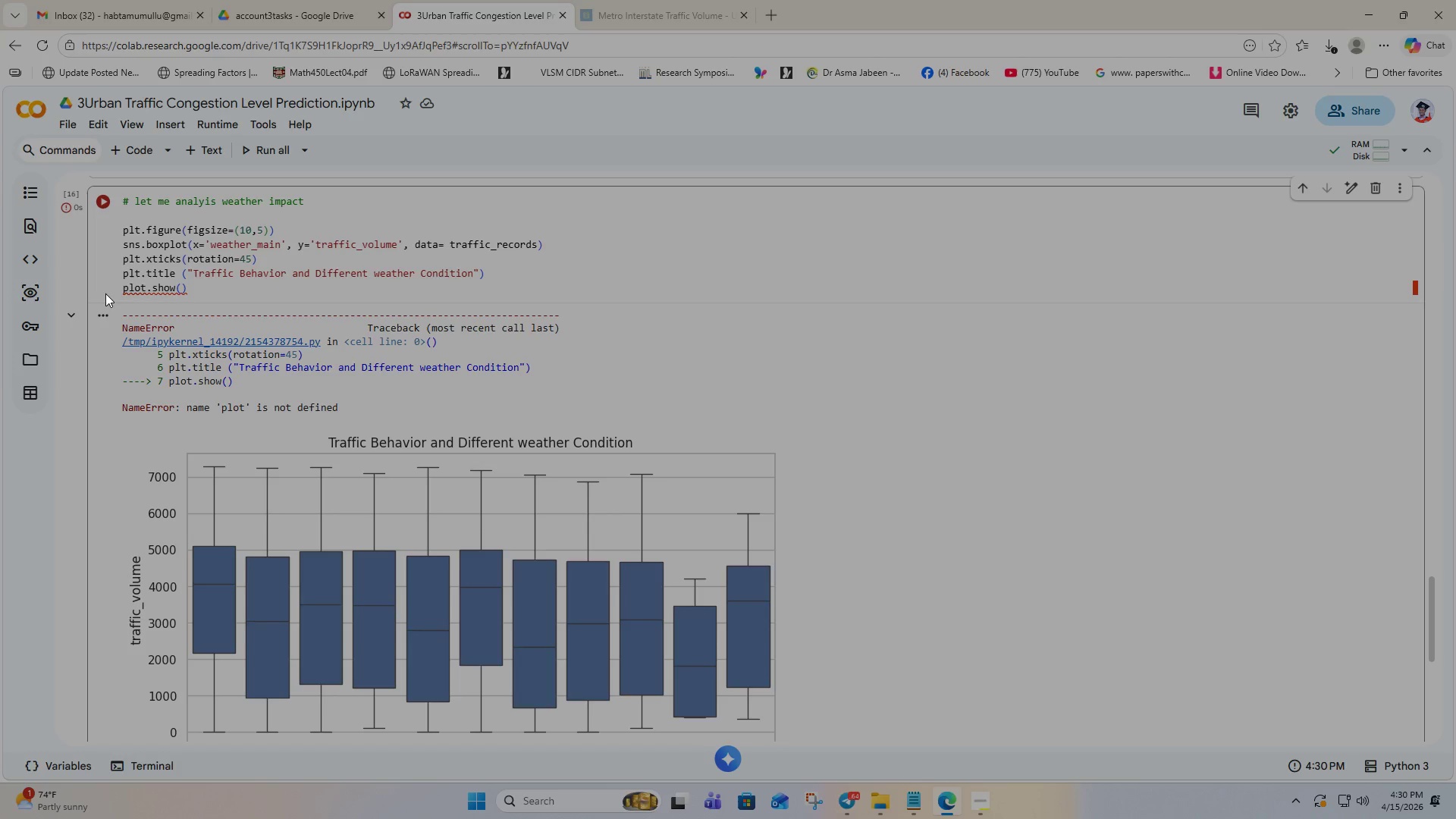 
wait(29.51)
 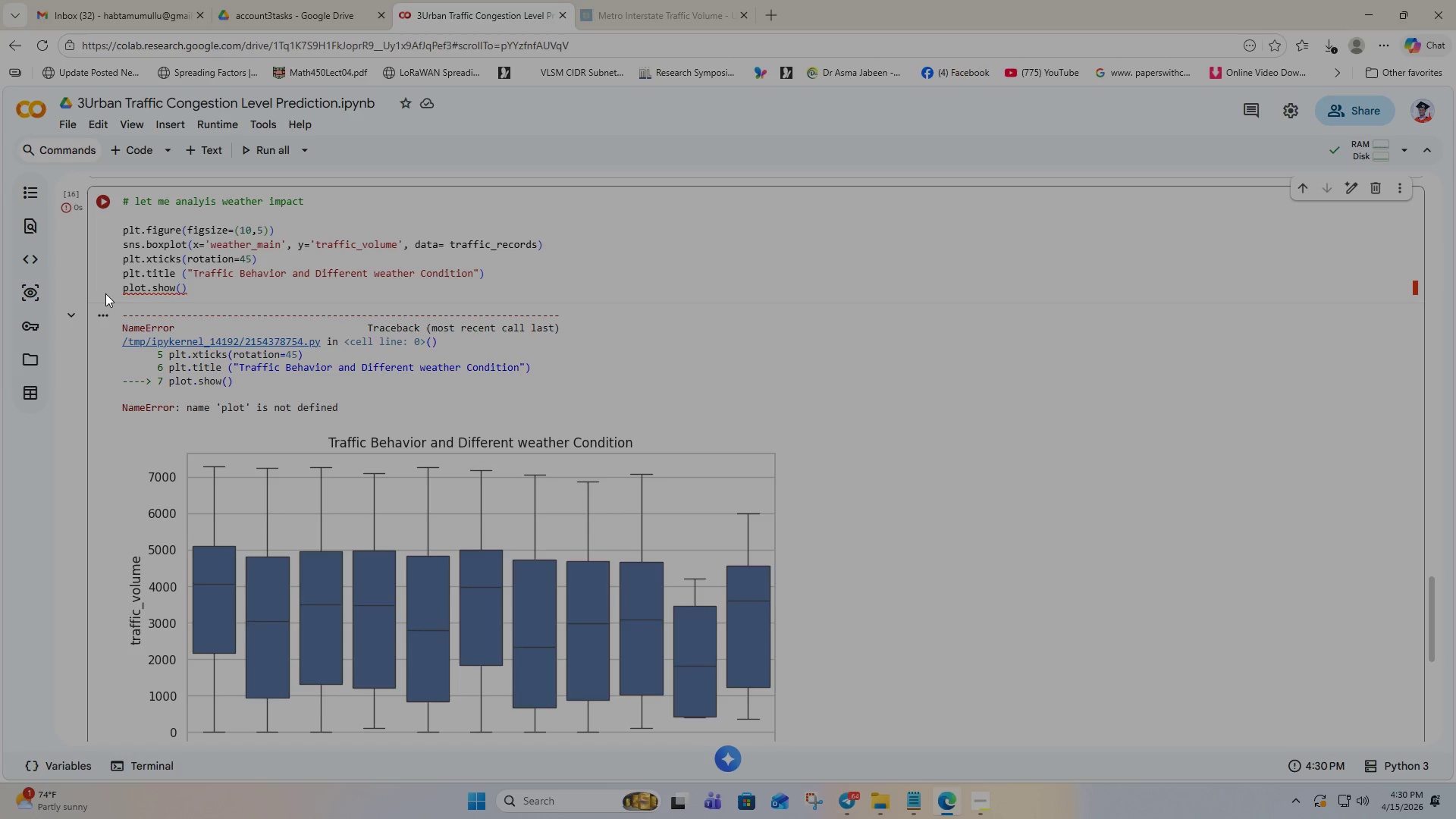 
left_click([139, 286])
 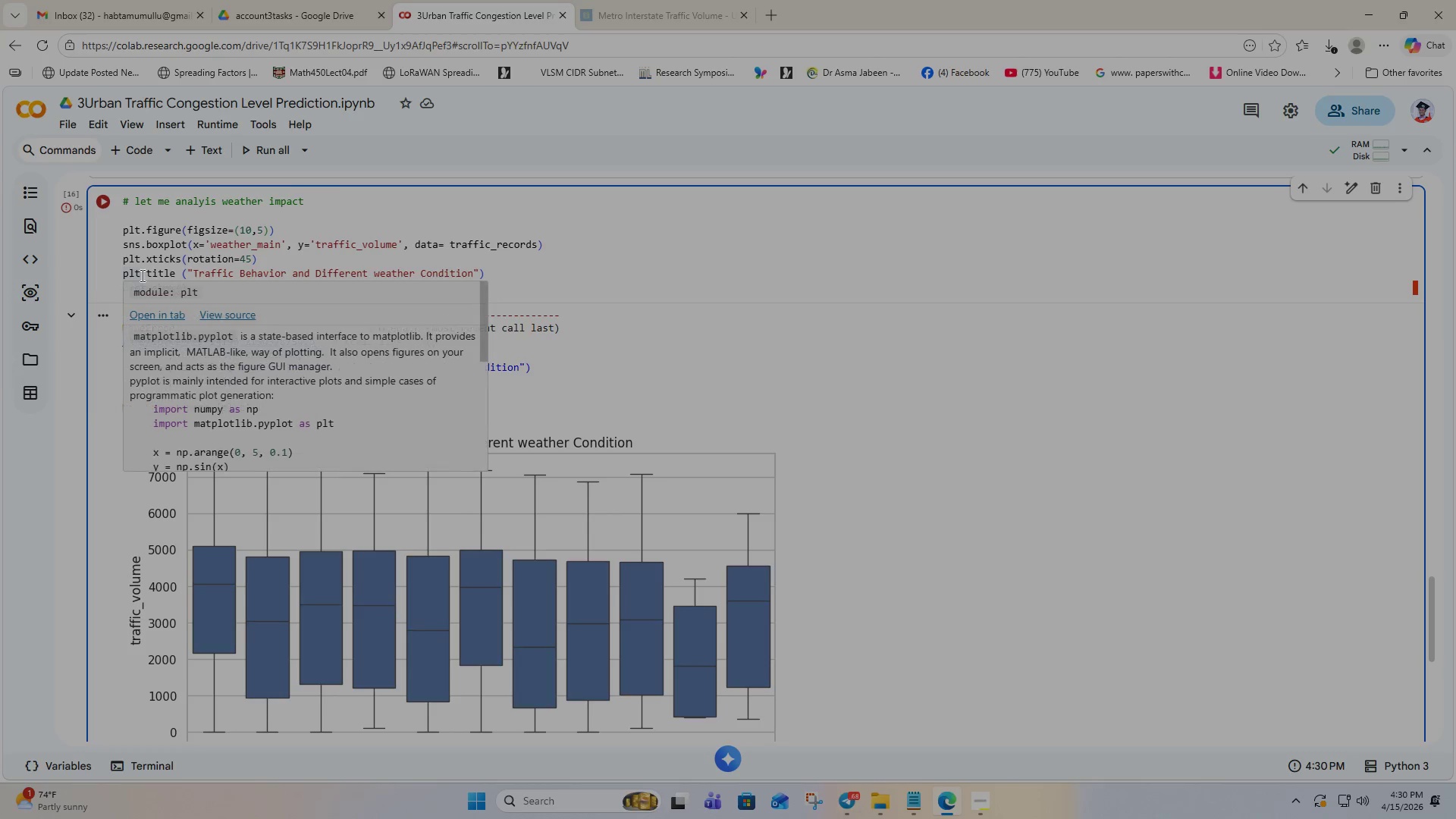 
key(Backspace)
 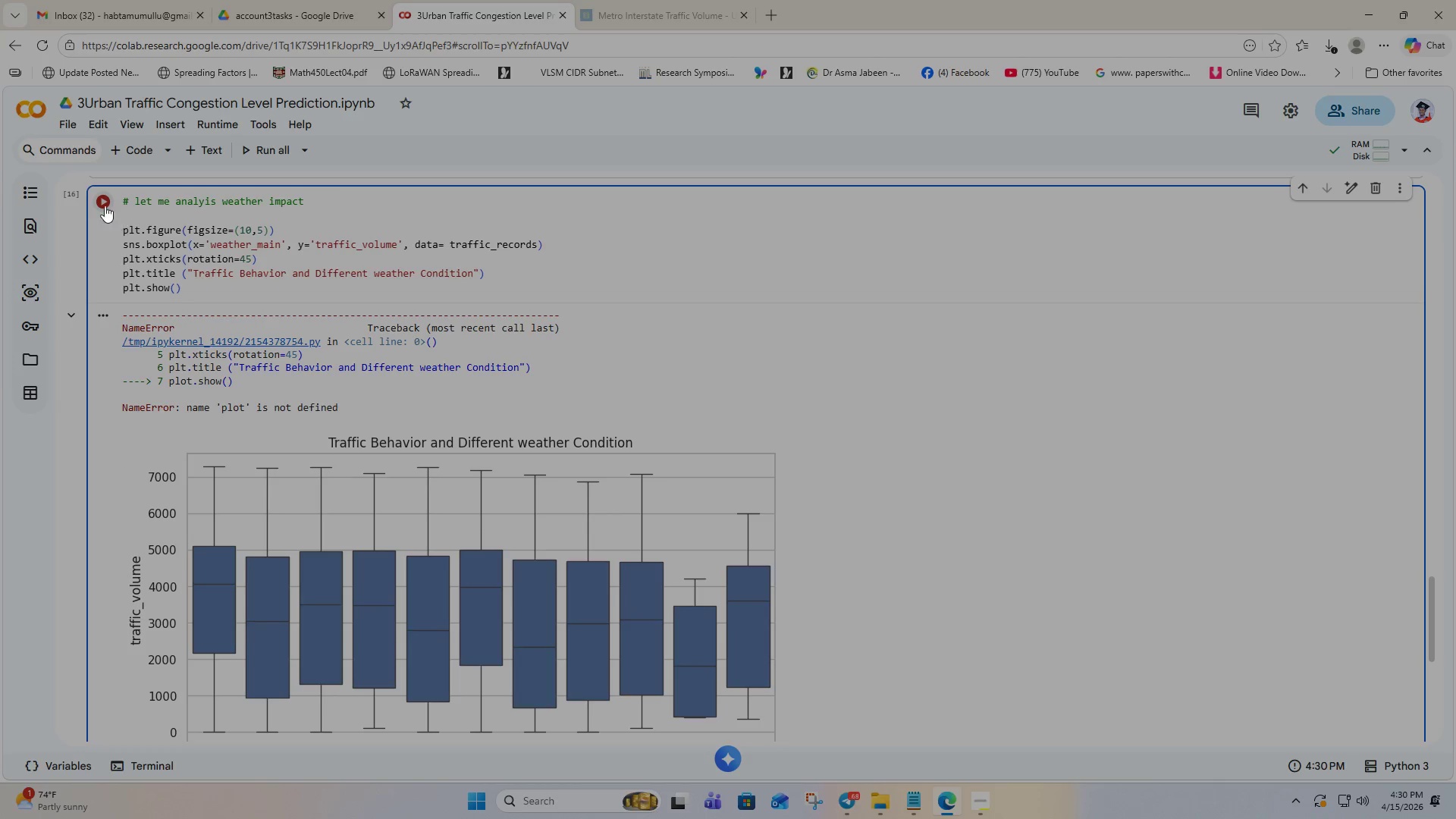 
left_click([102, 205])
 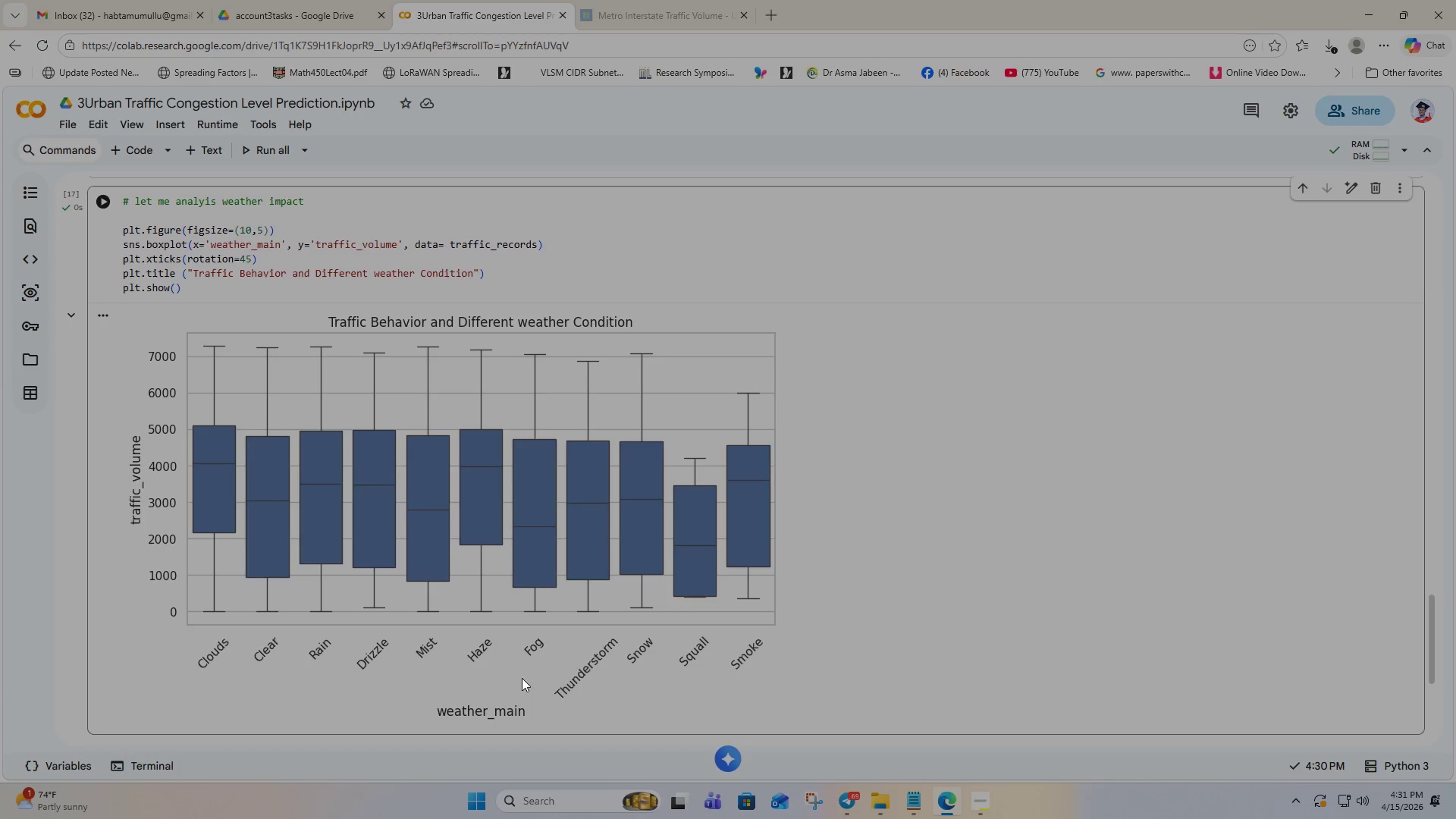 
wait(25.61)
 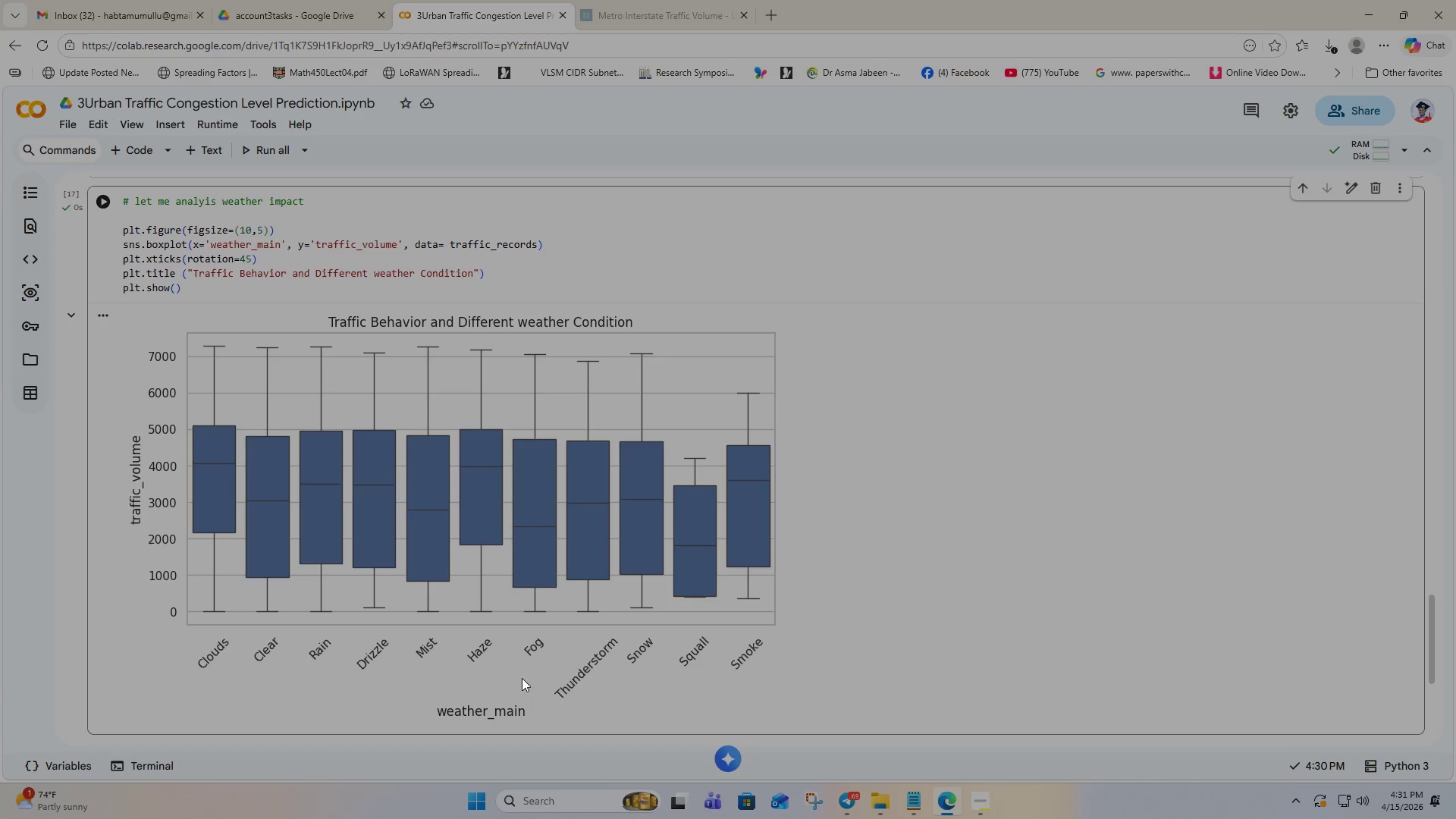 
scroll: coordinate [490, 499], scroll_direction: down, amount: 3.0
 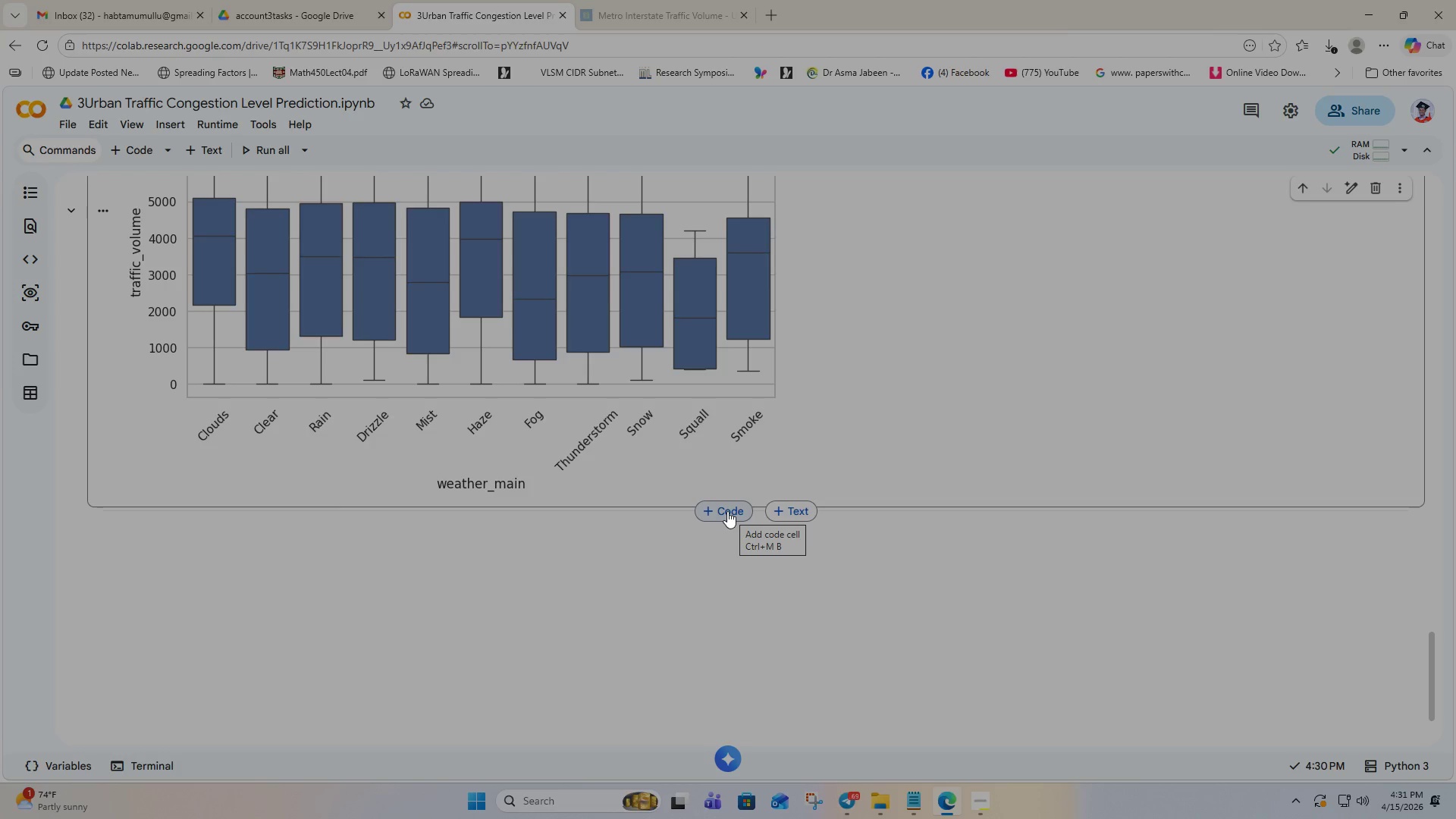 
wait(6.1)
 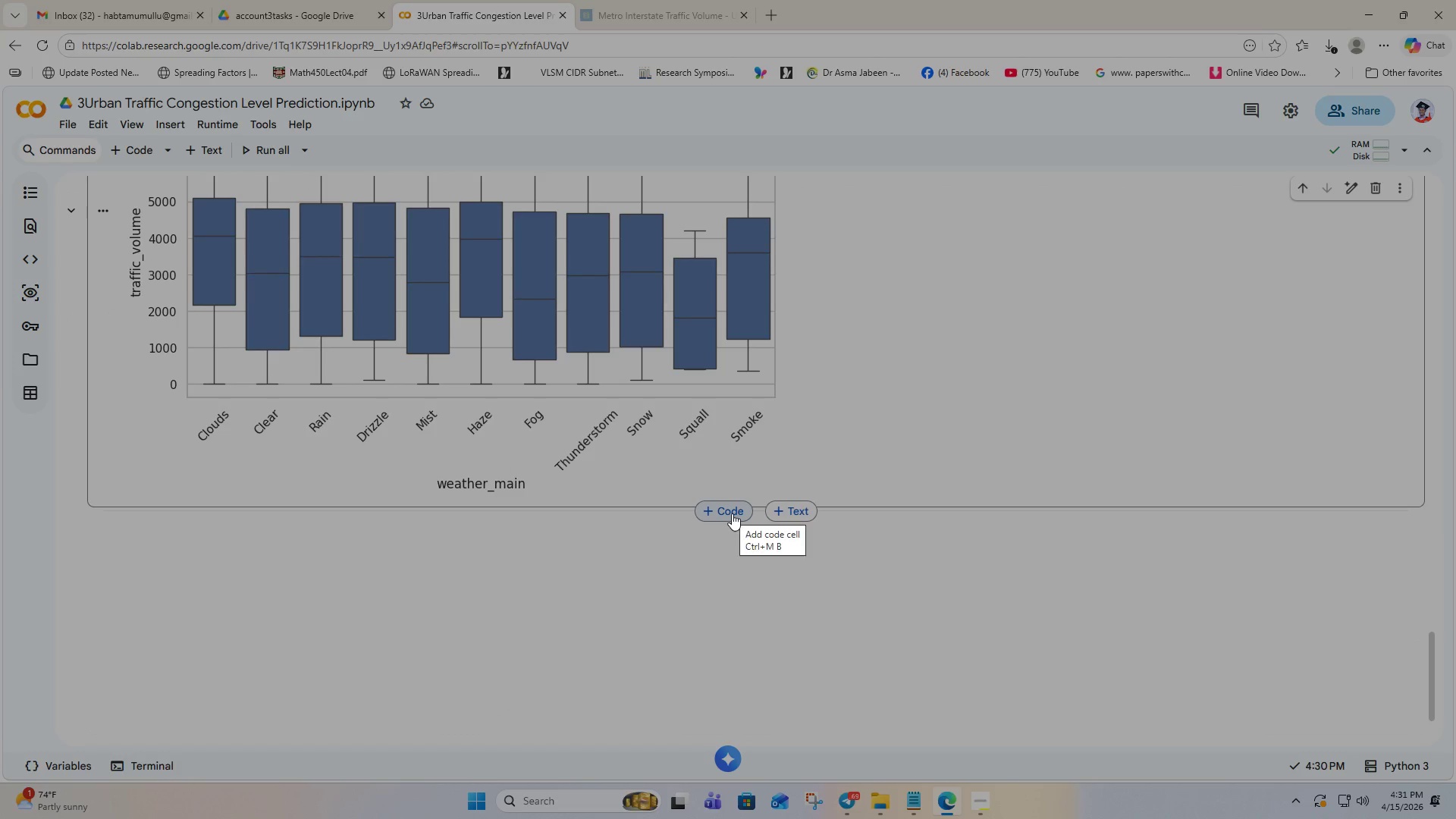 
left_click([727, 511])
 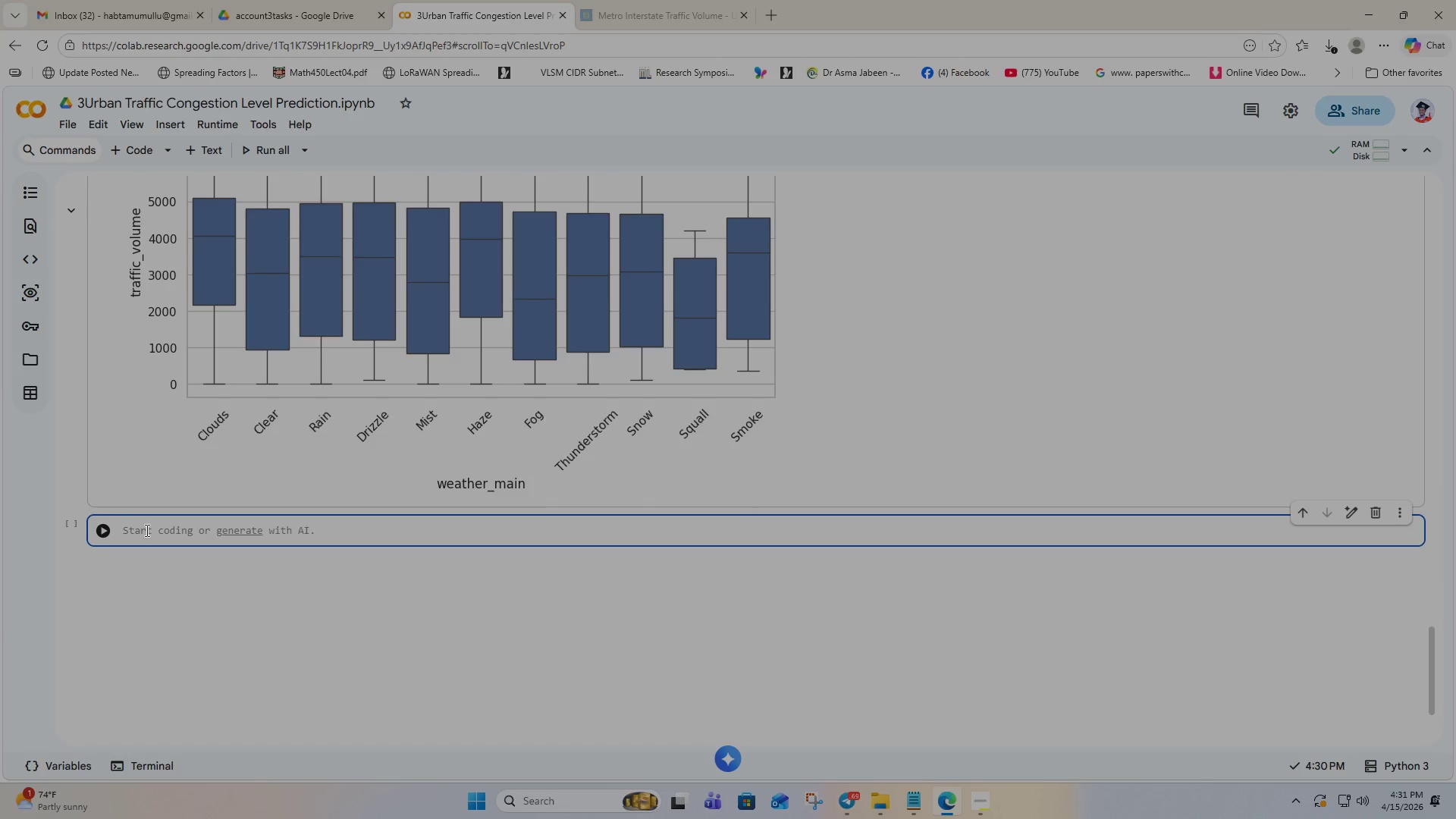 
wait(6.2)
 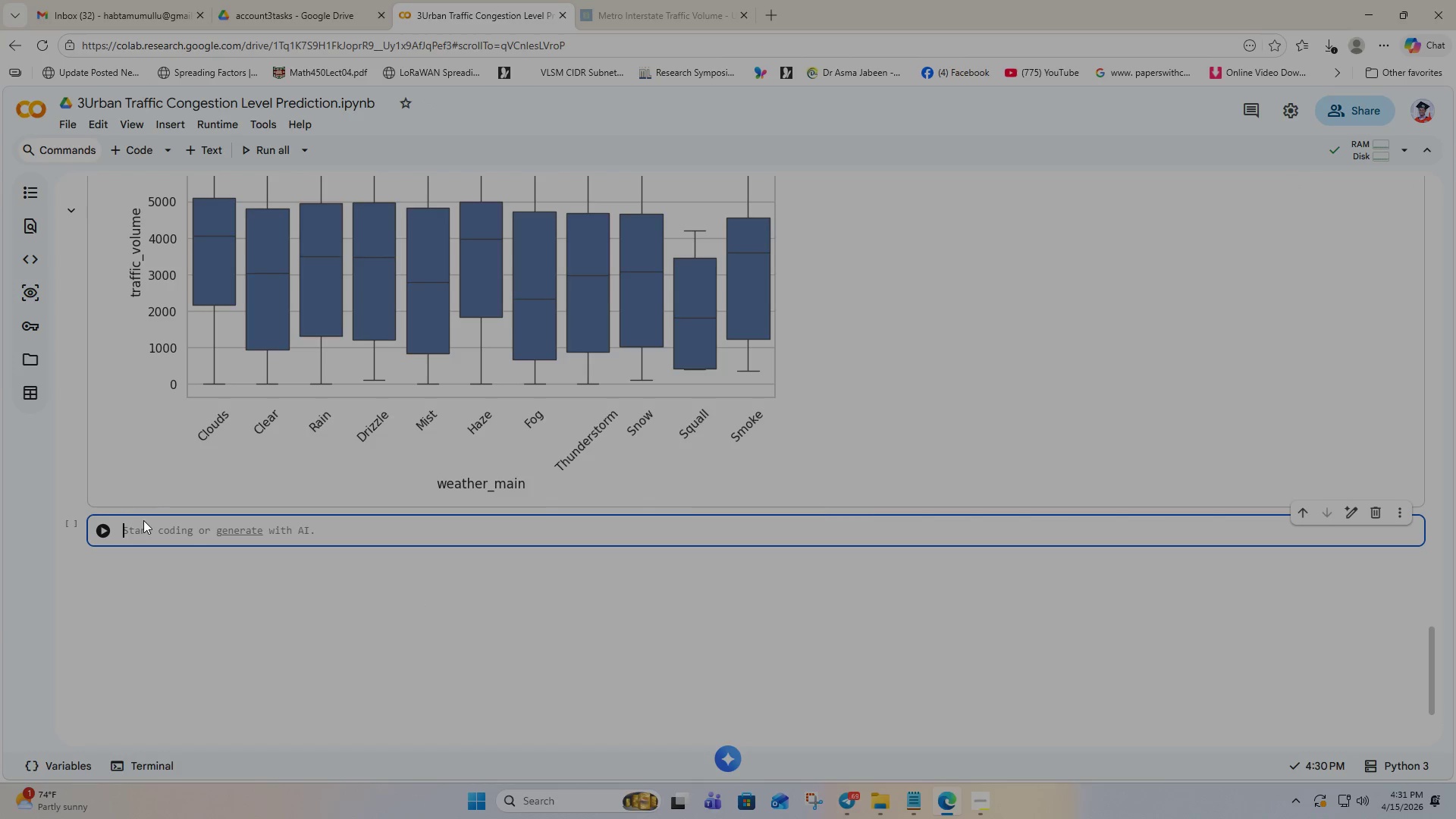 
scroll: coordinate [406, 436], scroll_direction: up, amount: 13.0
 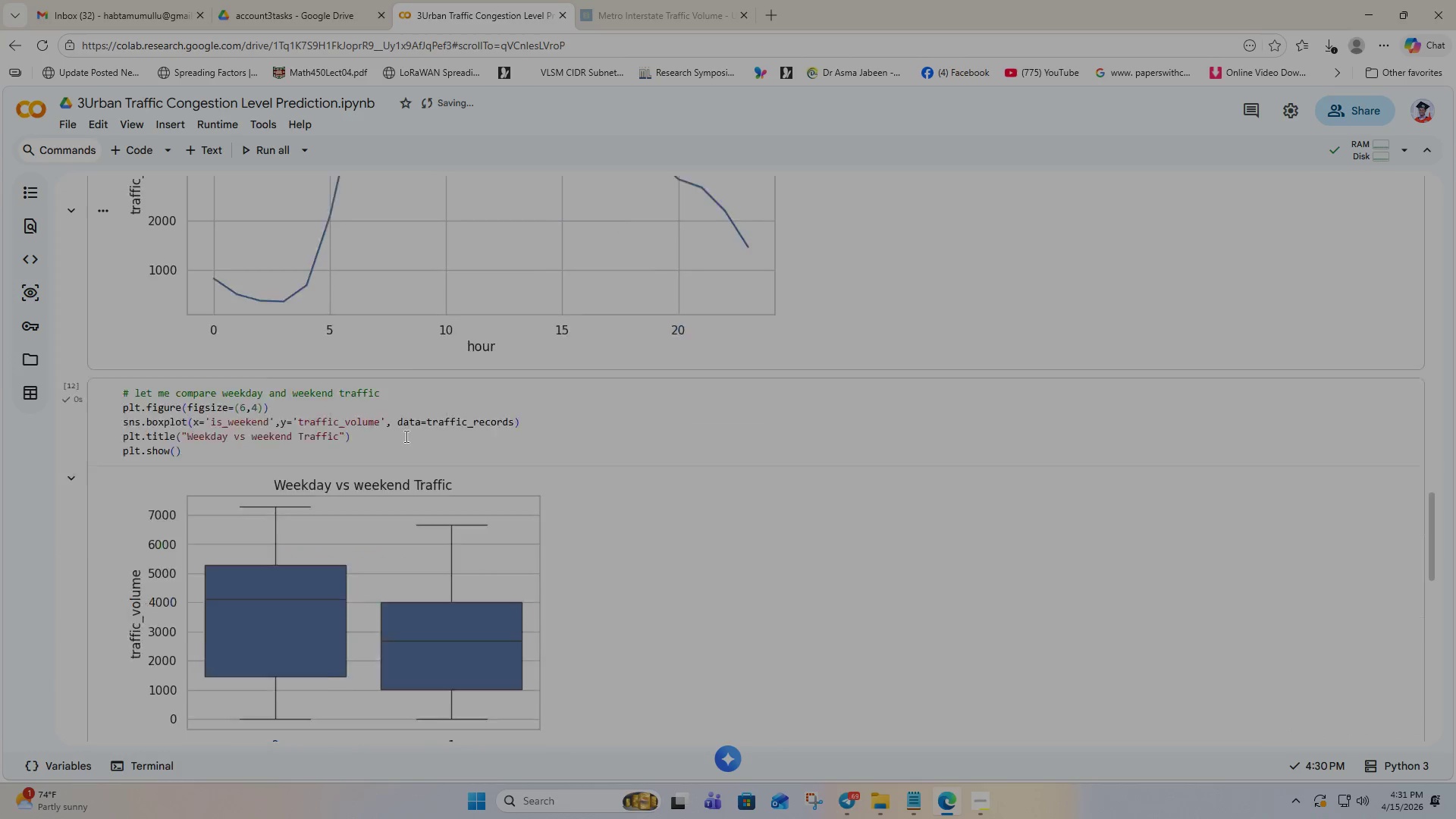 
scroll: coordinate [403, 436], scroll_direction: down, amount: 13.0
 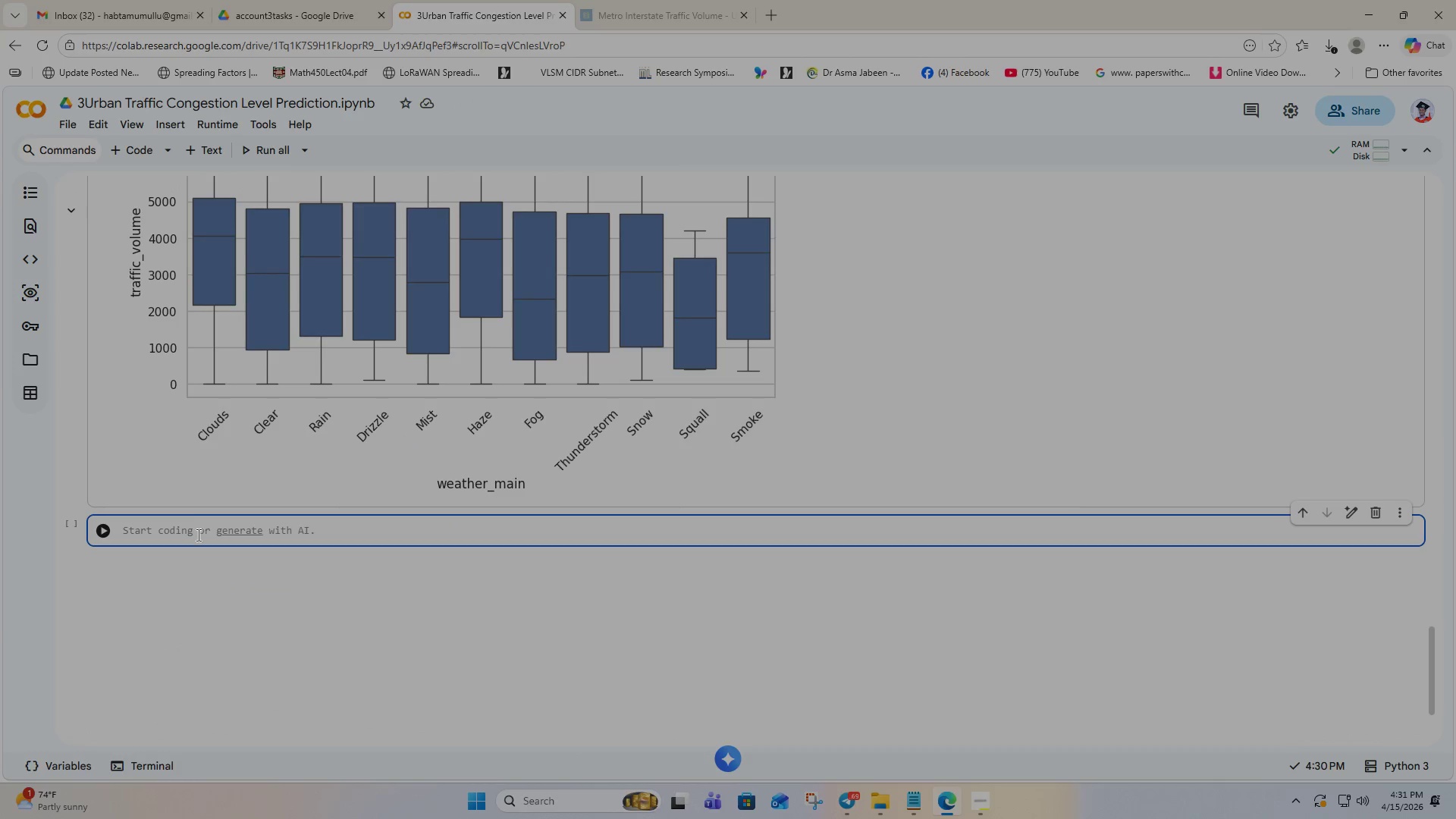 
left_click([160, 532])
 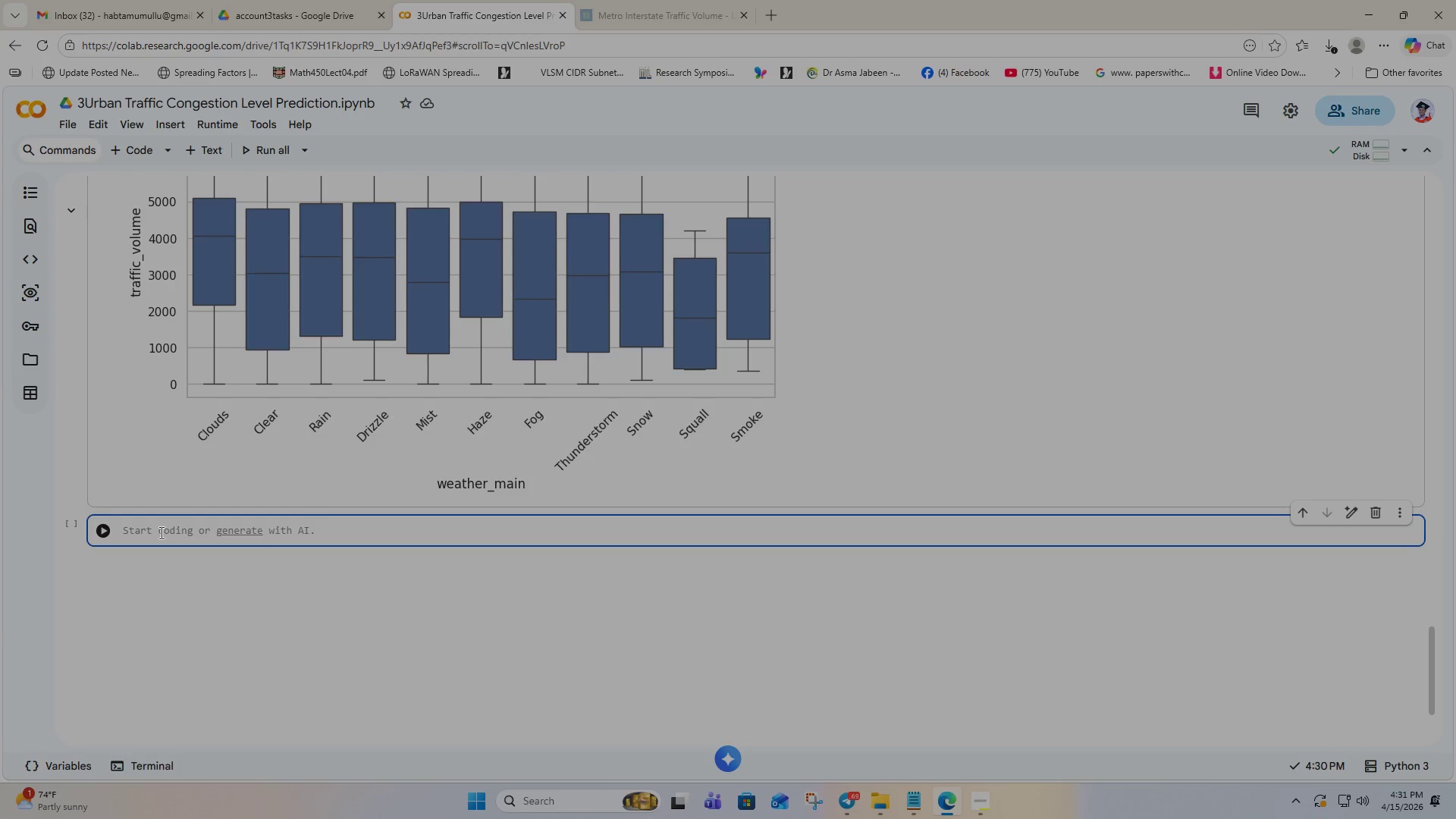 
wait(16.08)
 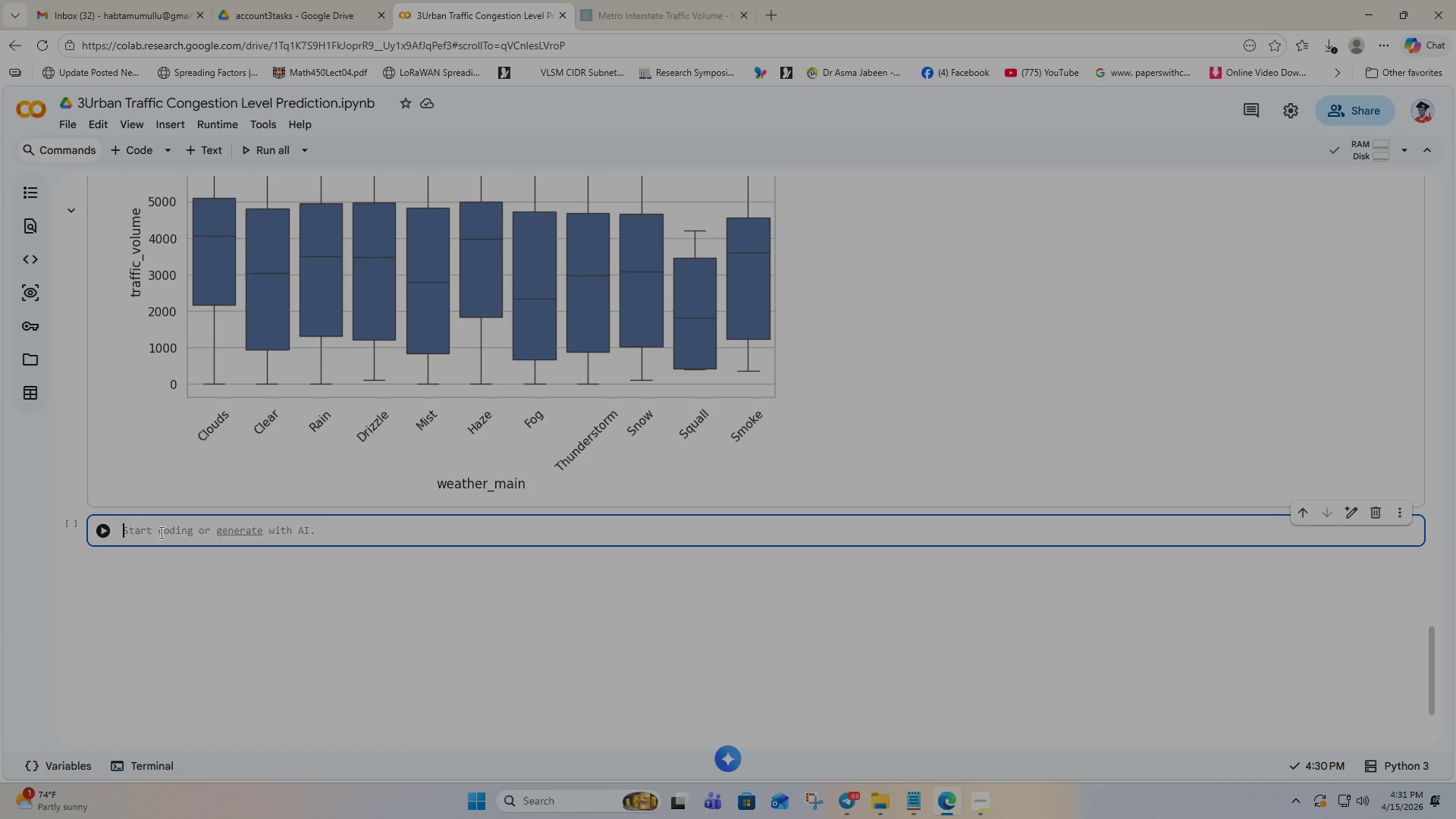 
type(# let me show correlation heatmap)
 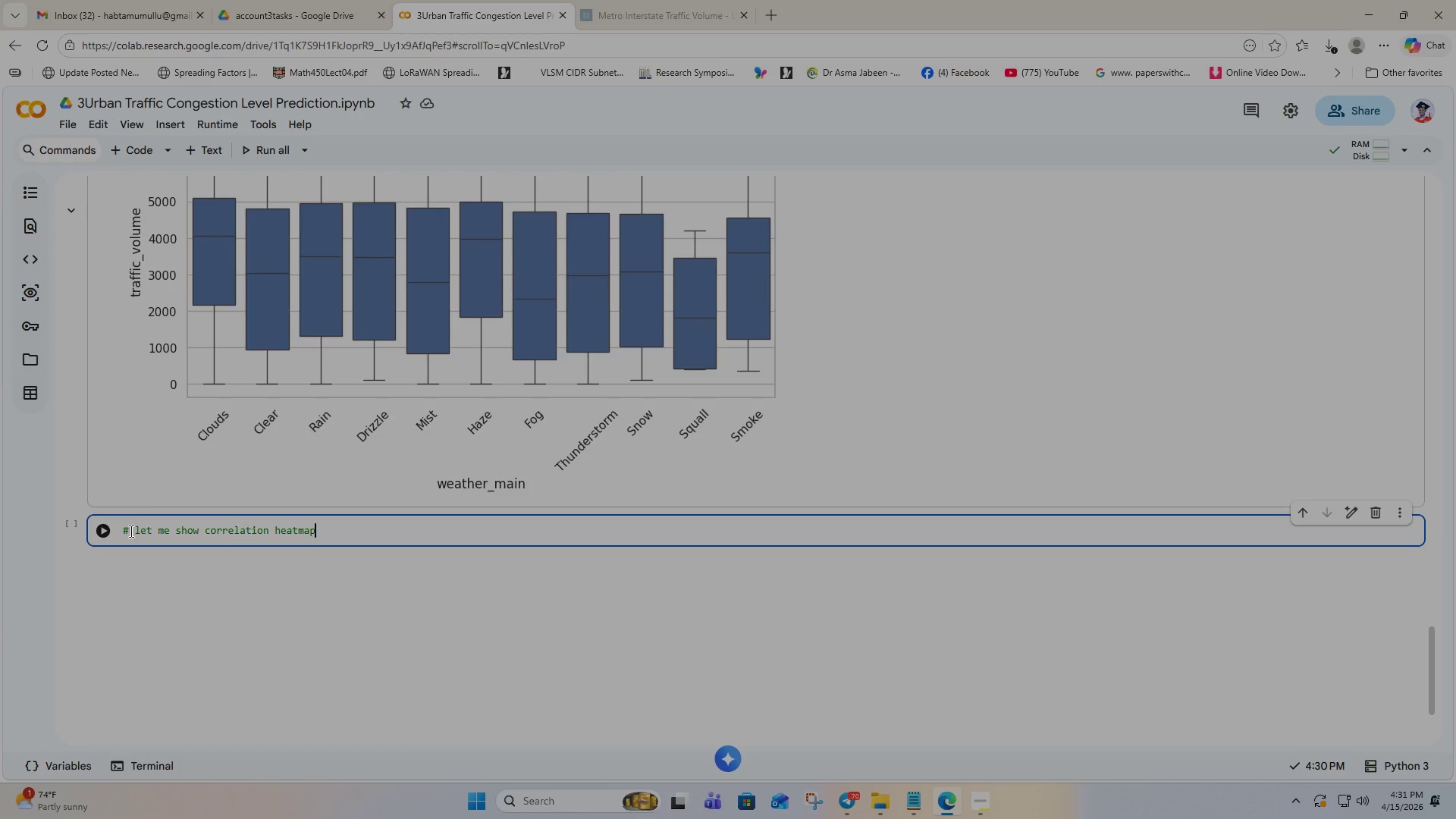 
key(Enter)
 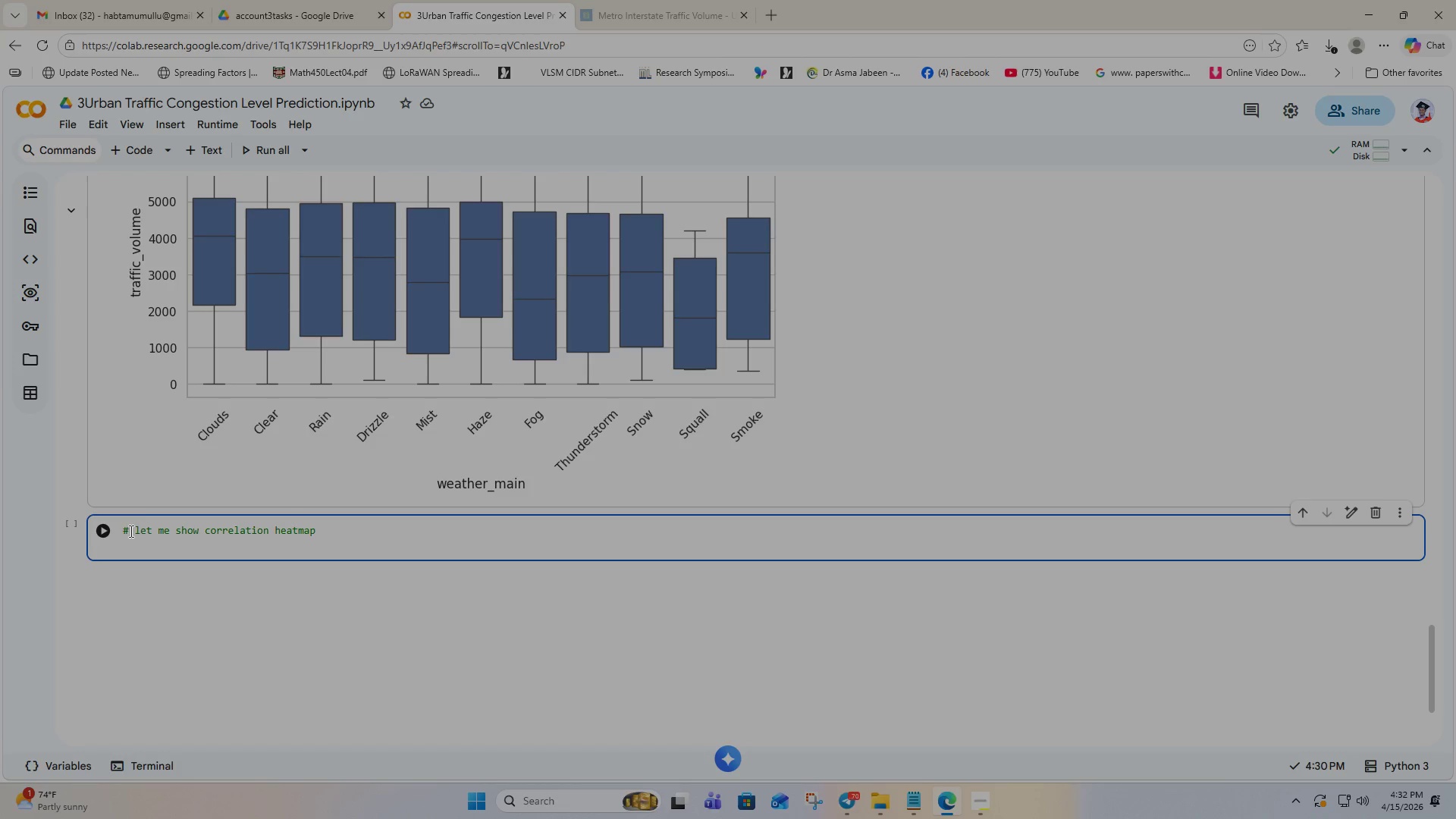 
wait(6.41)
 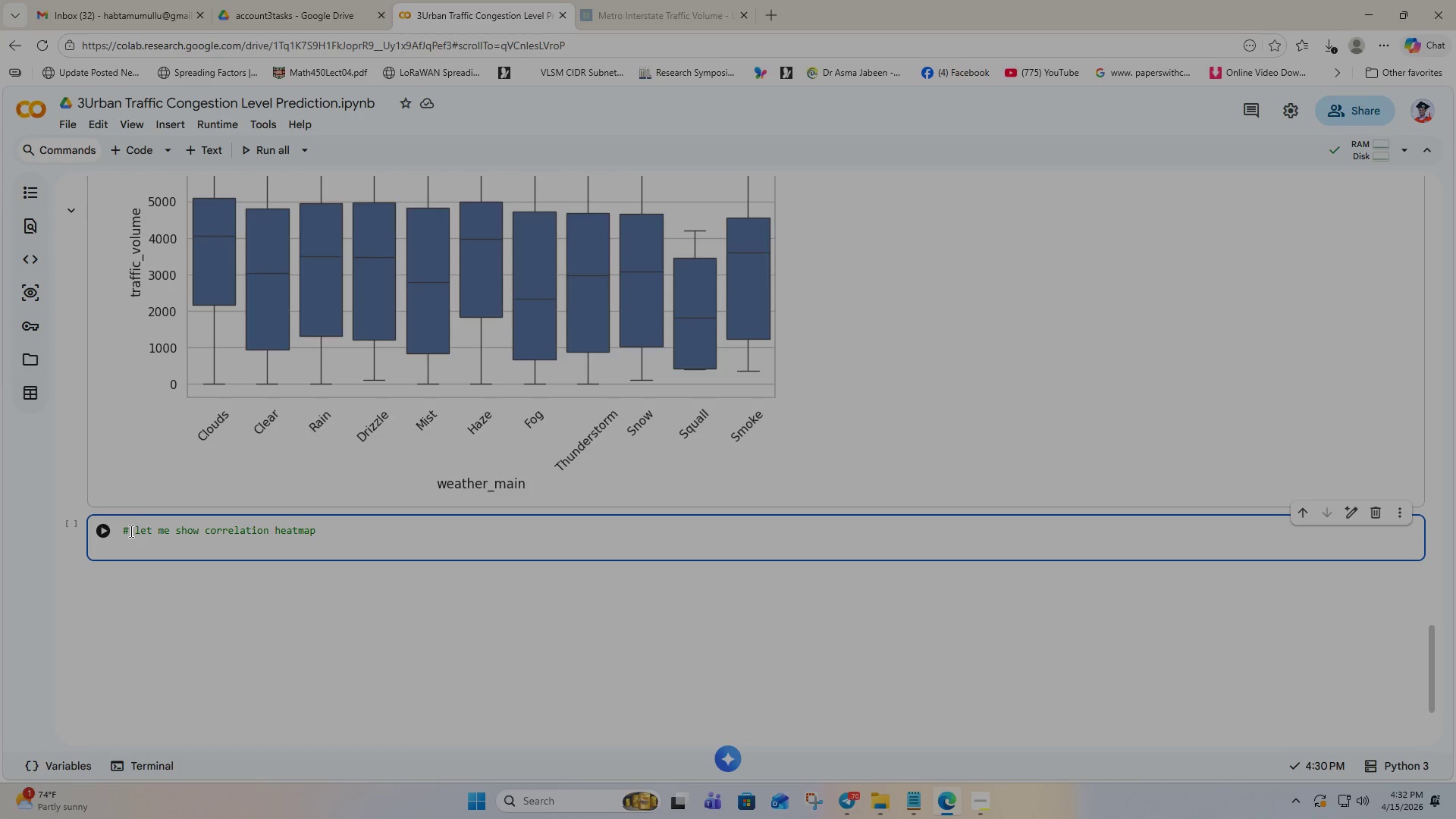 
type(plyt.)
key(Backspace)
key(Backspace)
type(. figure(figu)
key(Backspace)
 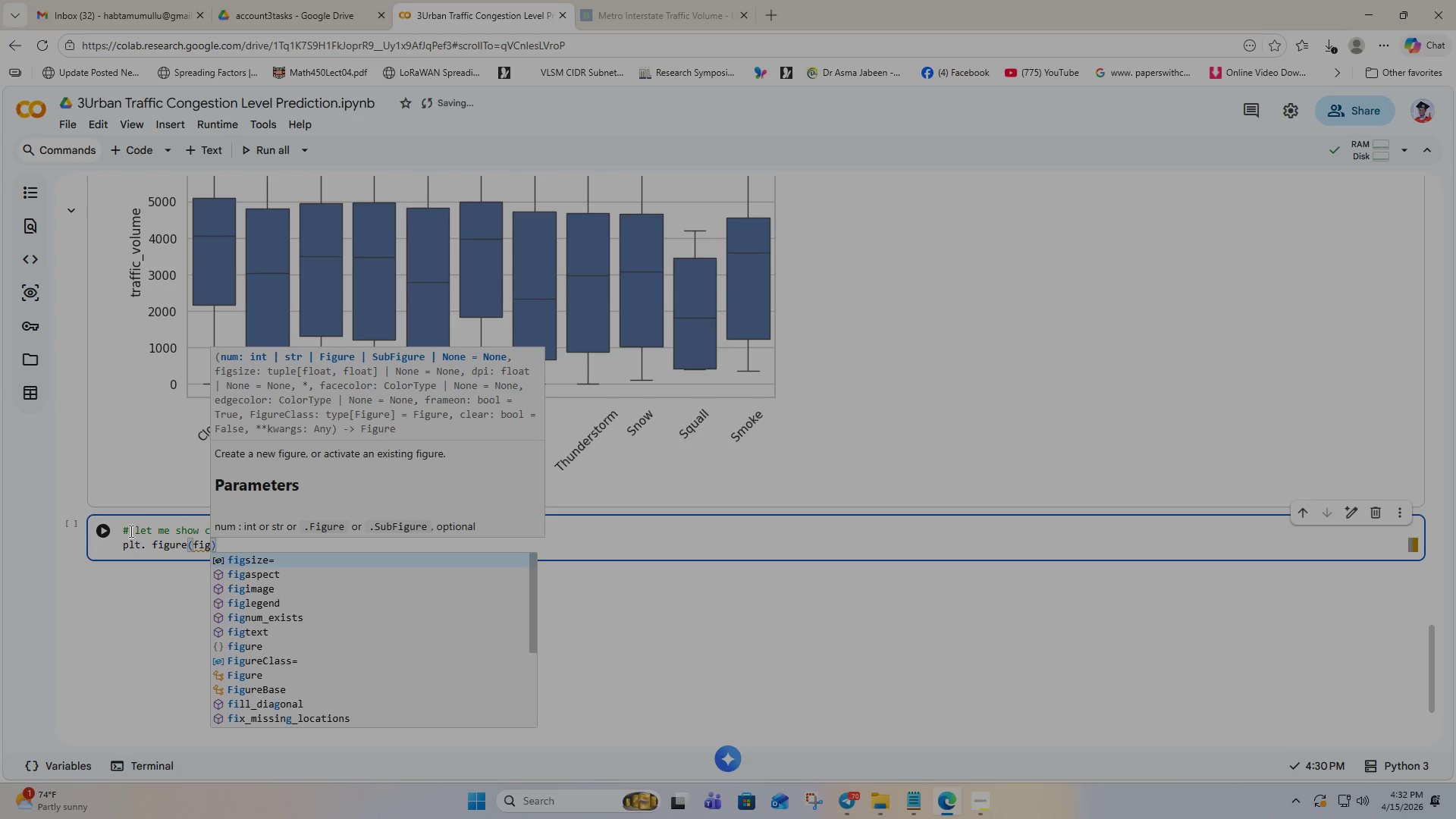 
key(Enter)
 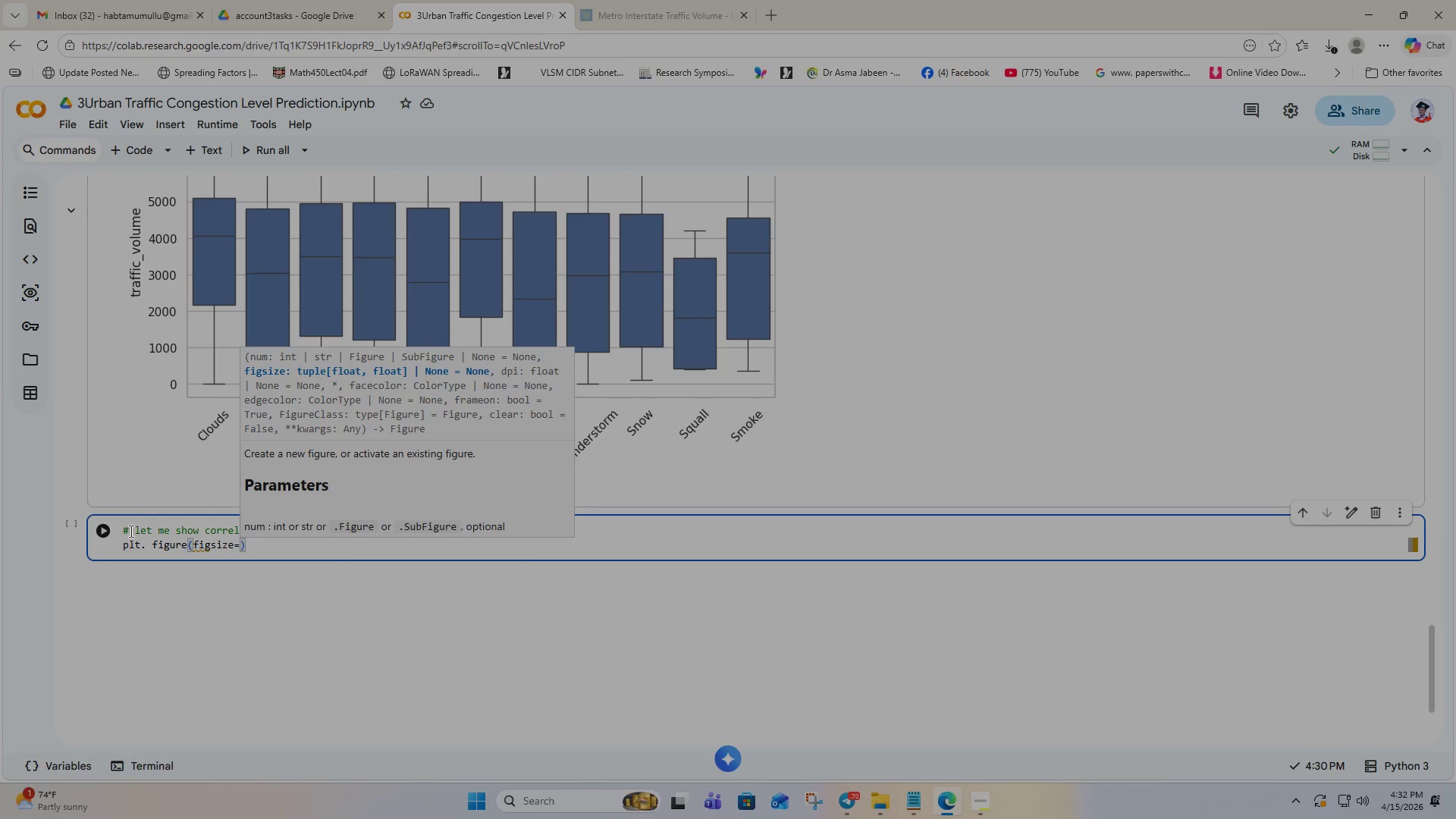 
type((12,8)
 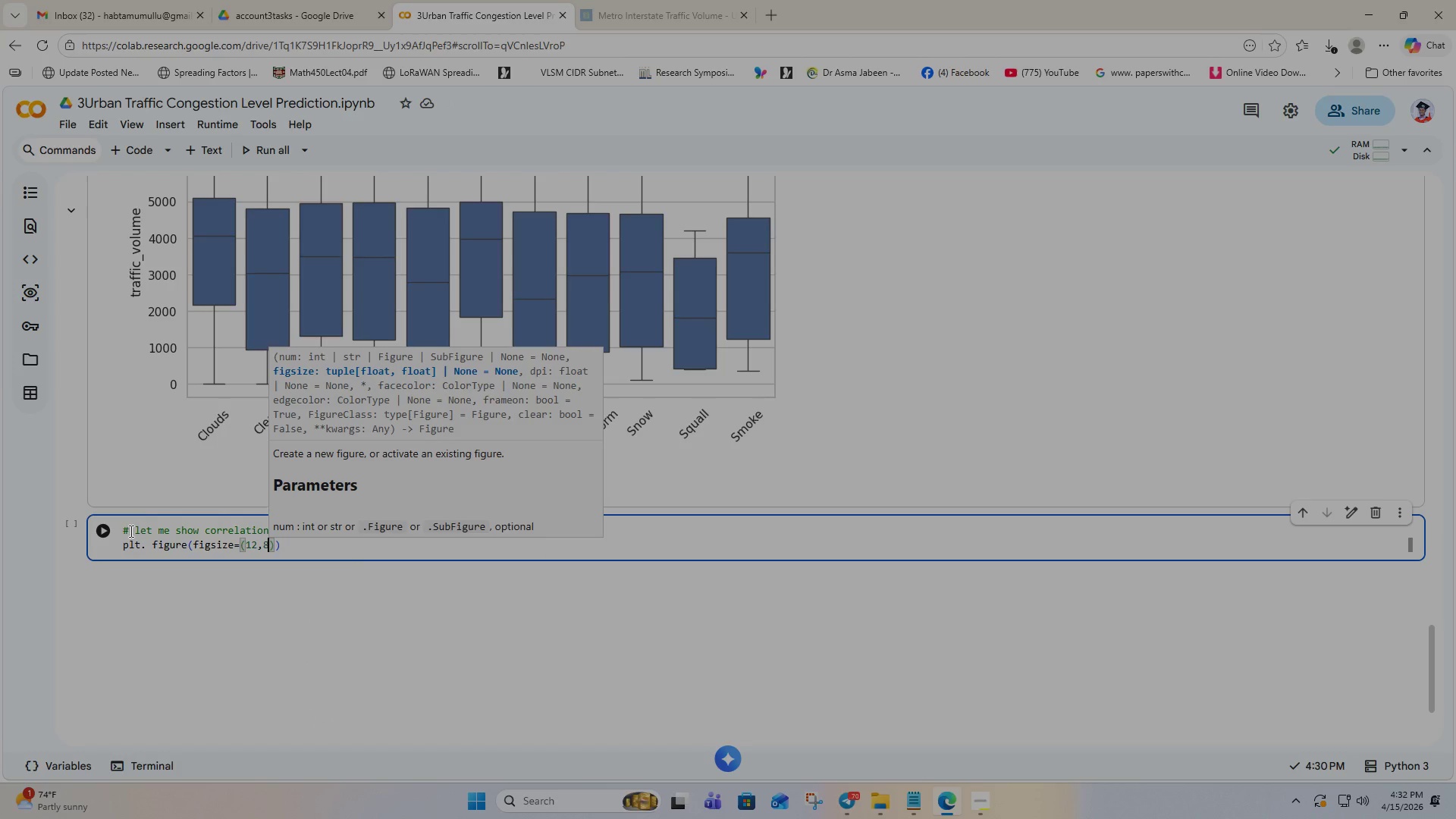 
key(ArrowRight)
 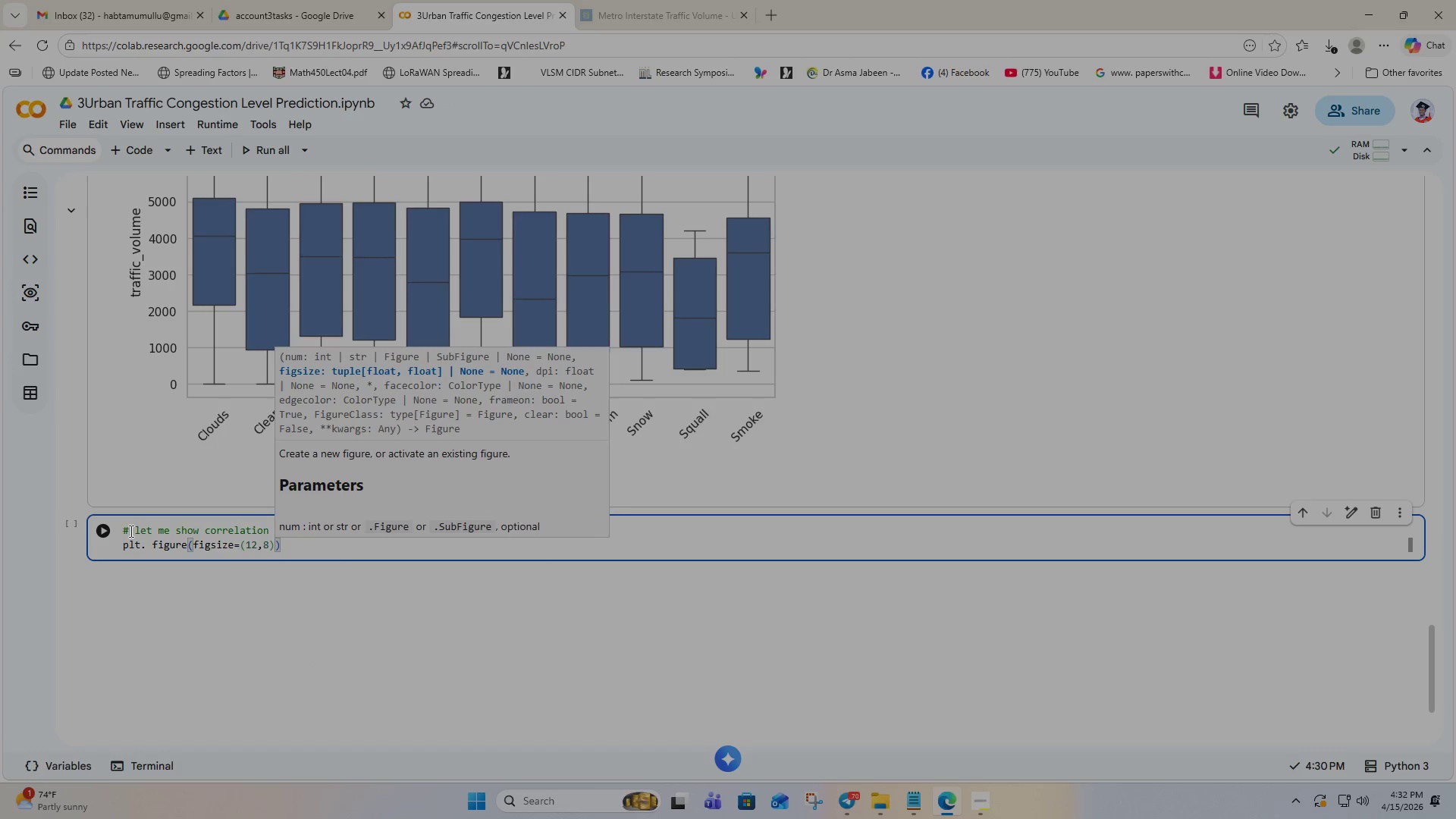 
key(ArrowRight)
 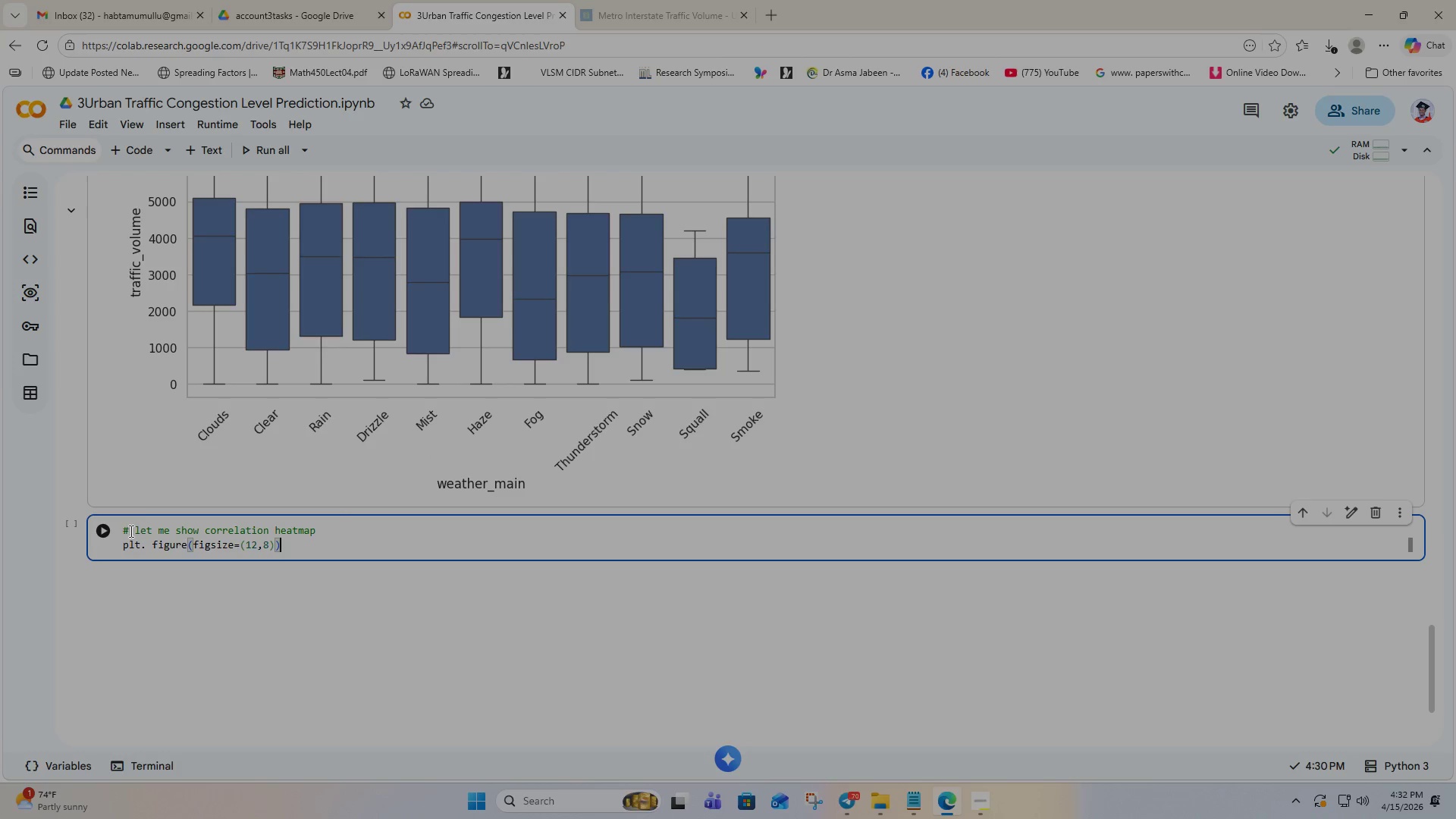 
key(Enter)
 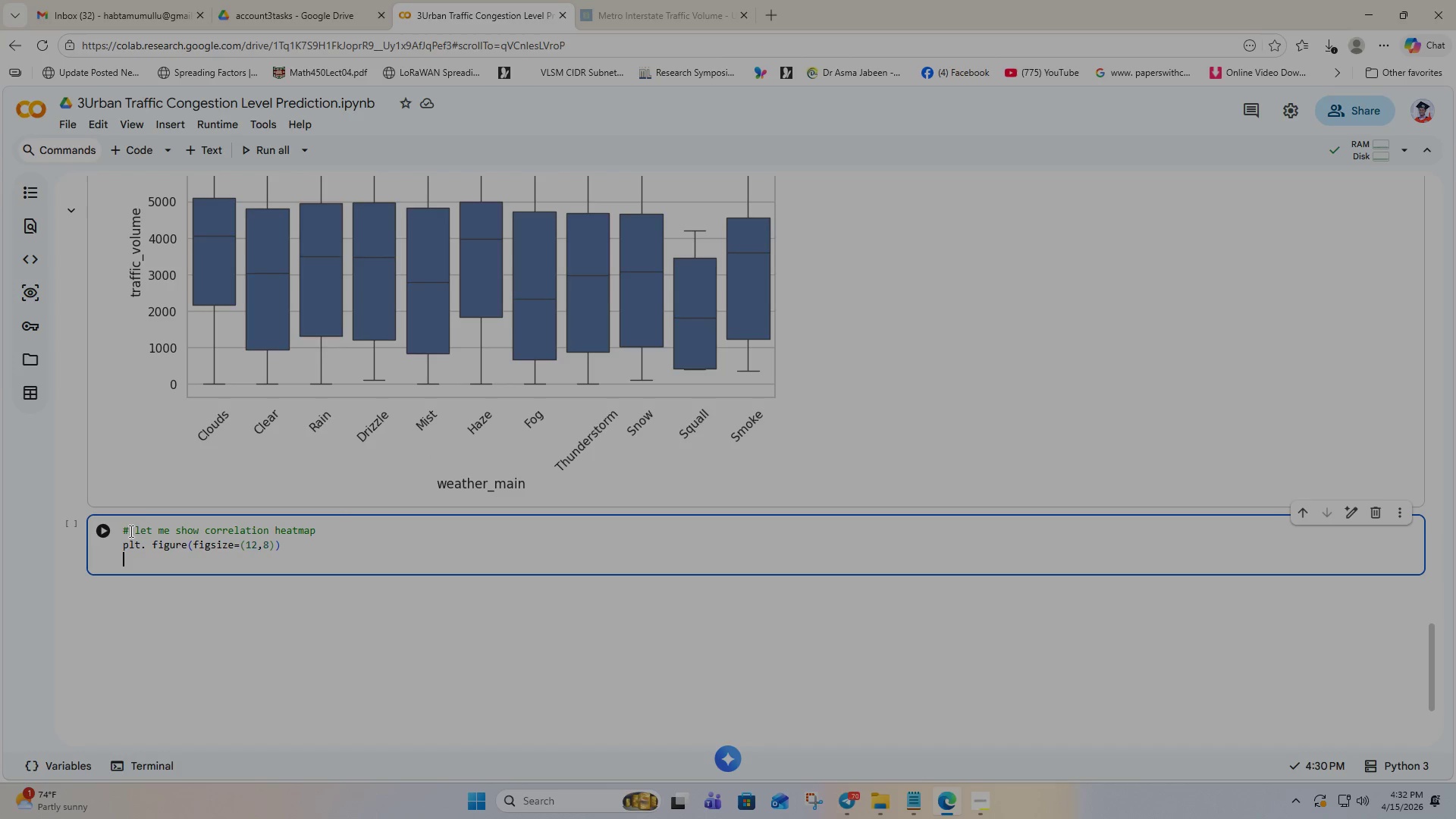 
type(sns.heatmap)
key(Backspace)
type(p()
 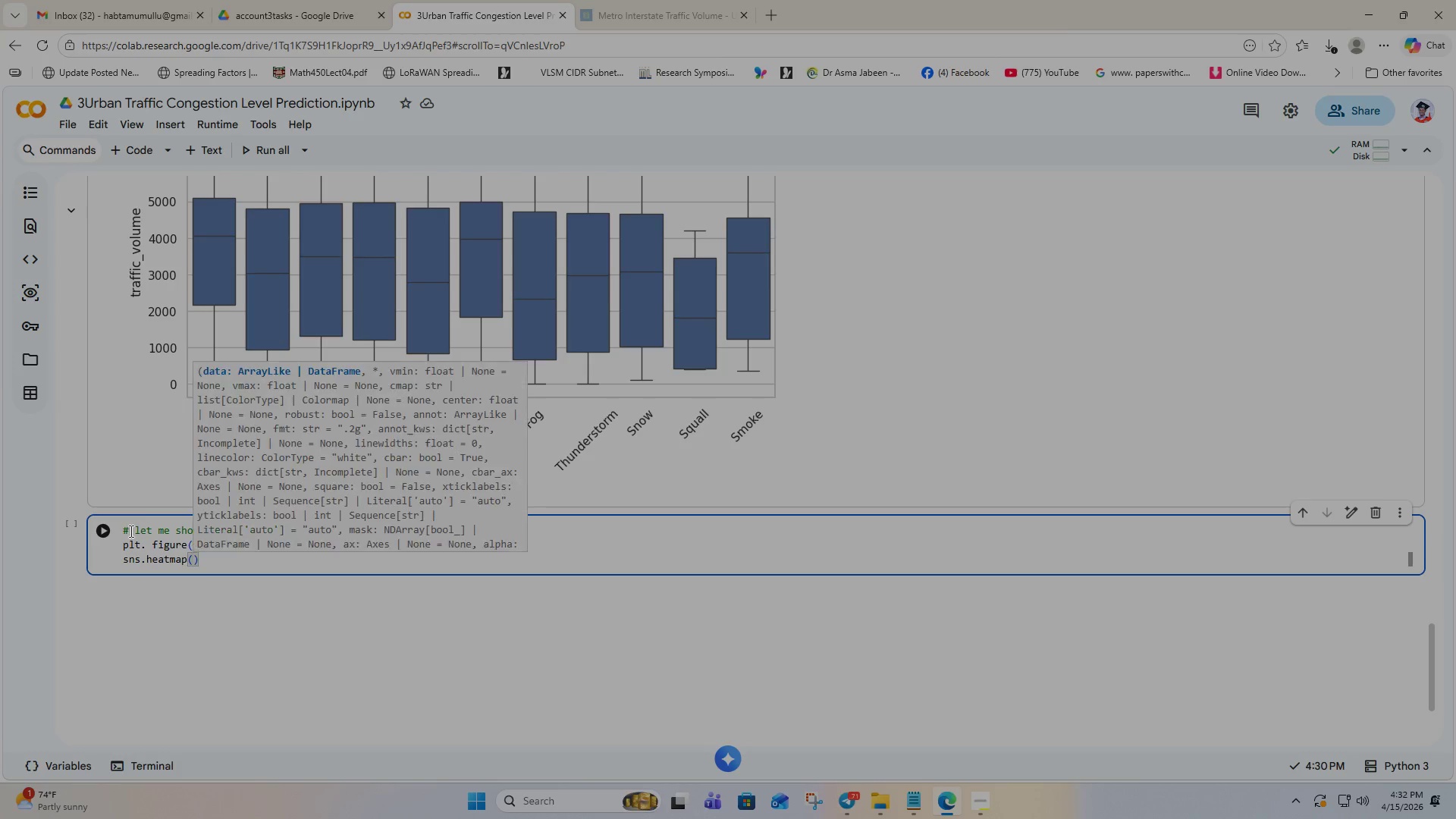 
type(prepar)
 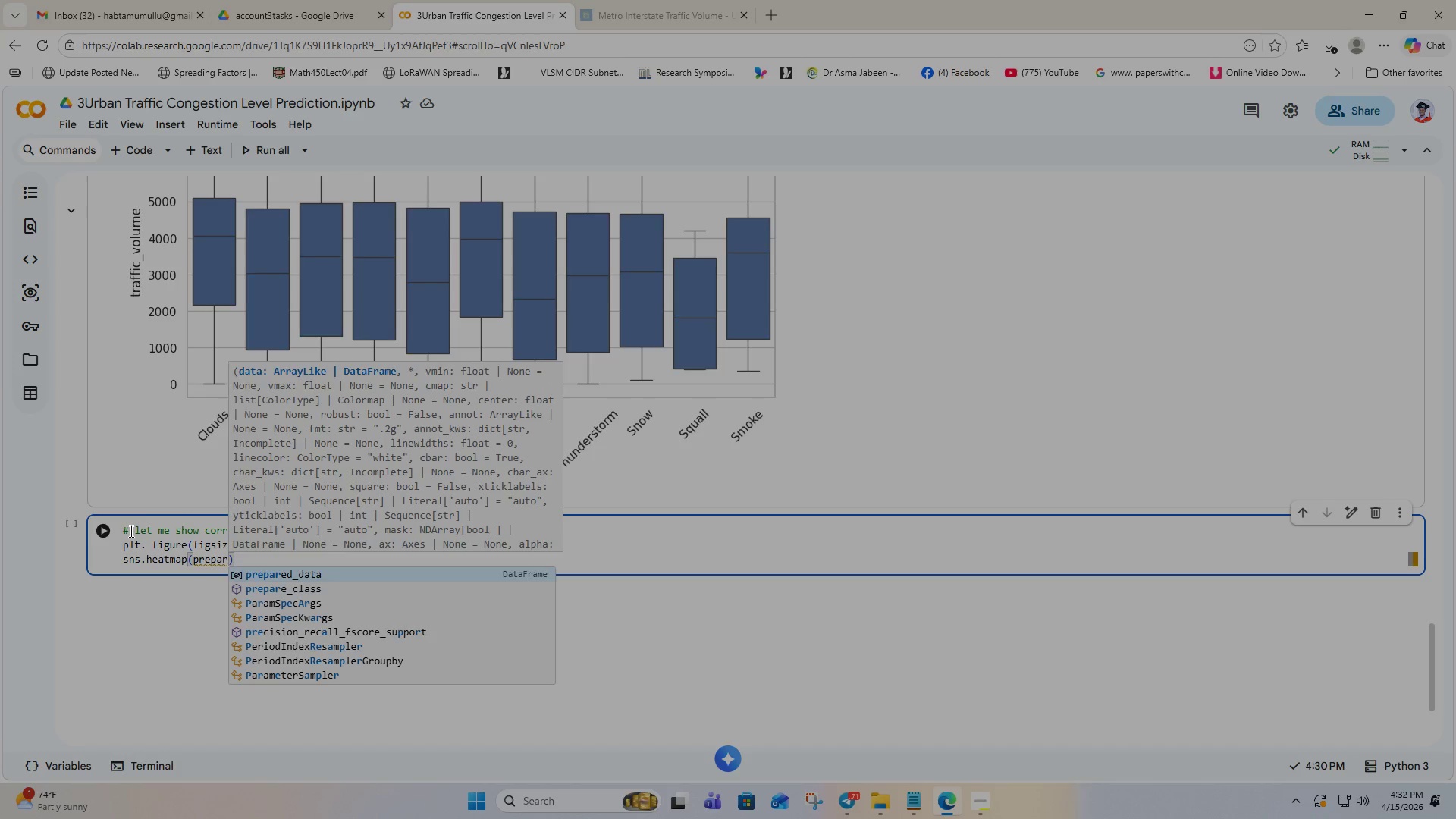 
key(Enter)
 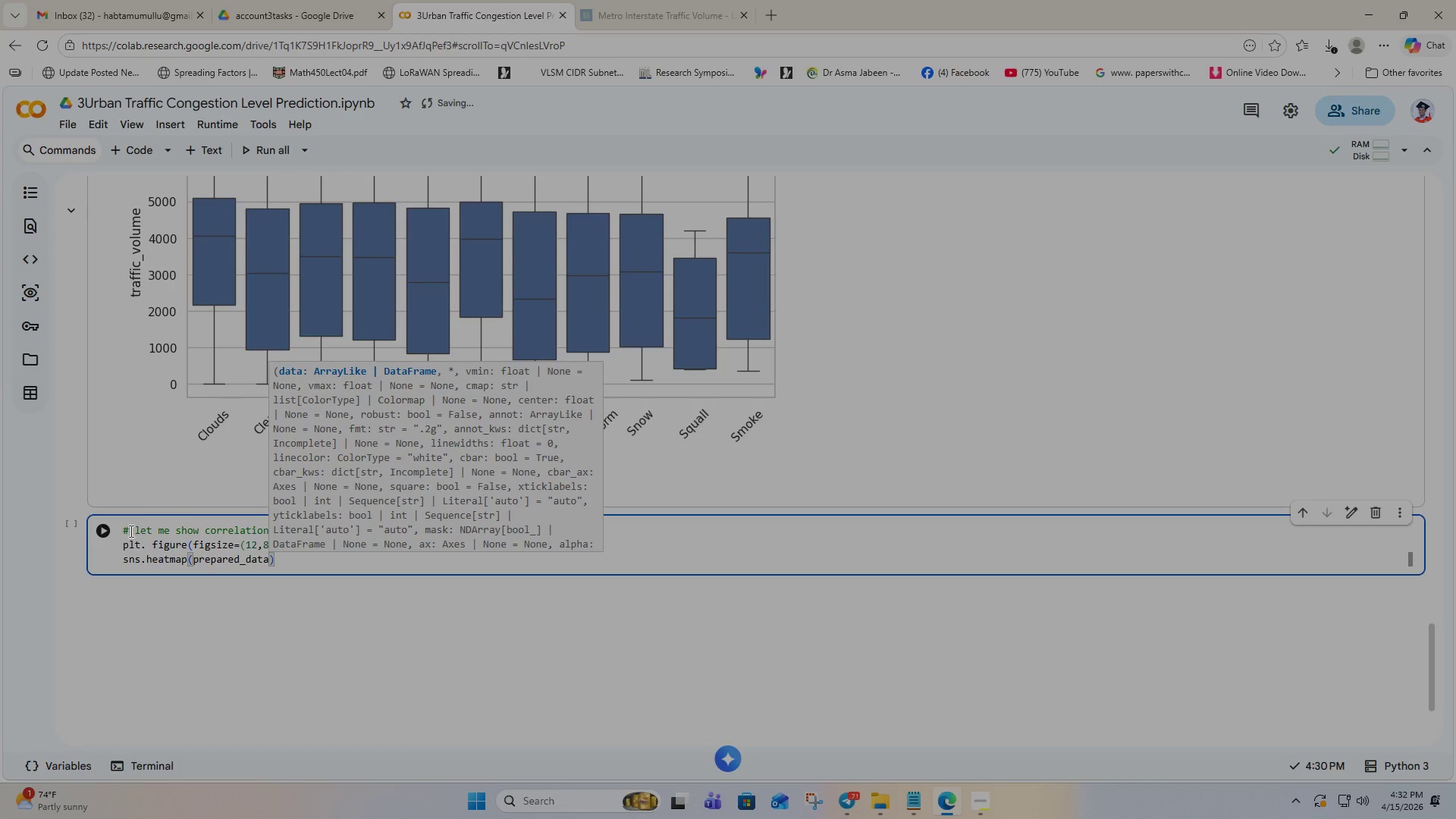 
type(.coo)
key(Backspace)
type(rr)
 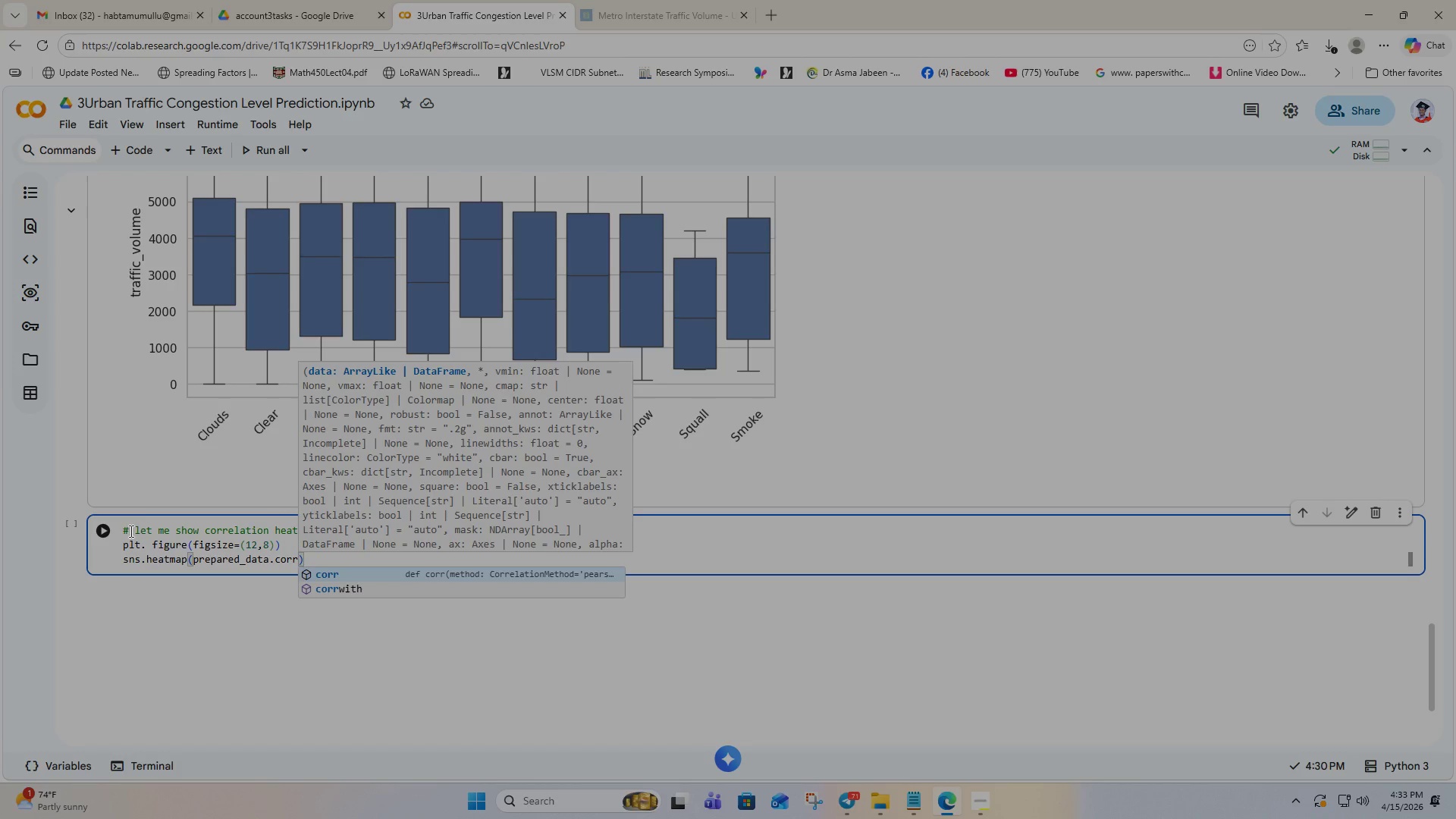 
key(Shift+9)
 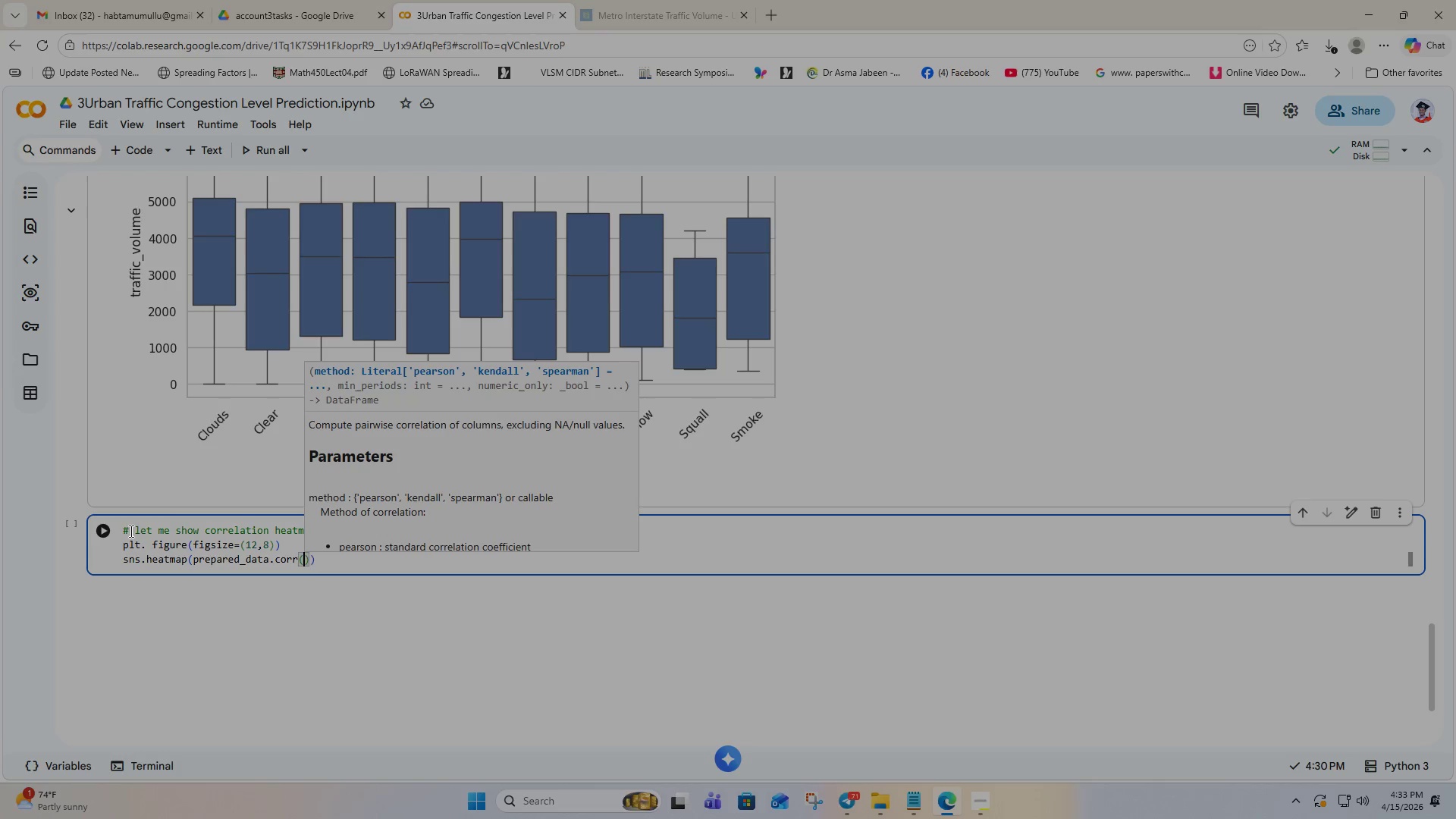 
key(ArrowRight)
 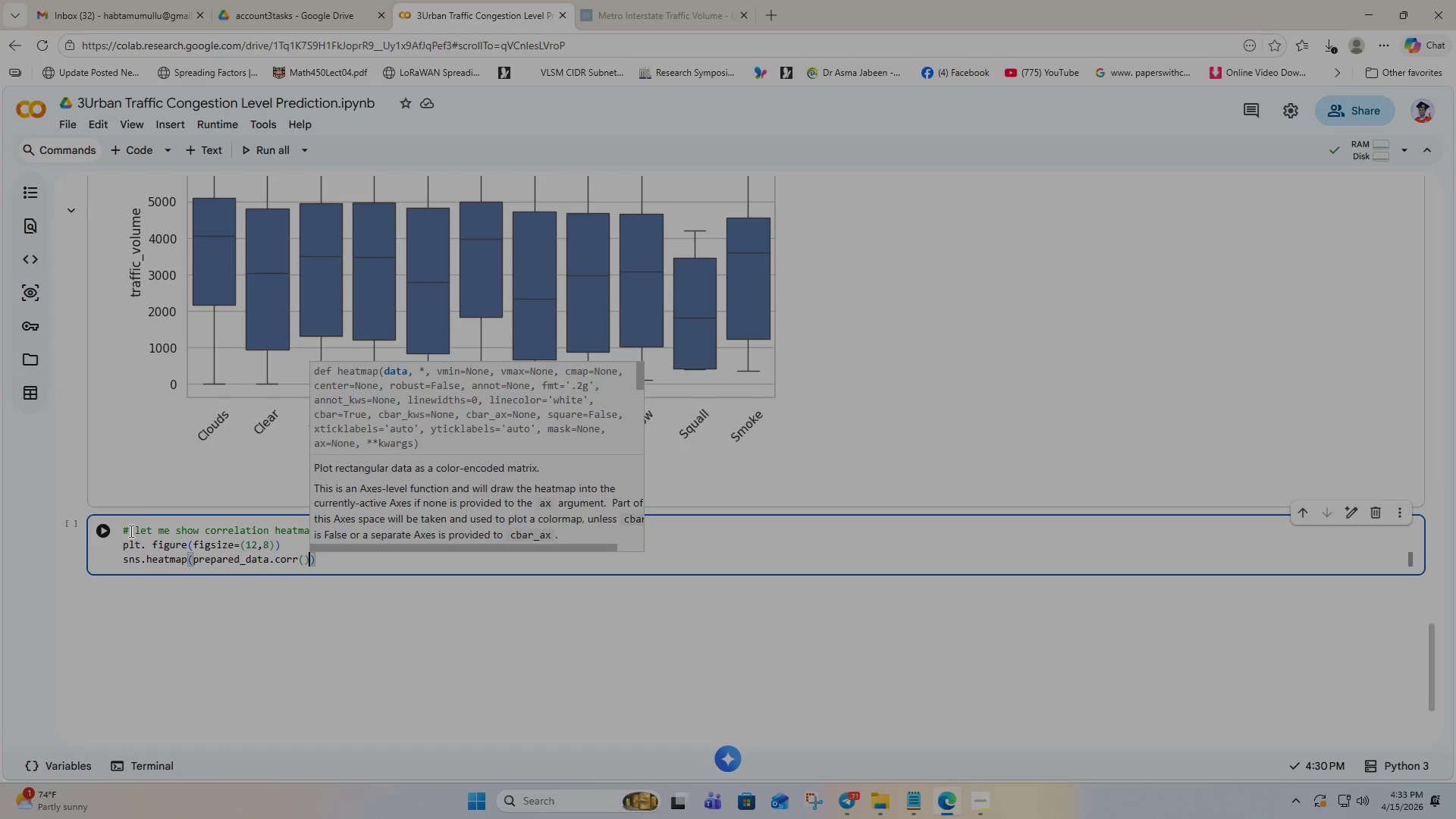 
type(, cmap='coolwarm)
 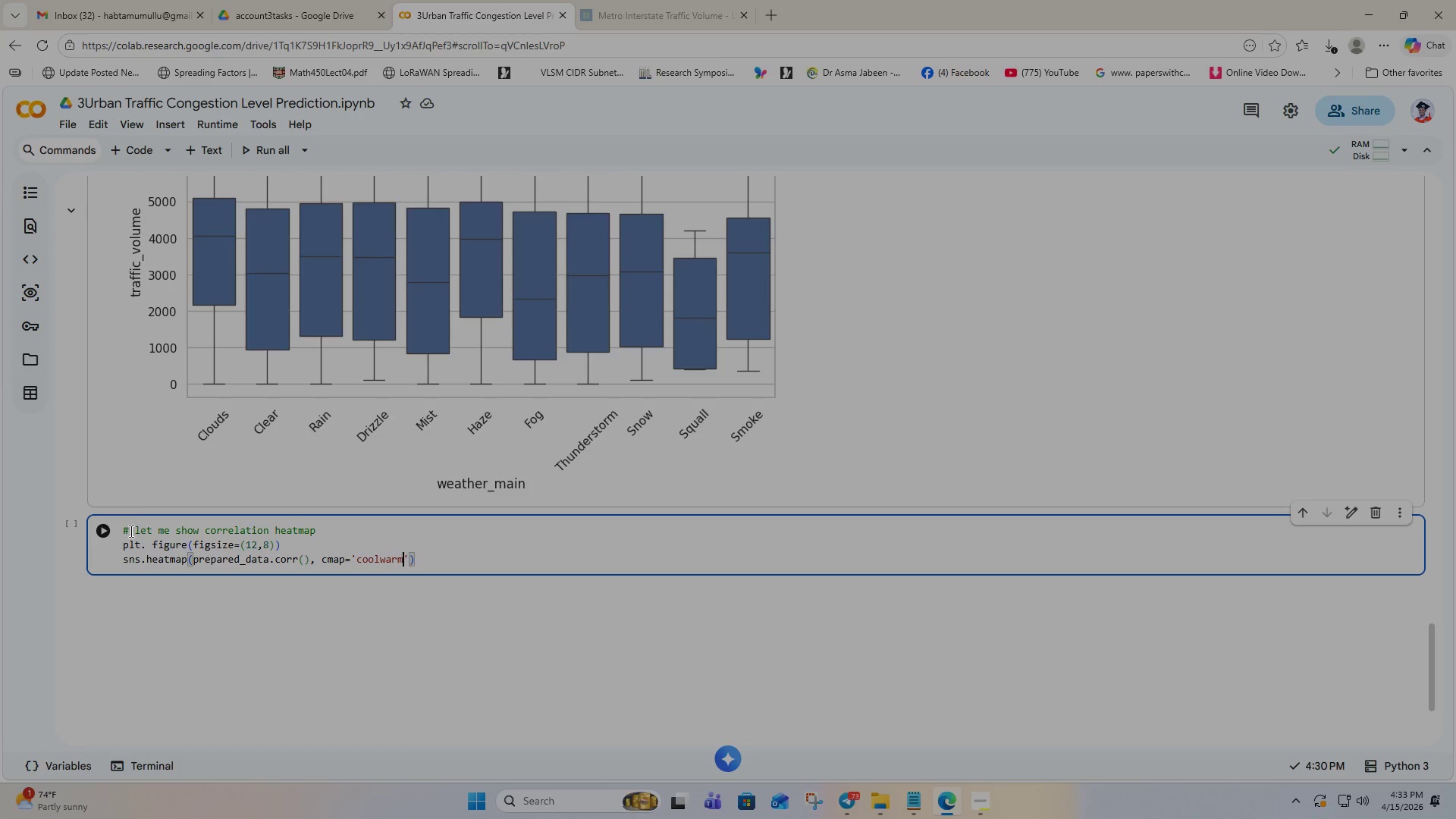 
wait(17.34)
 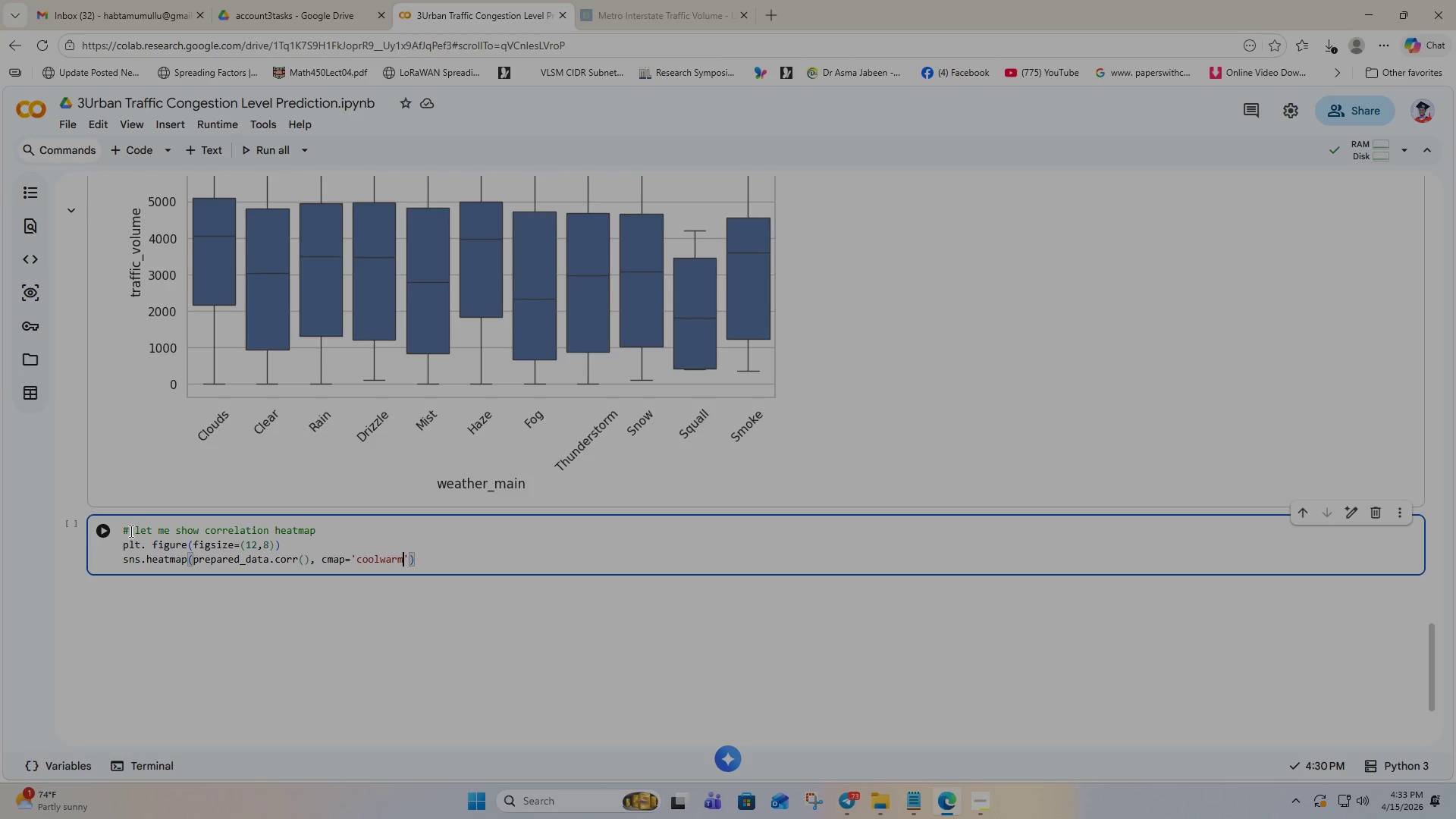 
key(ArrowRight)
 